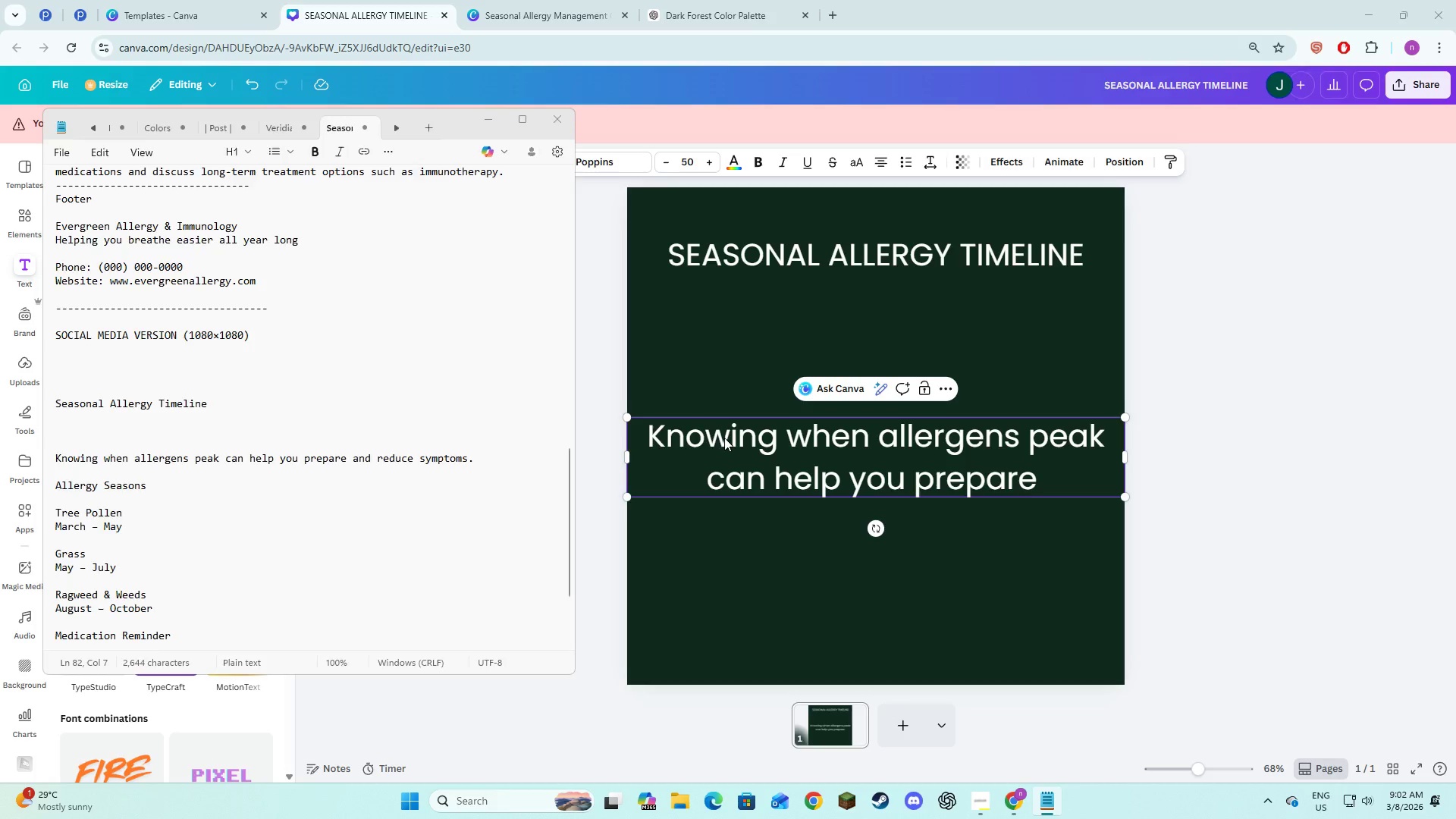 
key(Tab)
type(and reduce )
 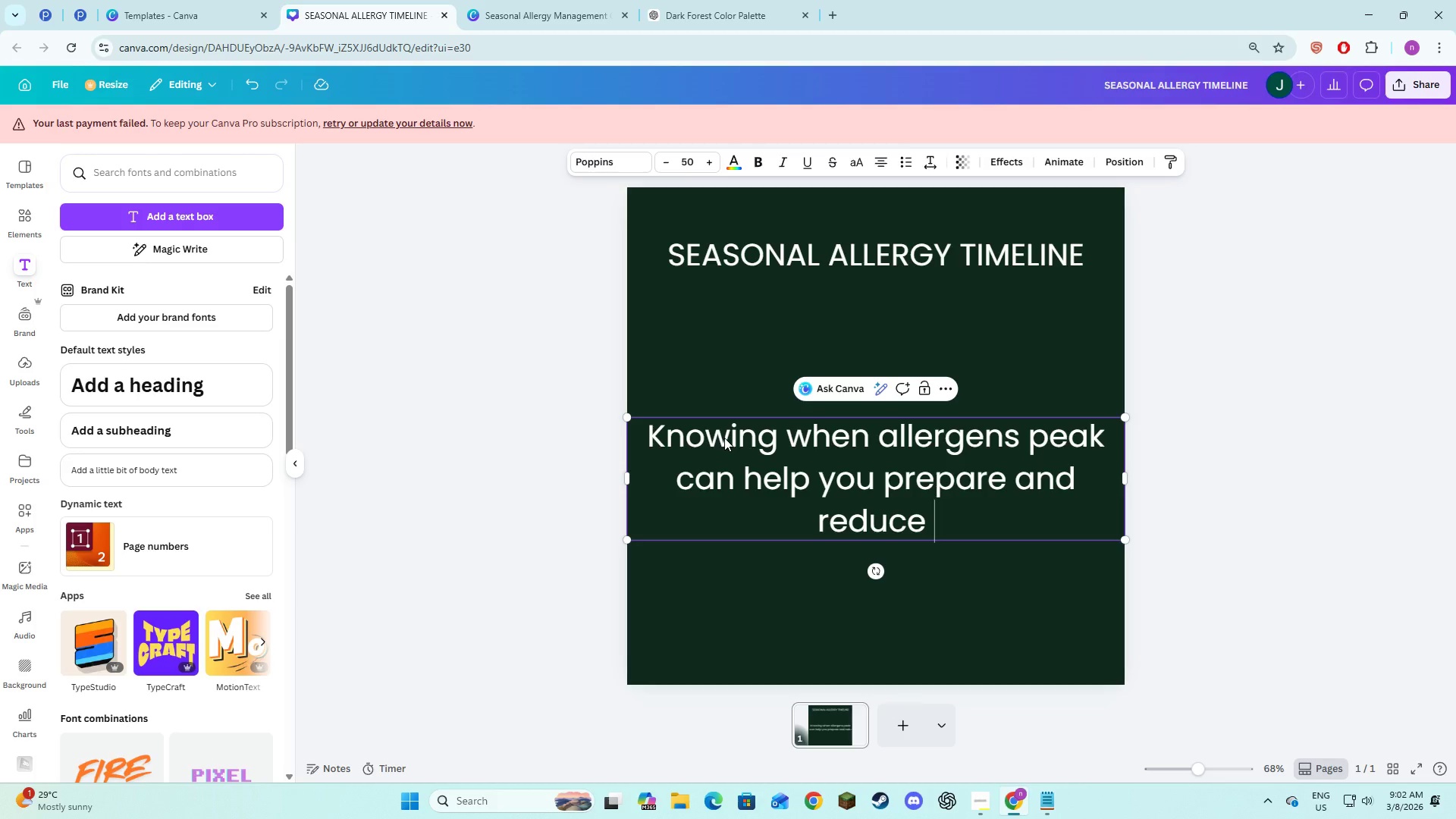 
key(Alt+AltLeft)
 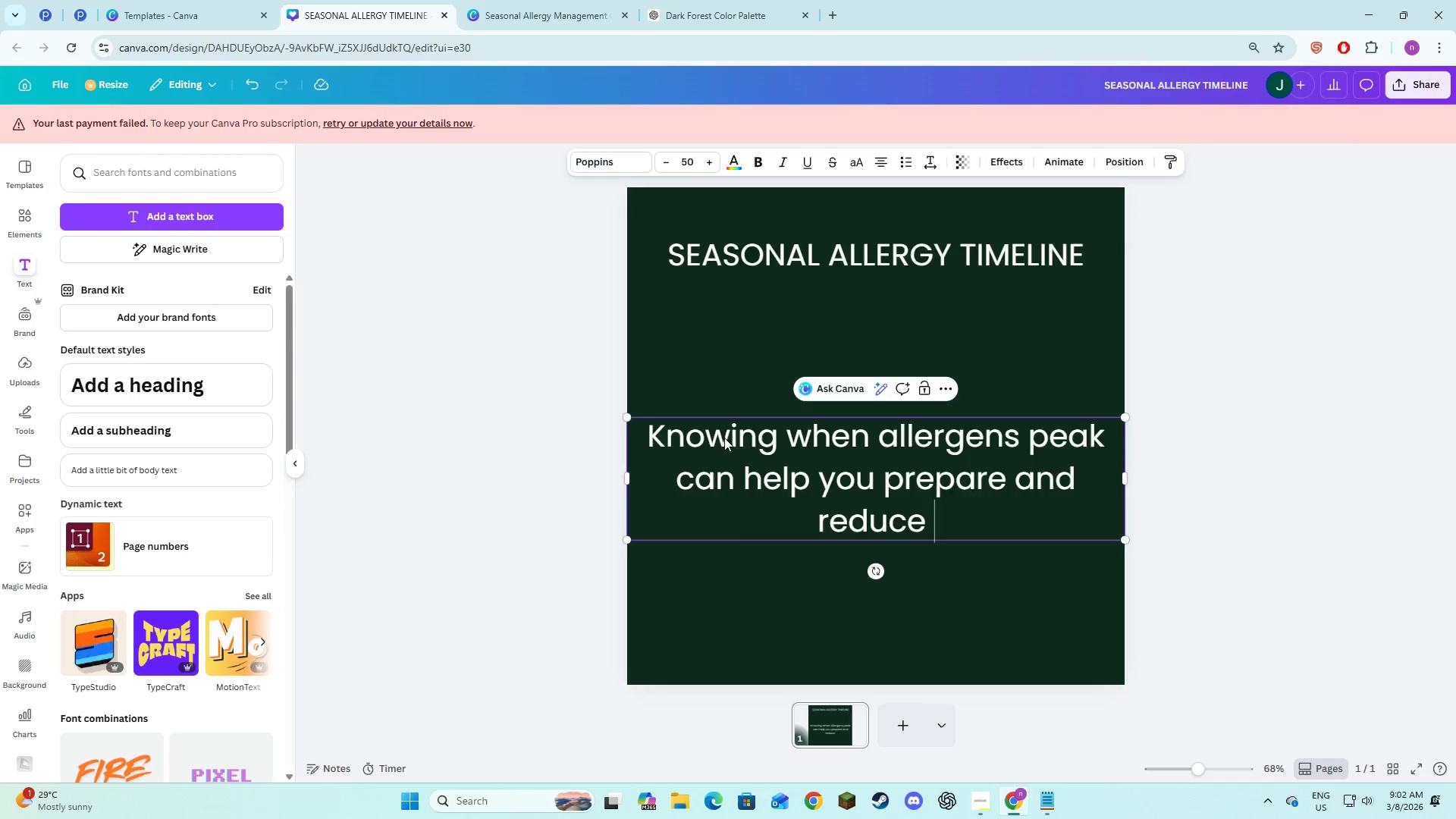 
key(Alt+Tab)
 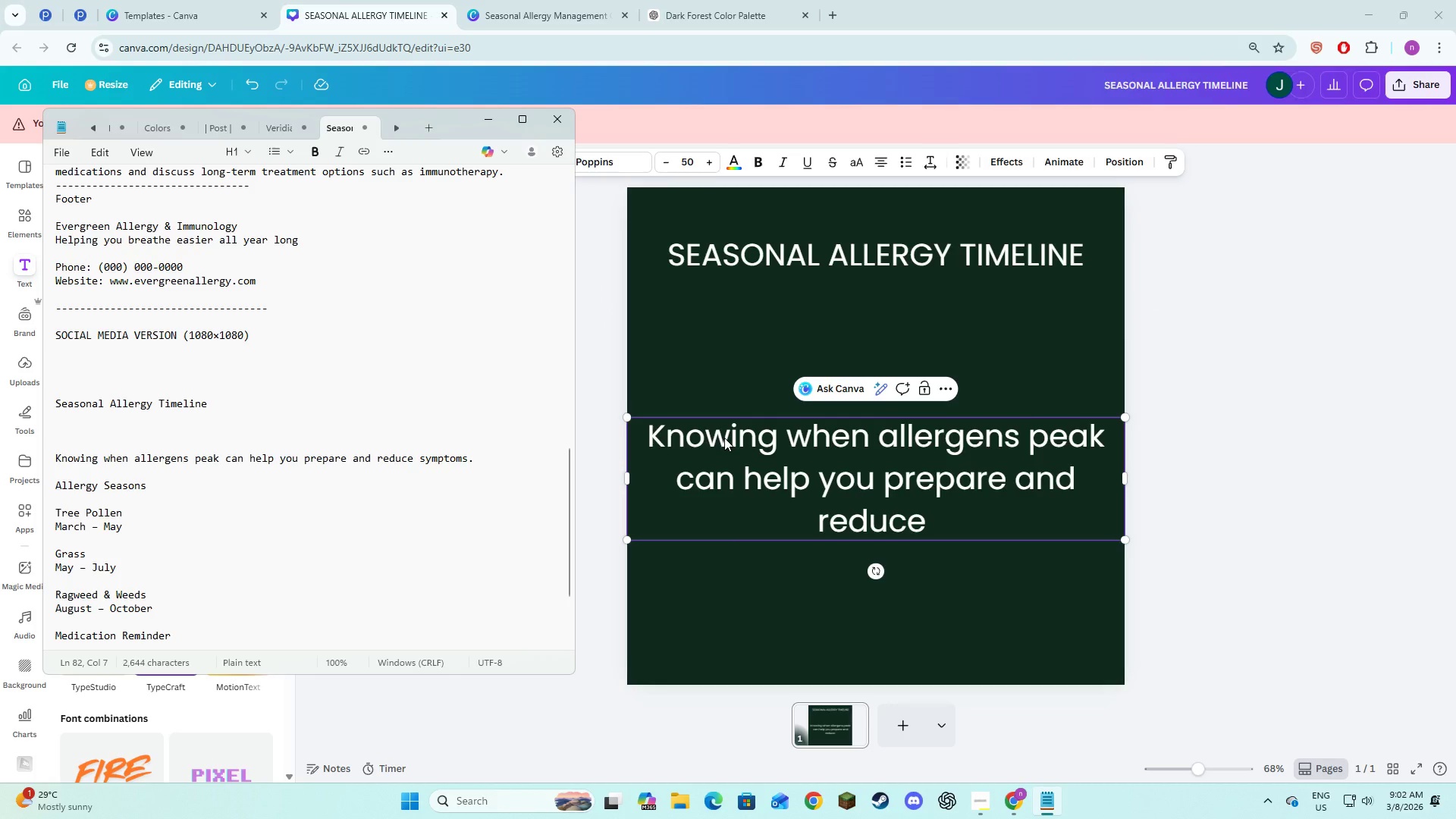 
key(Alt+AltLeft)
 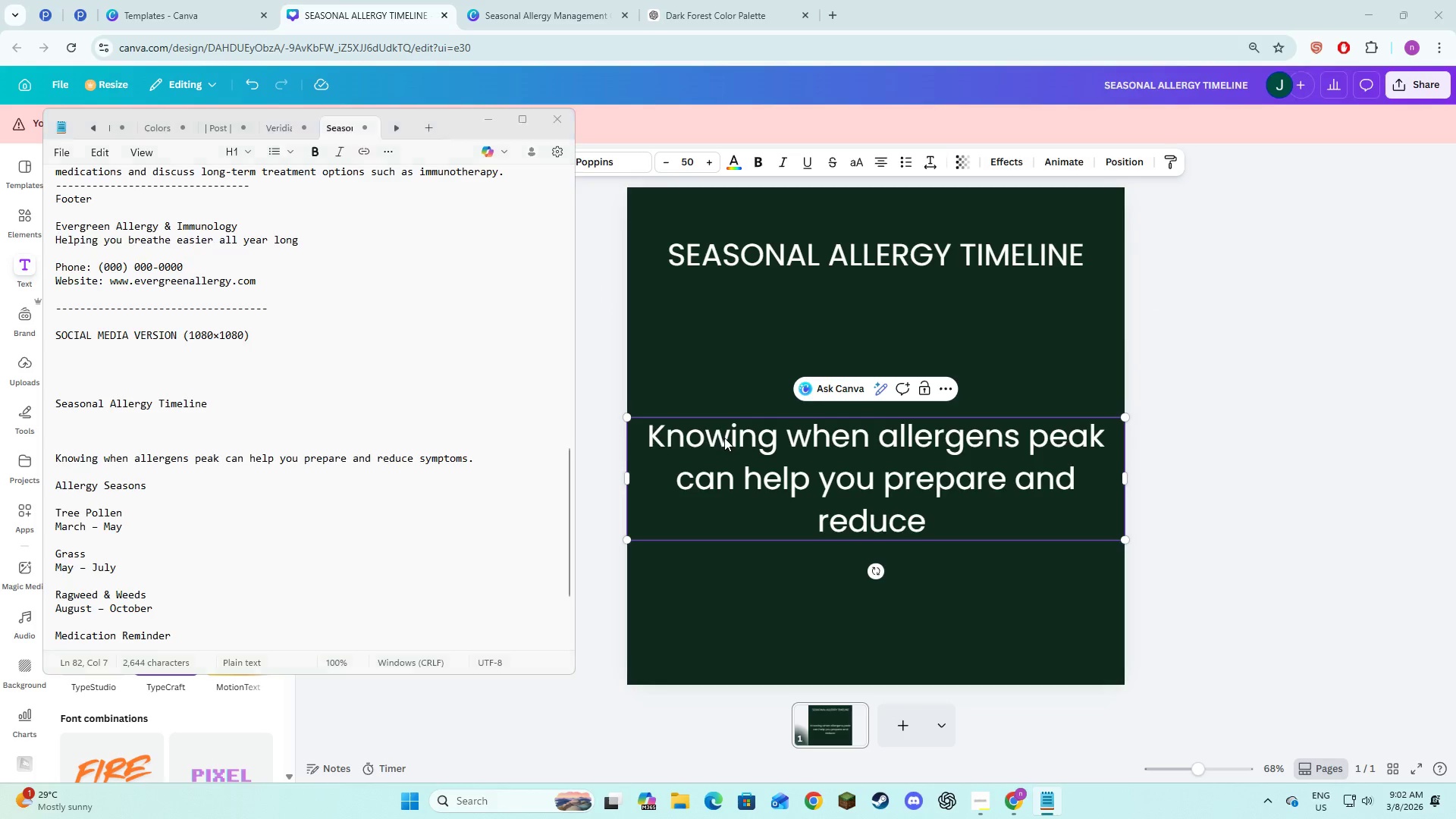 
key(Tab)
type(su)
key(Backspace)
type(ymptoms.)
 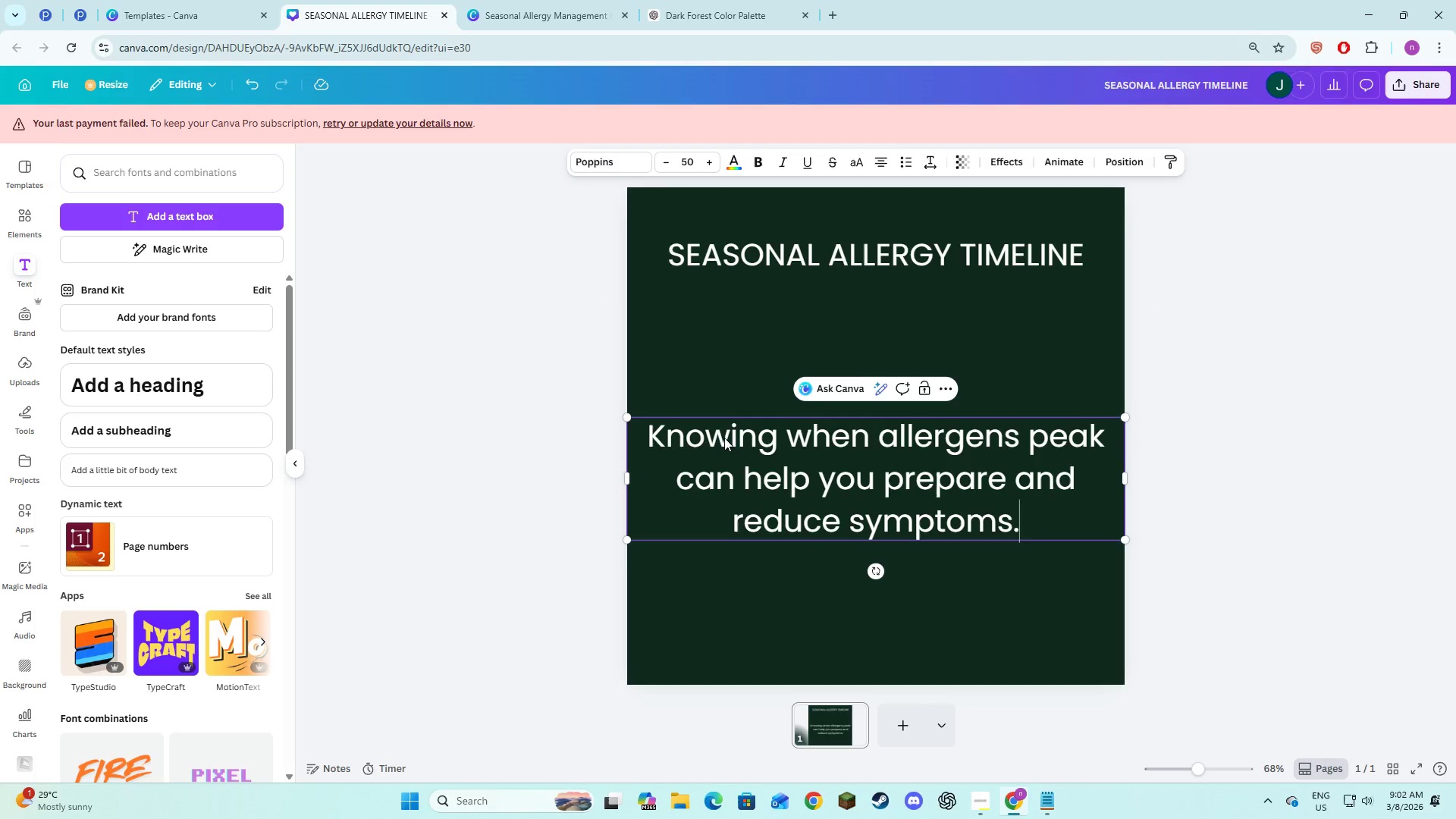 
key(Control+A)
 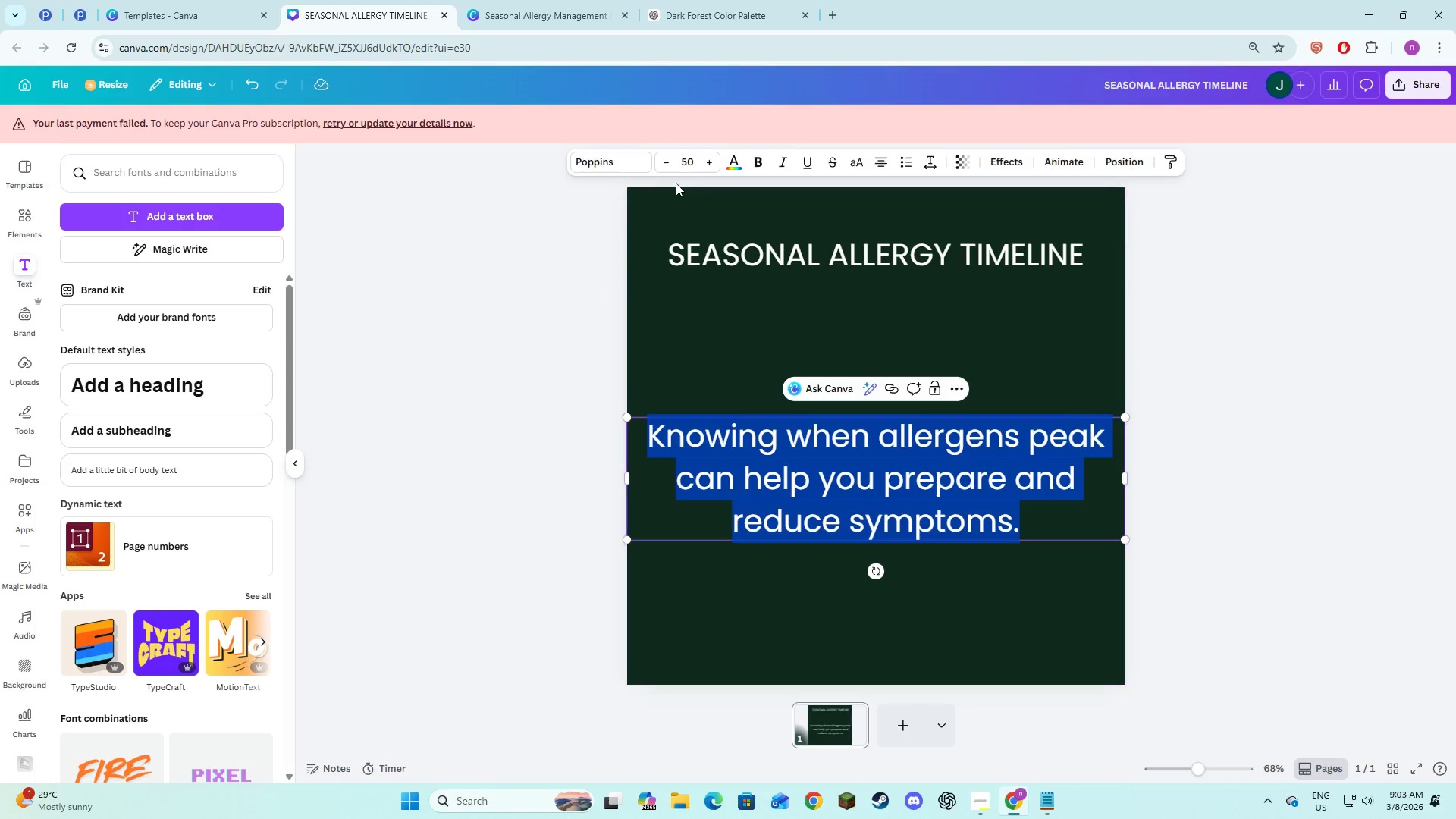 
left_click([692, 164])
 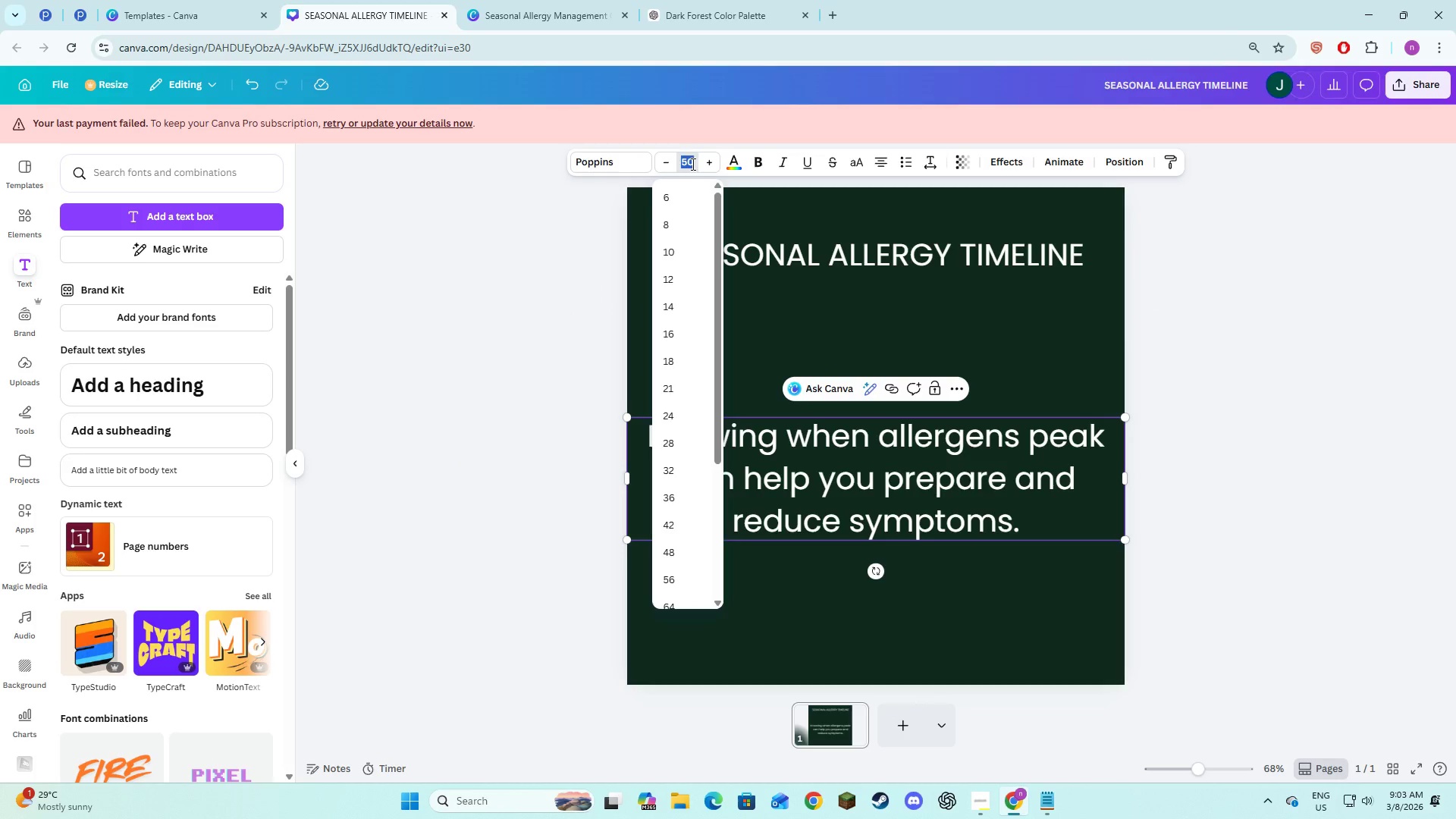 
key(Numpad2)
 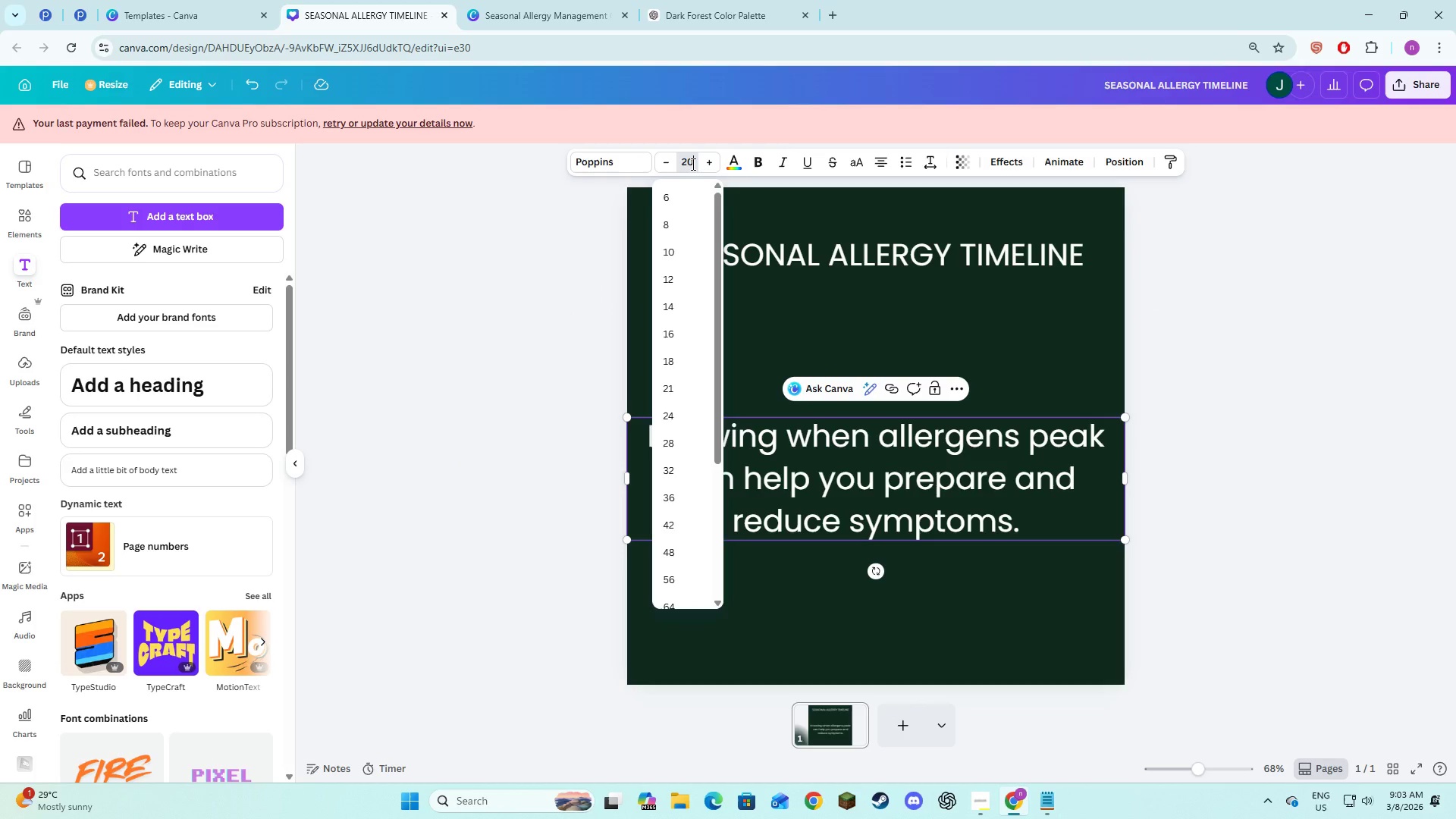 
key(Numpad0)
 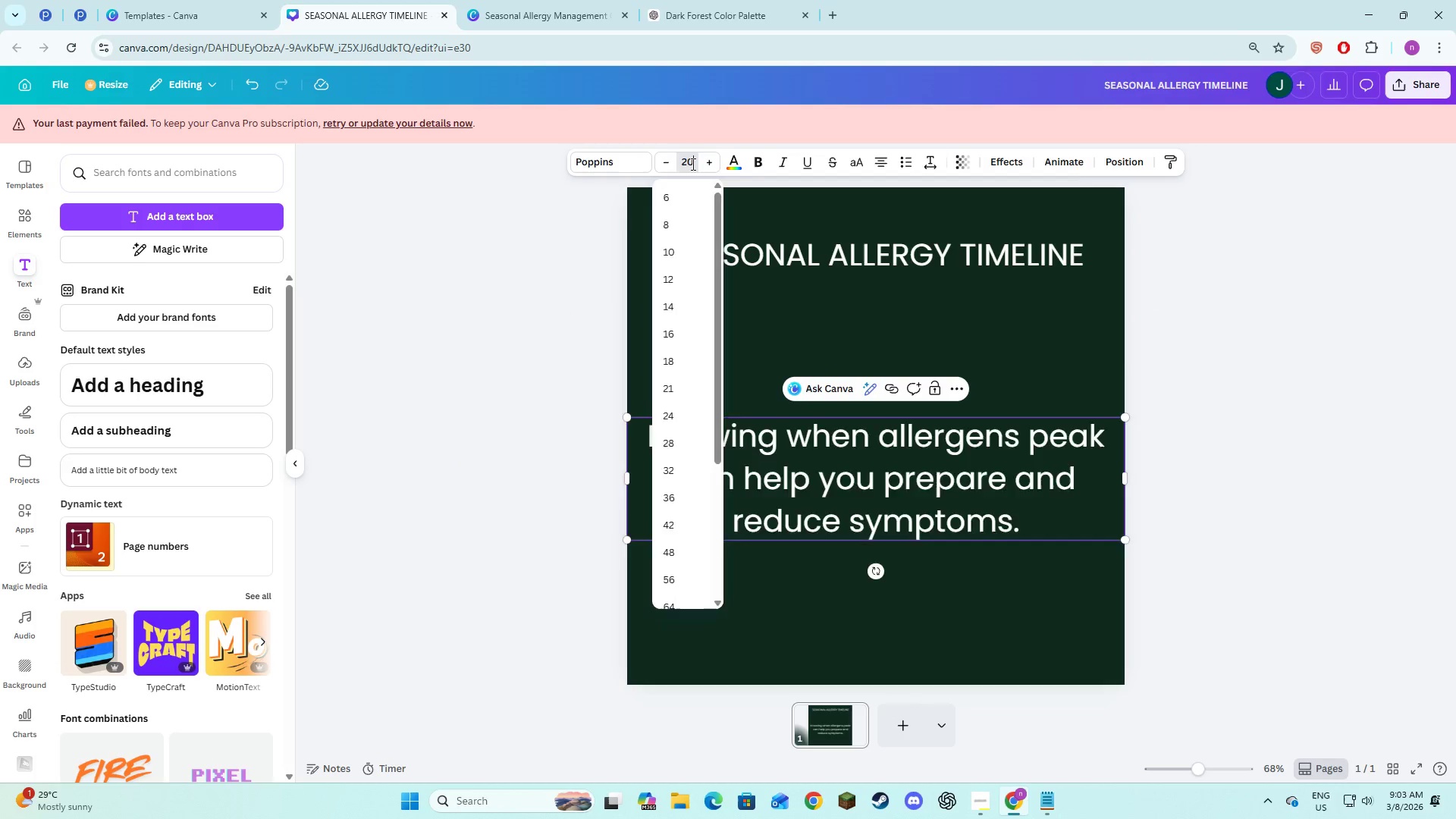 
key(NumpadEnter)
 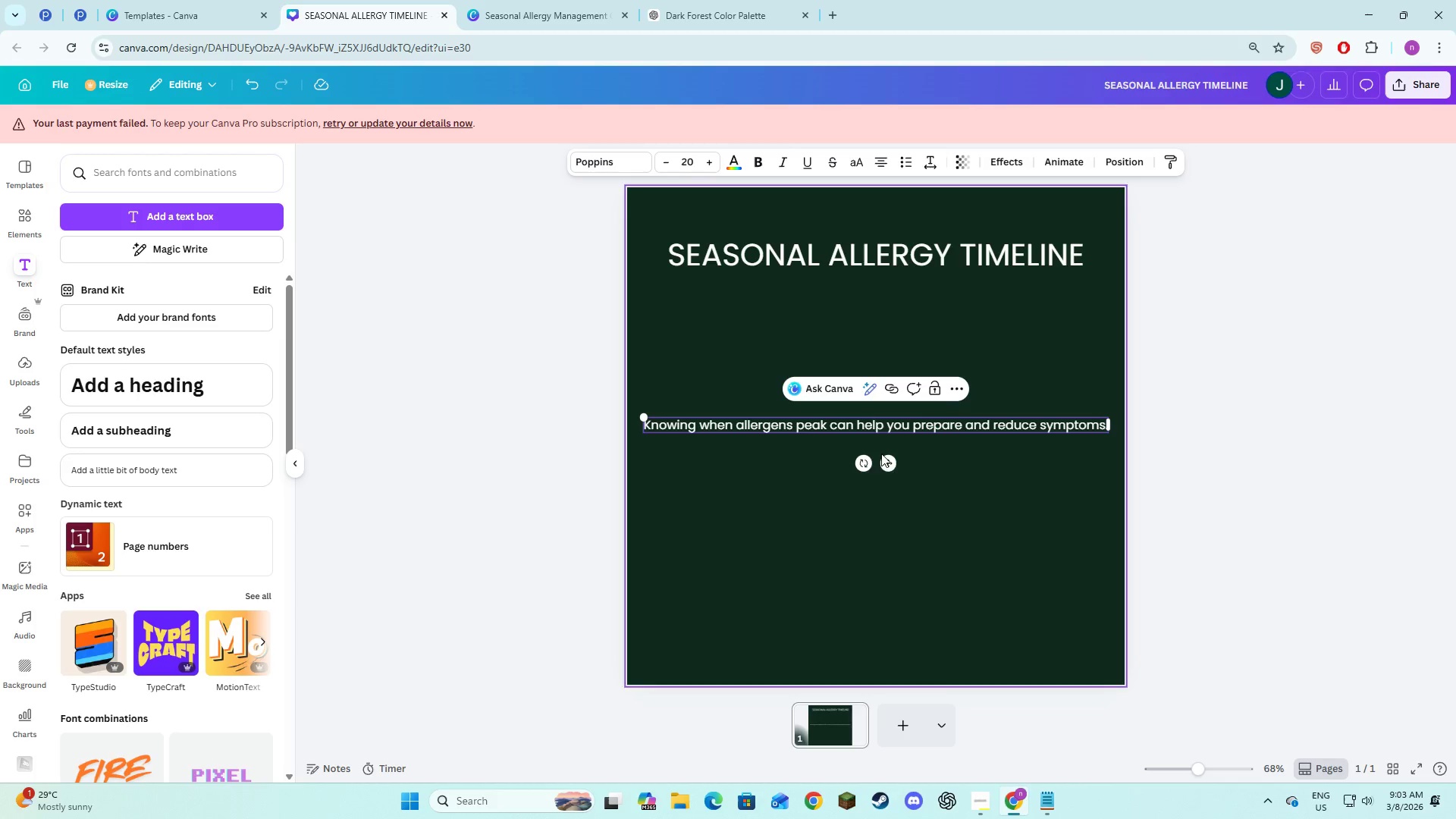 
left_click_drag(start_coordinate=[886, 464], to_coordinate=[886, 328])
 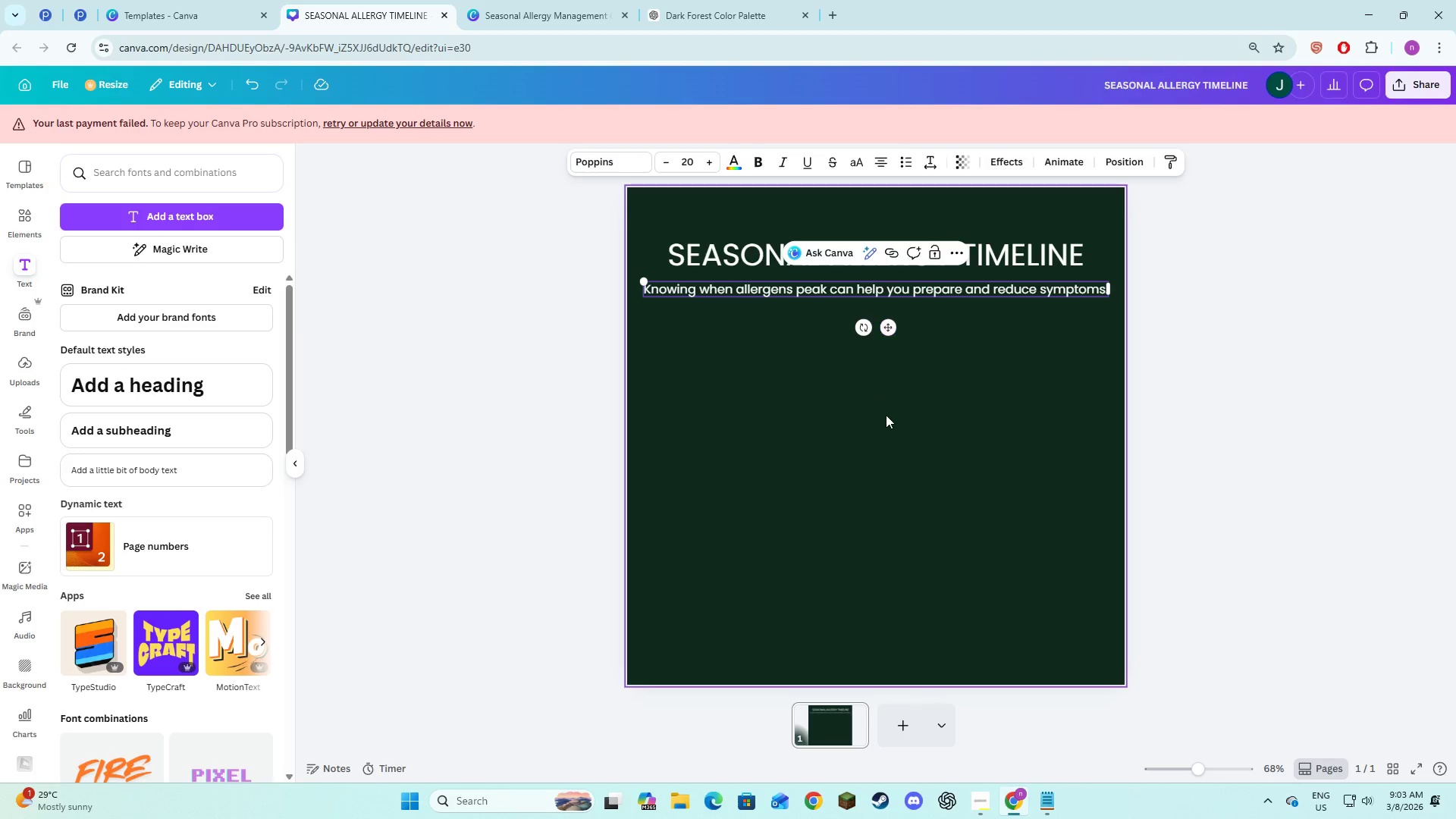 
left_click([886, 415])
 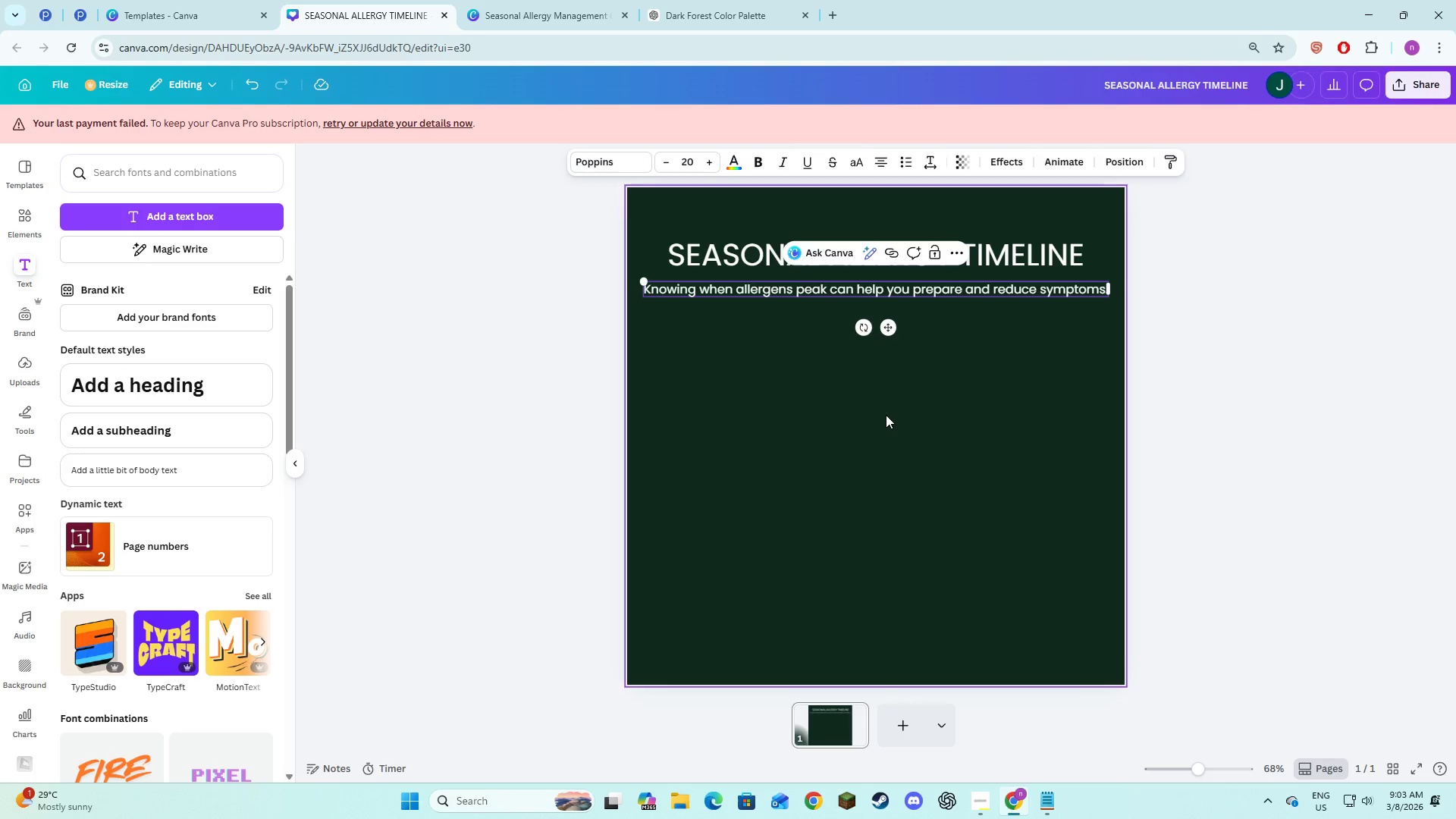 
key(Alt+AltLeft)
 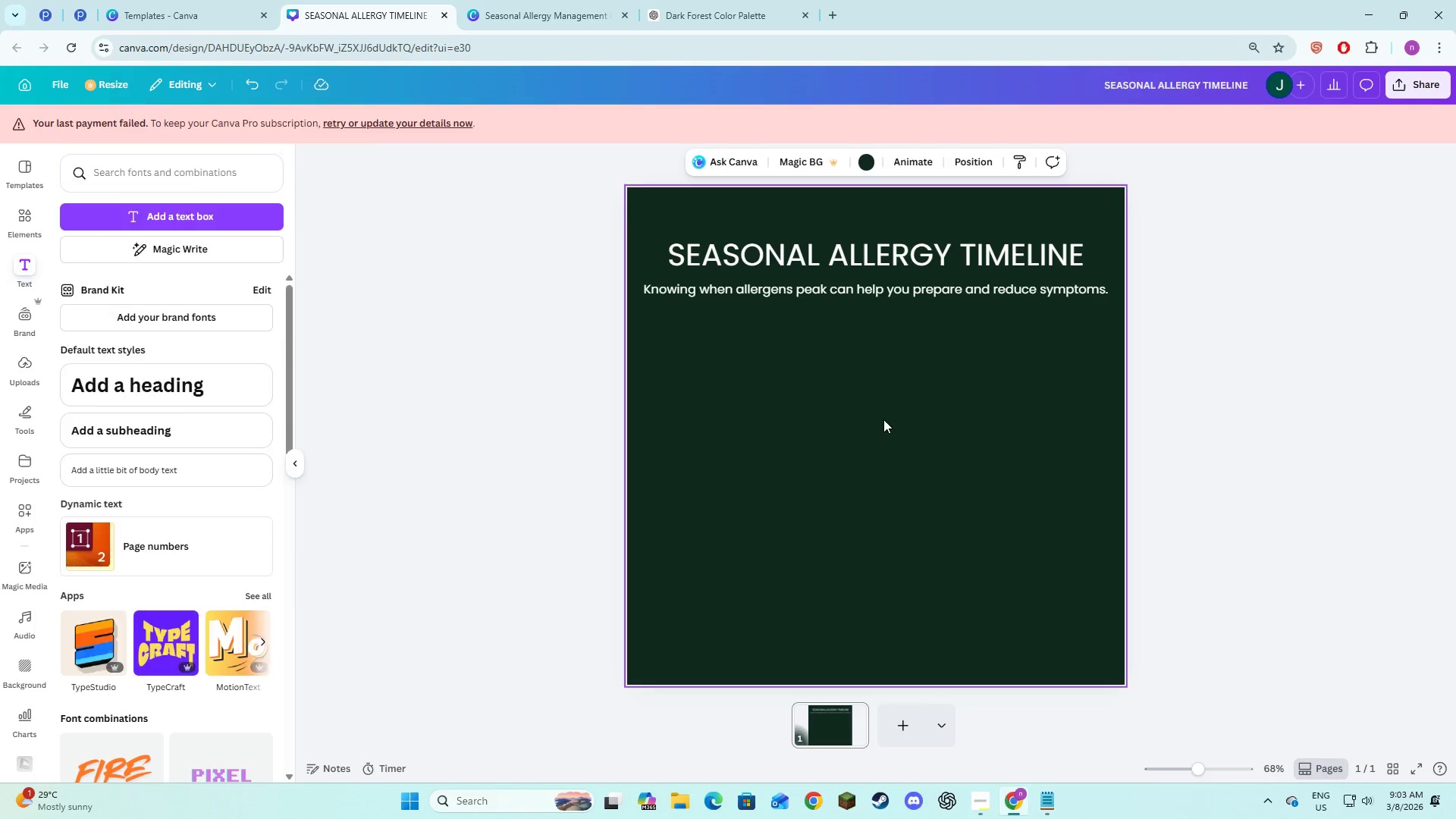 
key(Alt+Tab)
 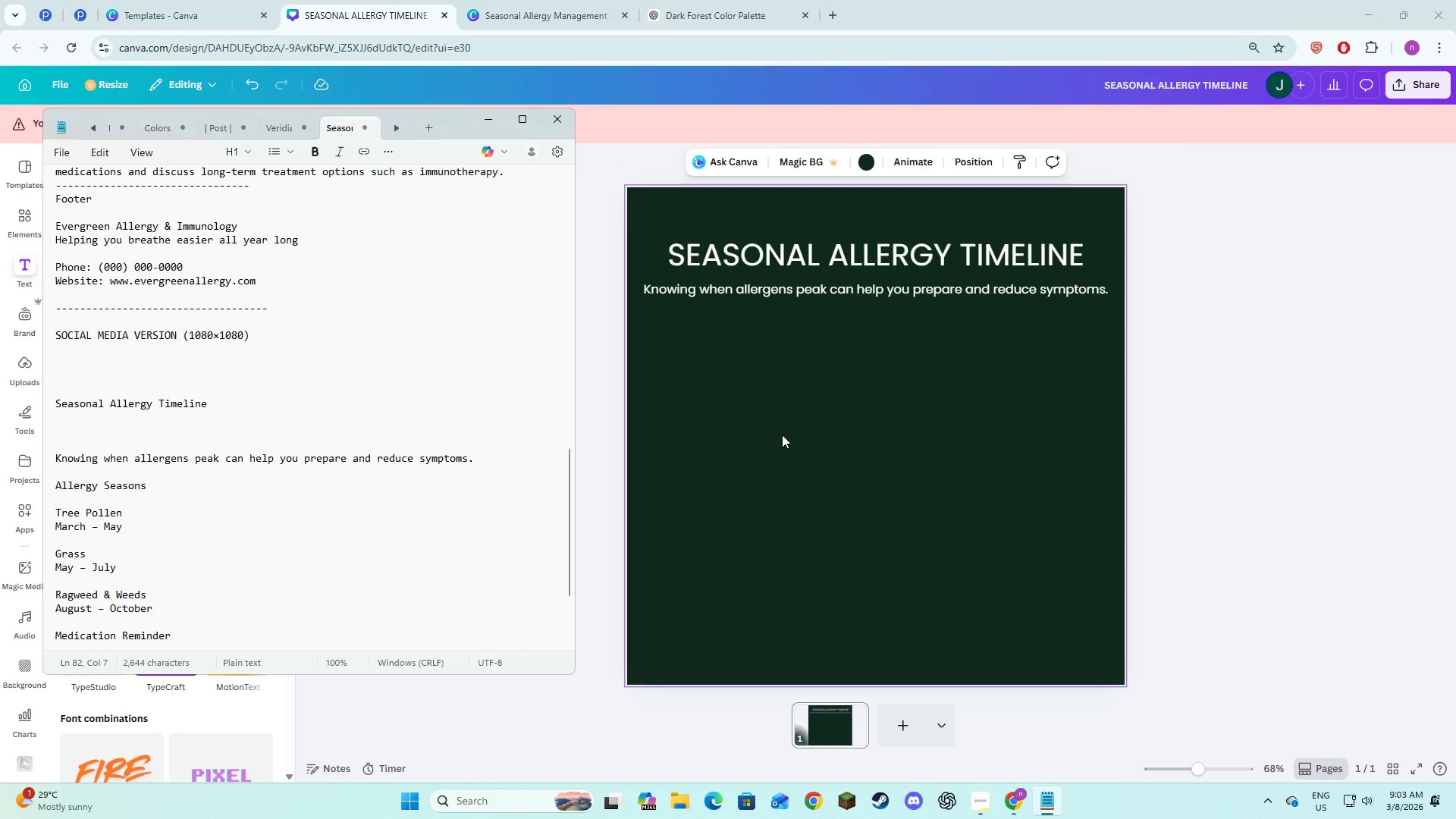 
key(Alt+AltLeft)
 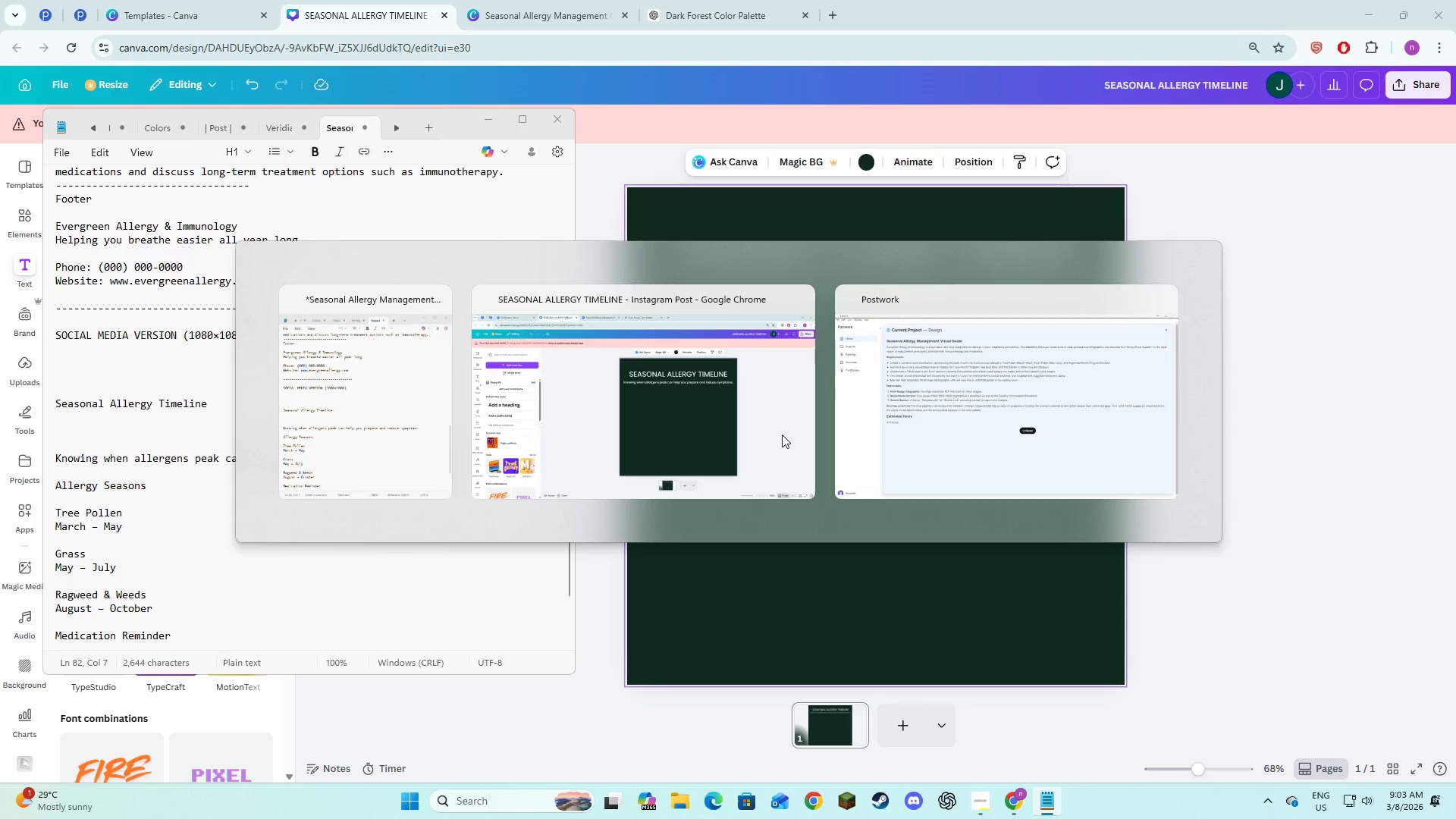 
key(Alt+Tab)
 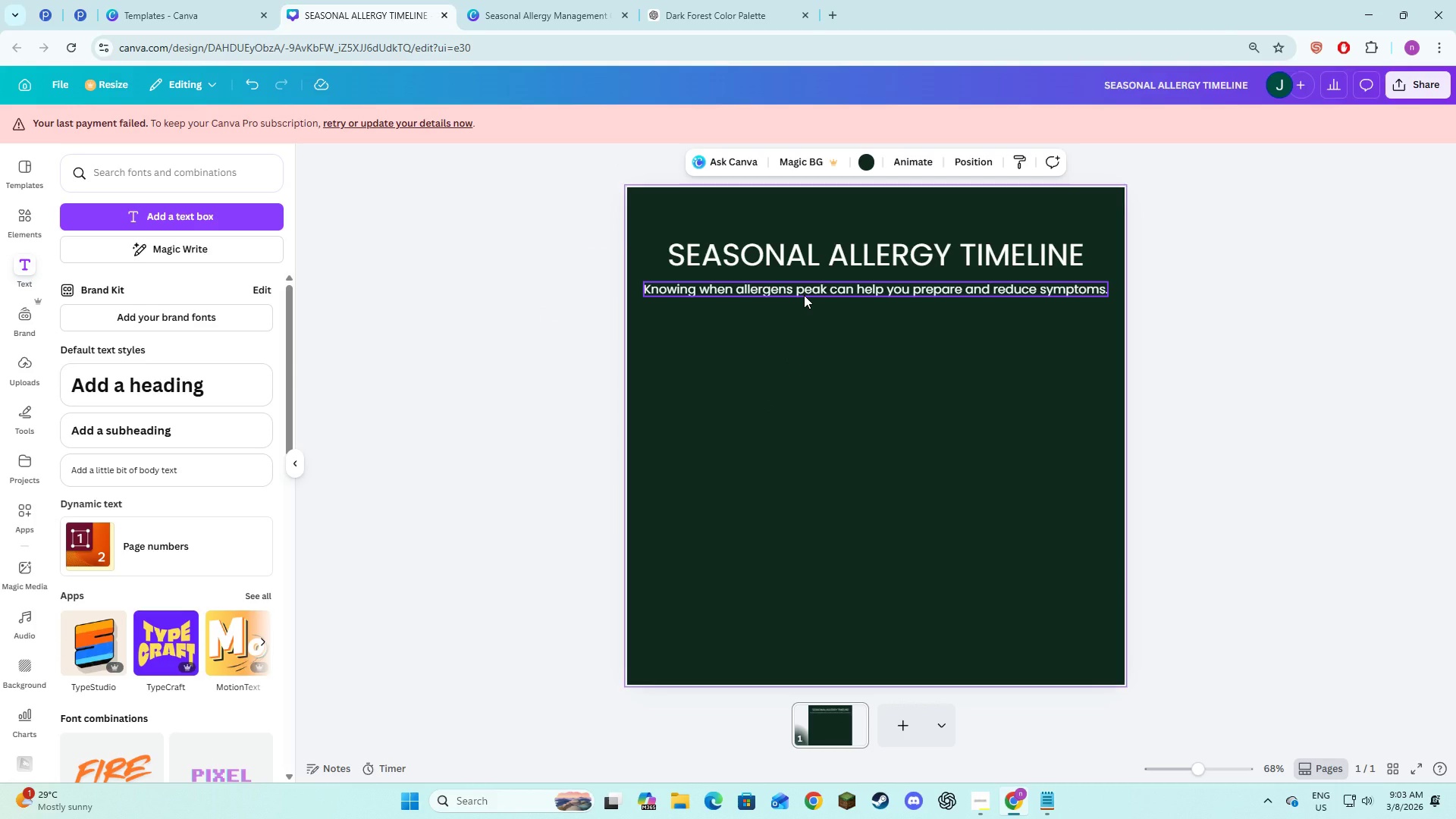 
left_click([804, 295])
 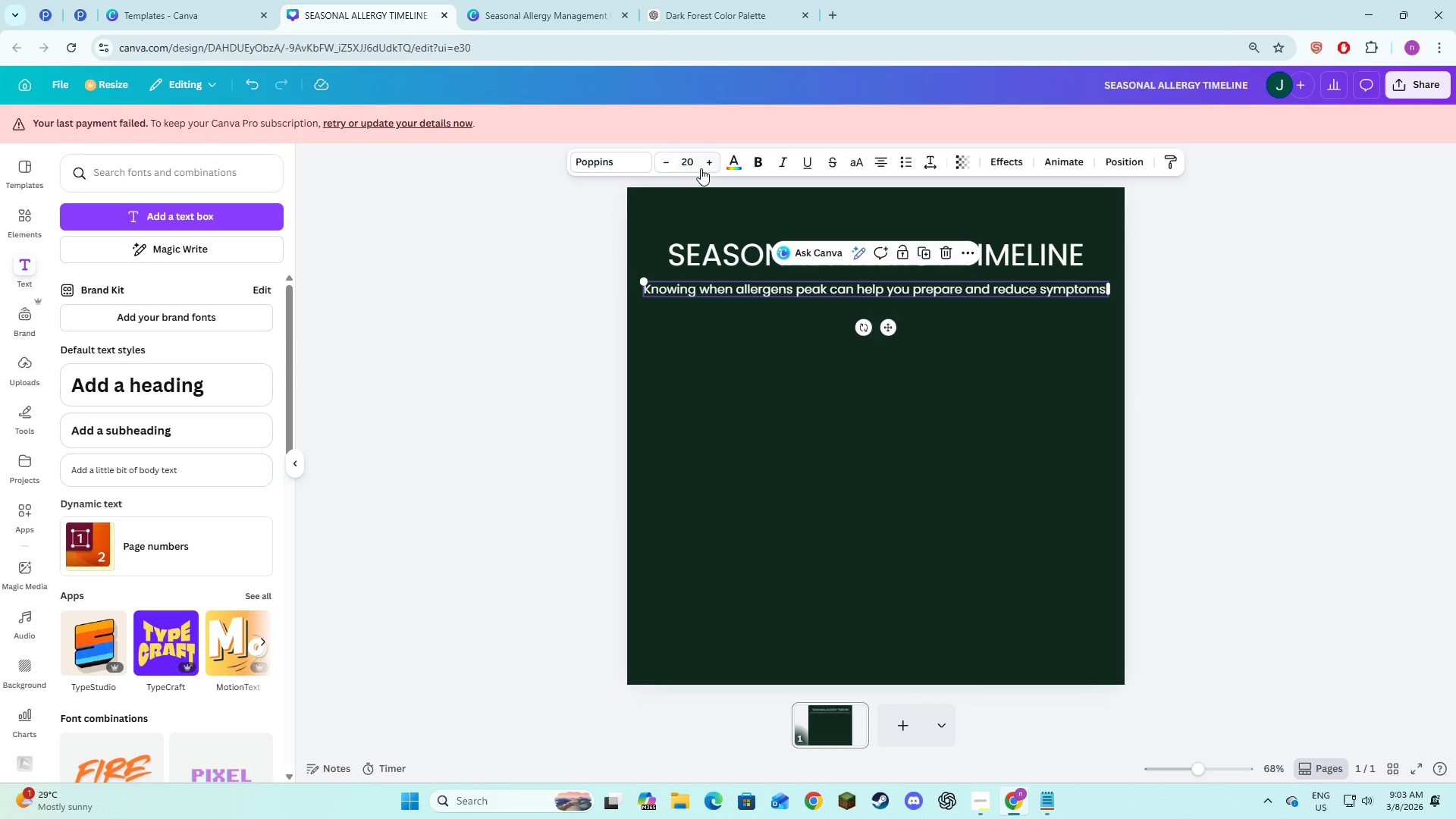 
double_click([701, 168])
 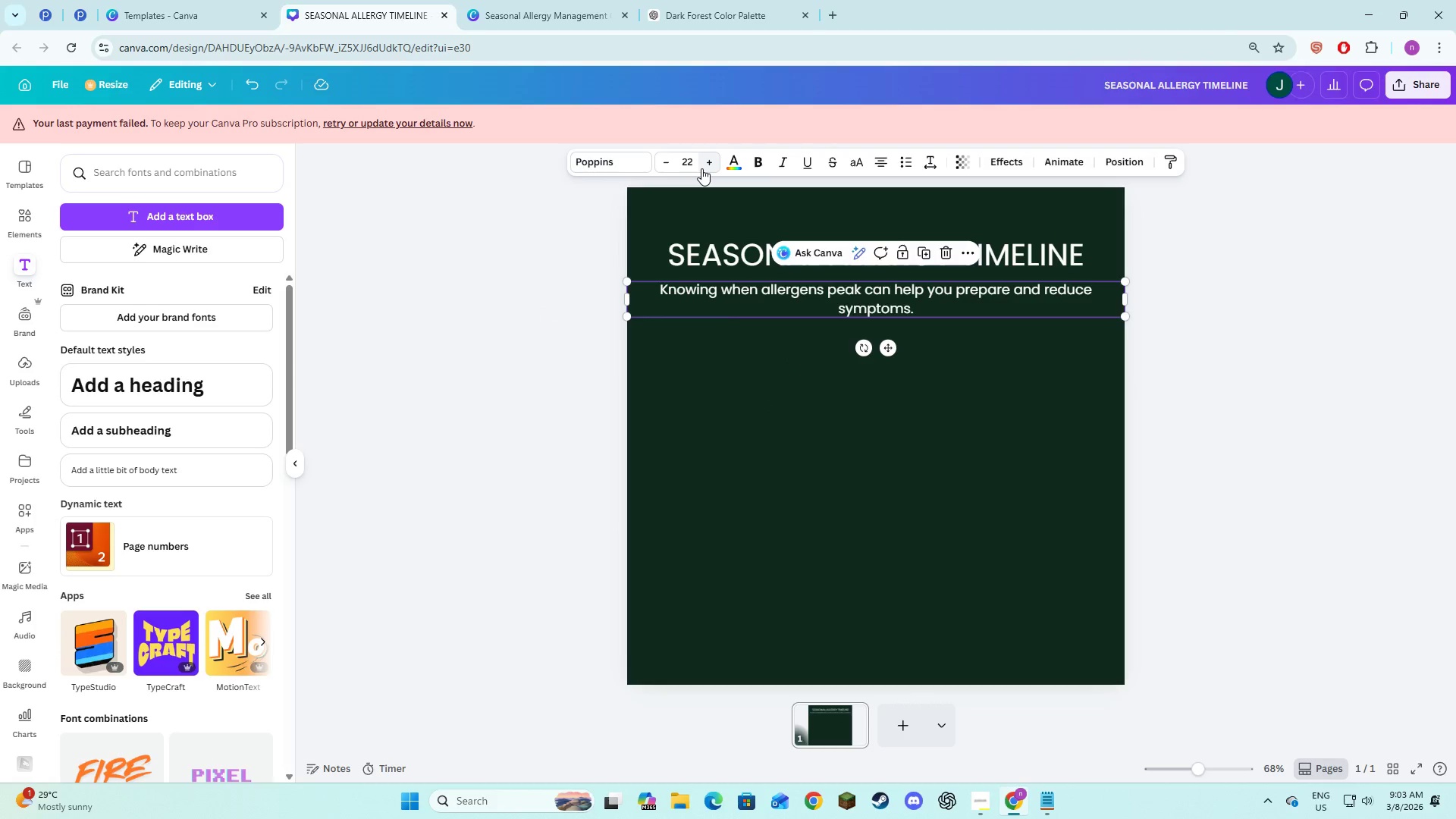 
triple_click([701, 168])
 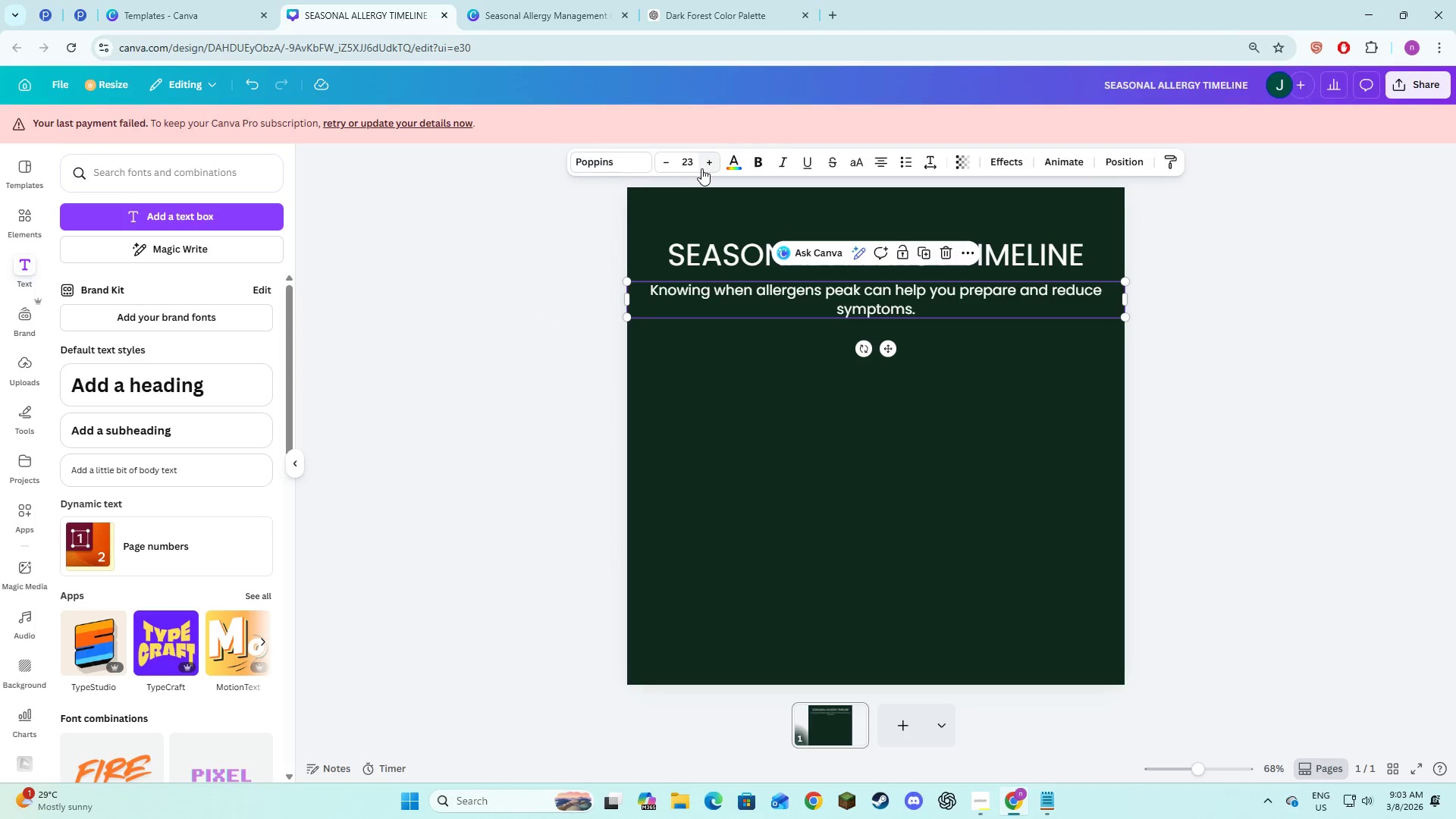 
left_click([701, 168])
 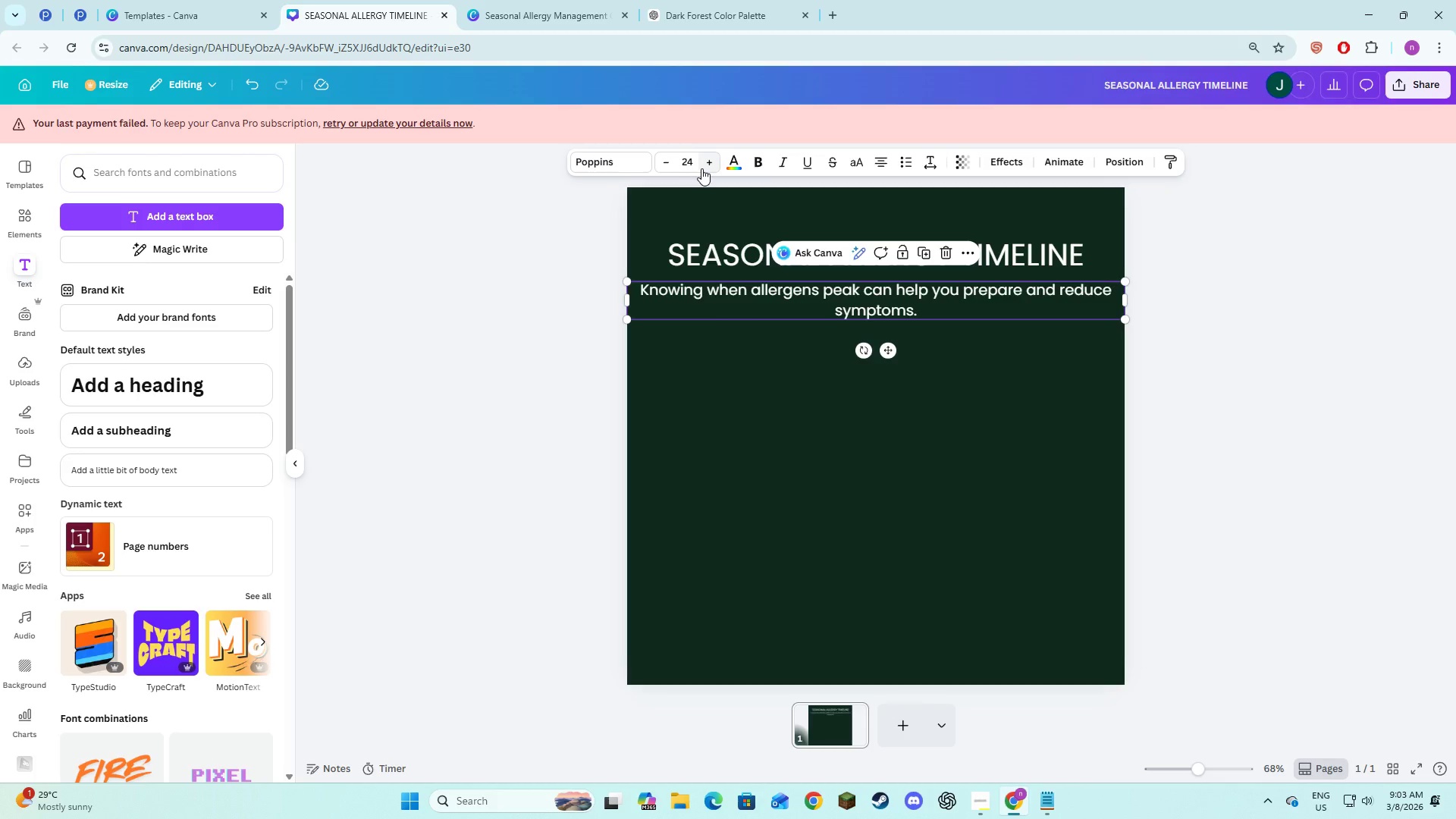 
left_click([701, 168])
 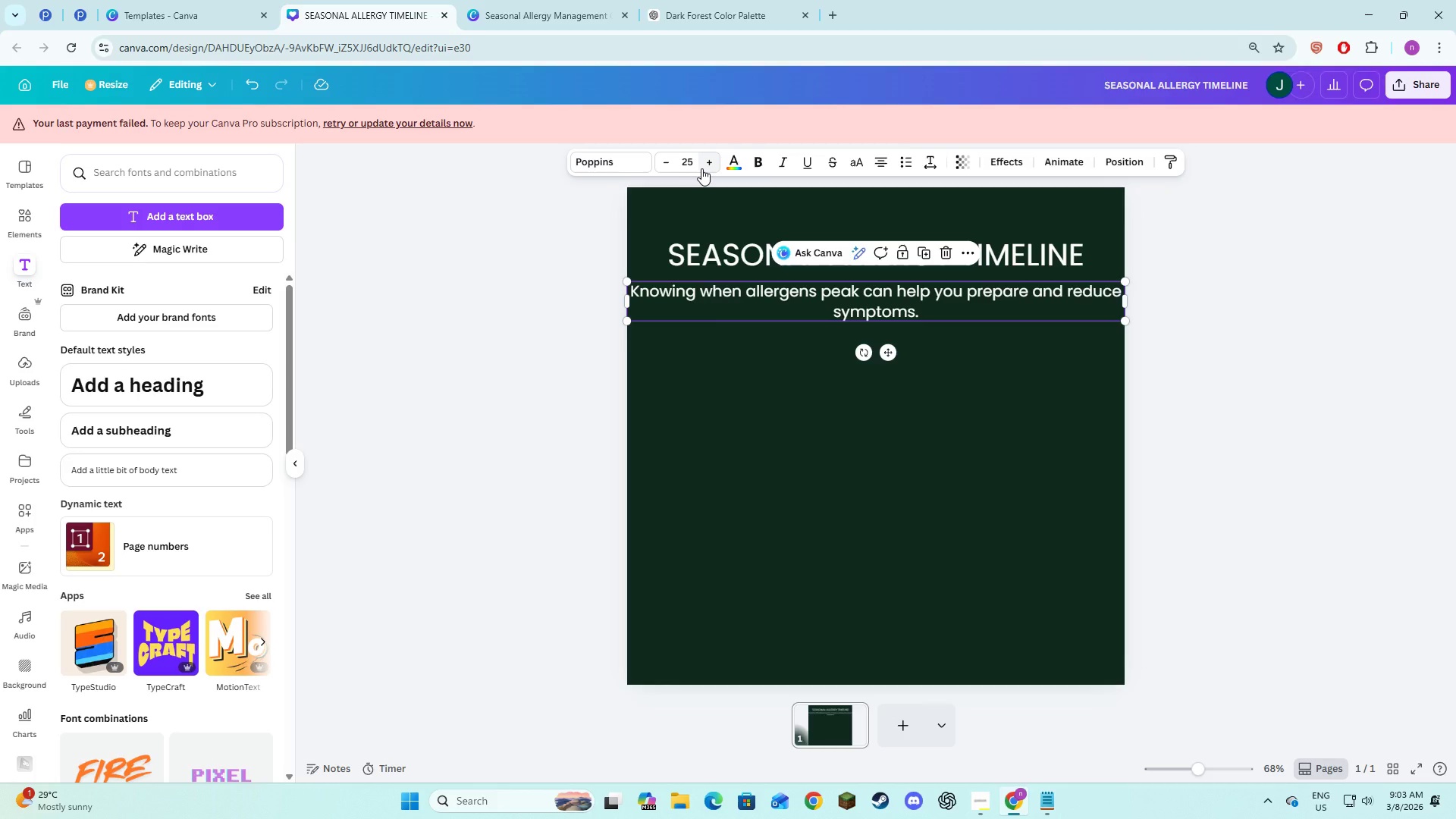 
left_click([701, 168])
 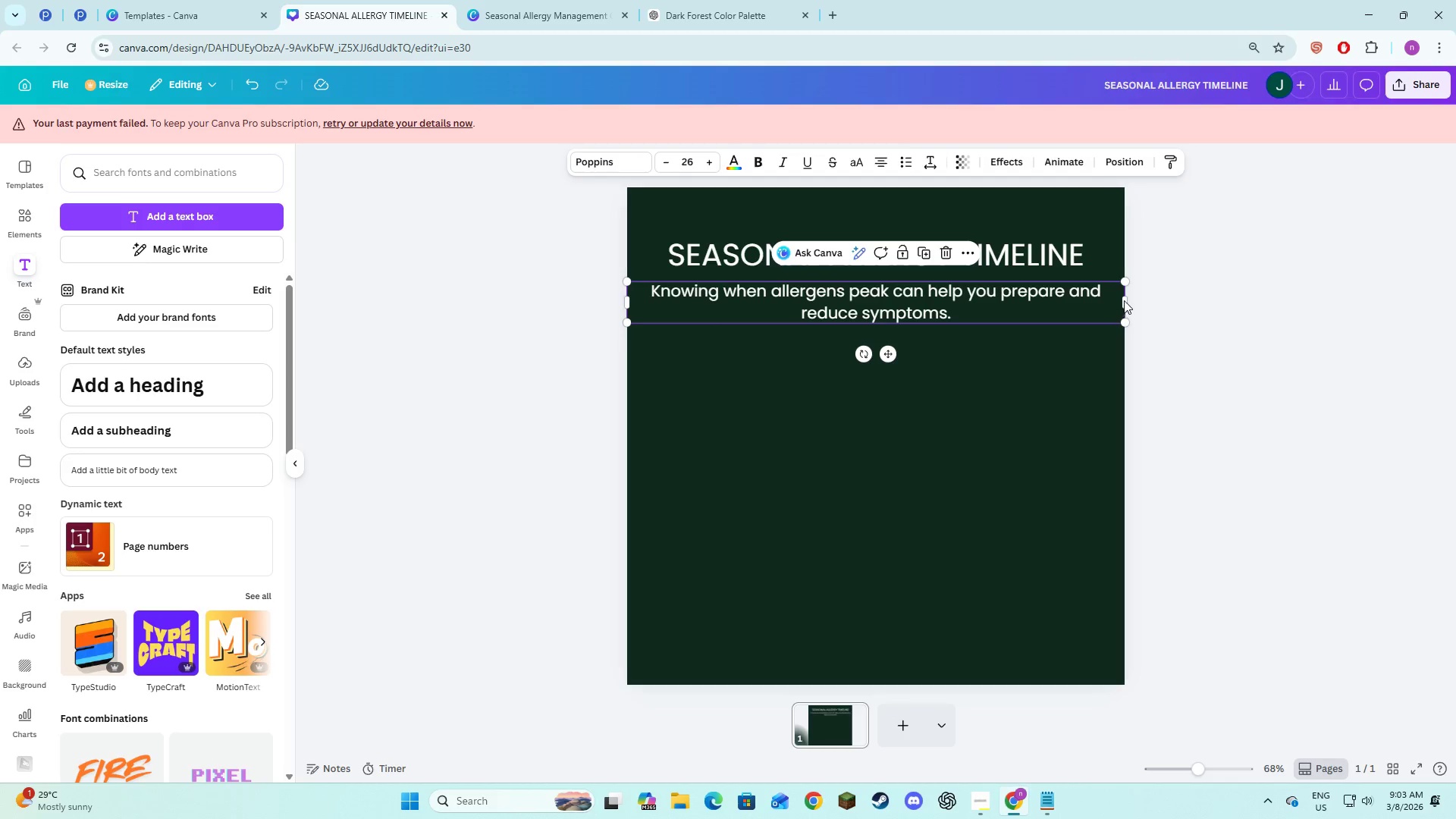 
left_click_drag(start_coordinate=[1127, 301], to_coordinate=[1099, 300])
 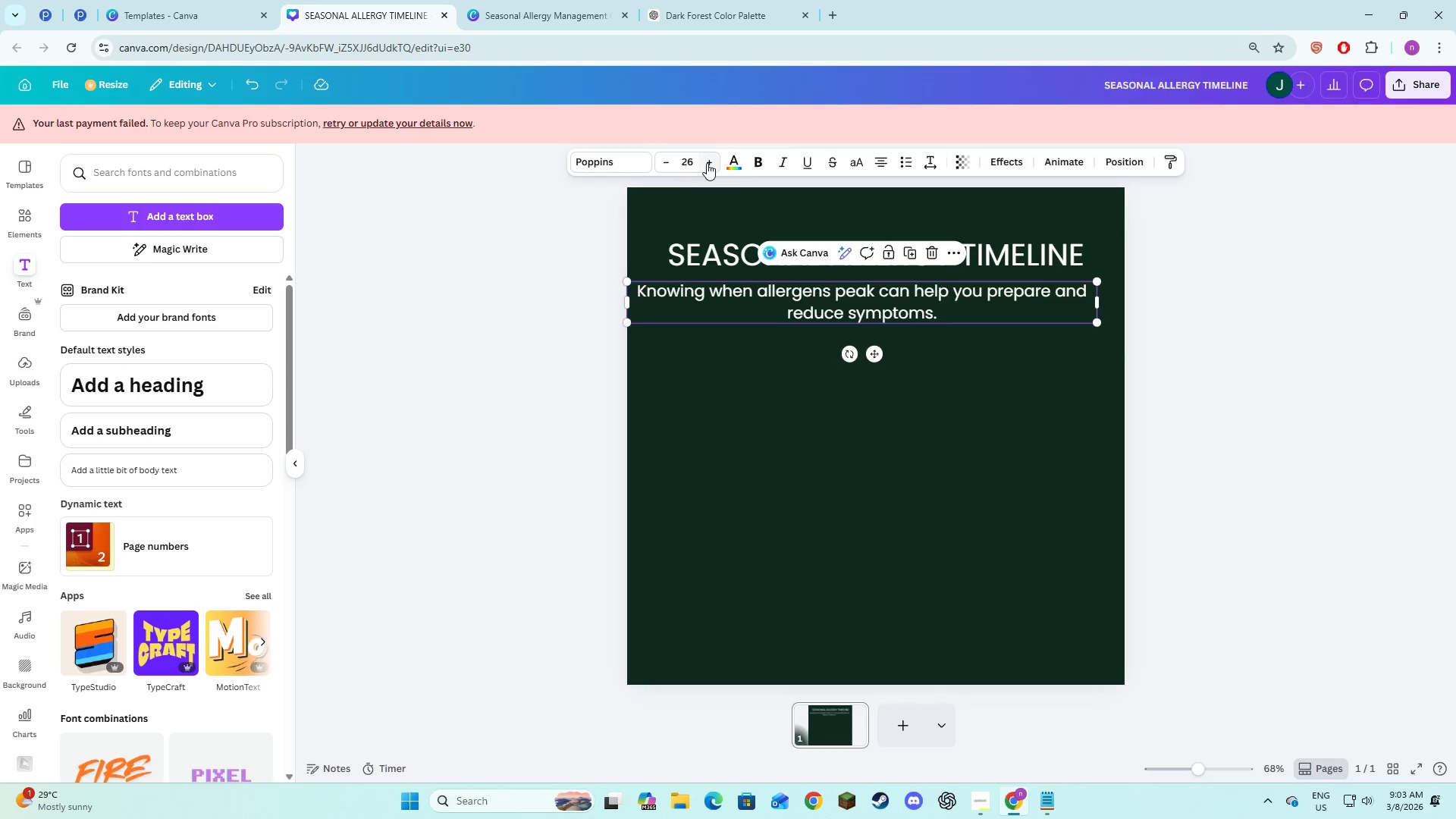 
double_click([707, 163])
 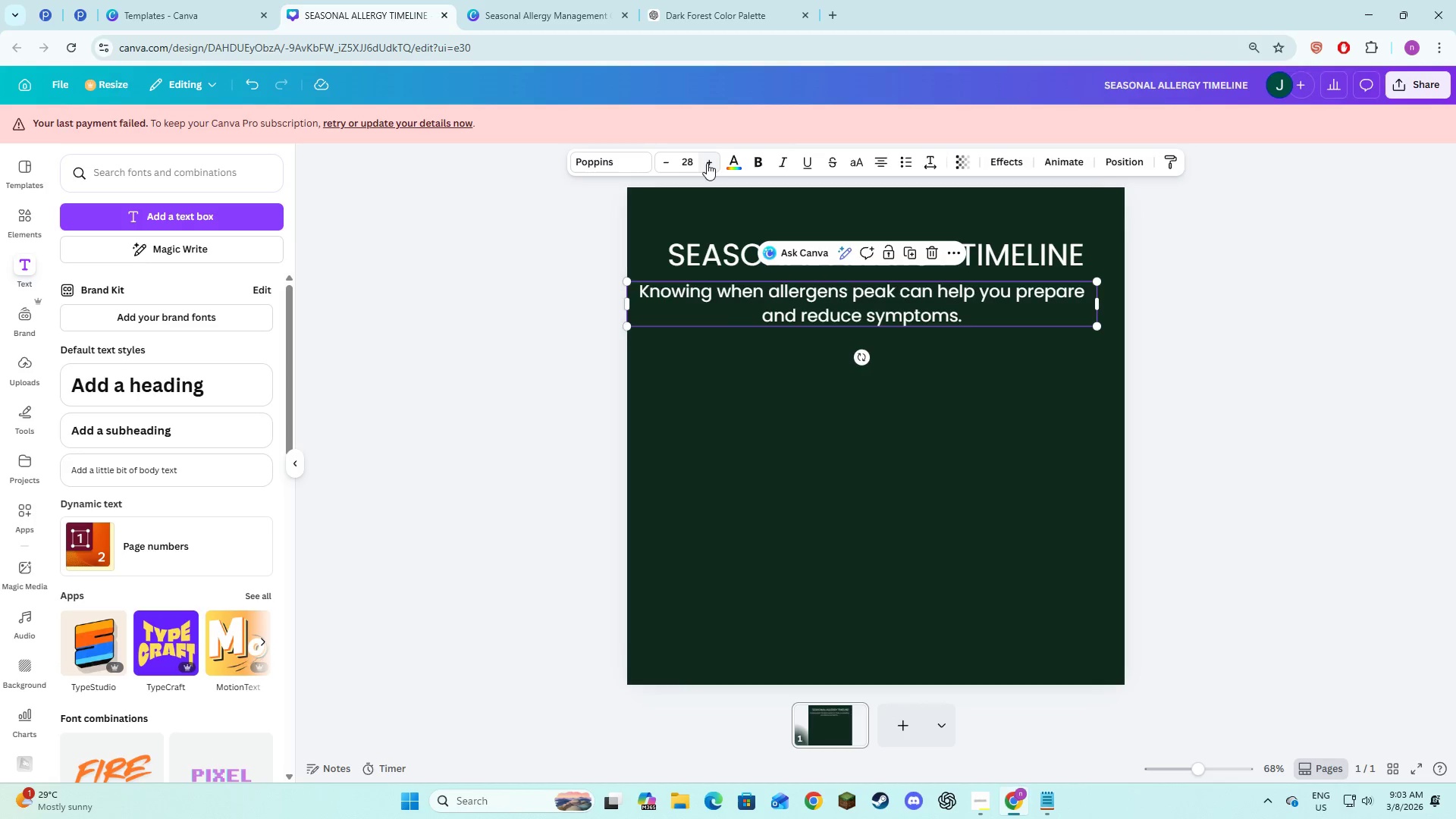 
left_click([707, 163])
 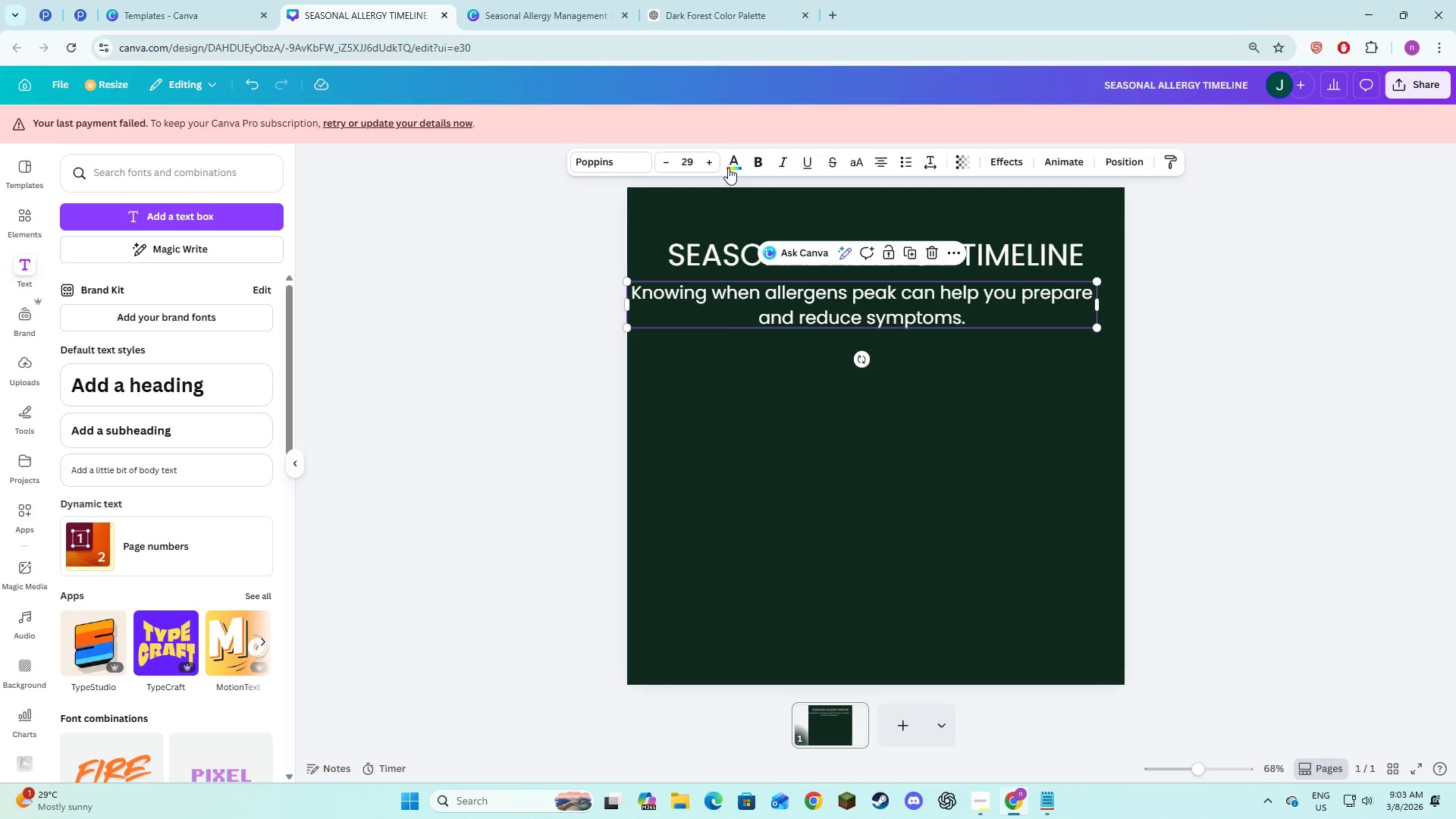 
left_click_drag(start_coordinate=[714, 160], to_coordinate=[713, 167])
 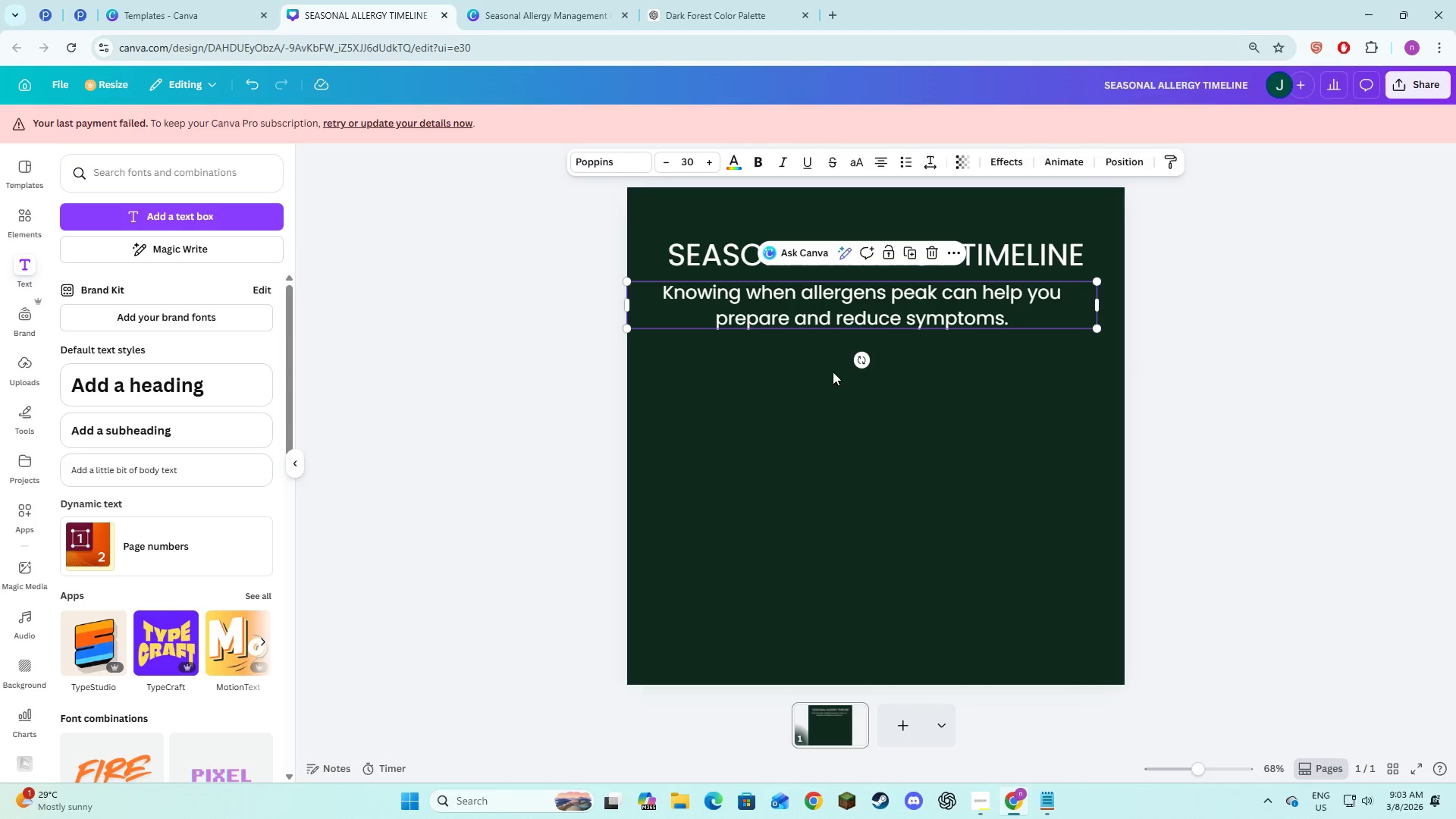 
left_click_drag(start_coordinate=[783, 394], to_coordinate=[782, 389])
 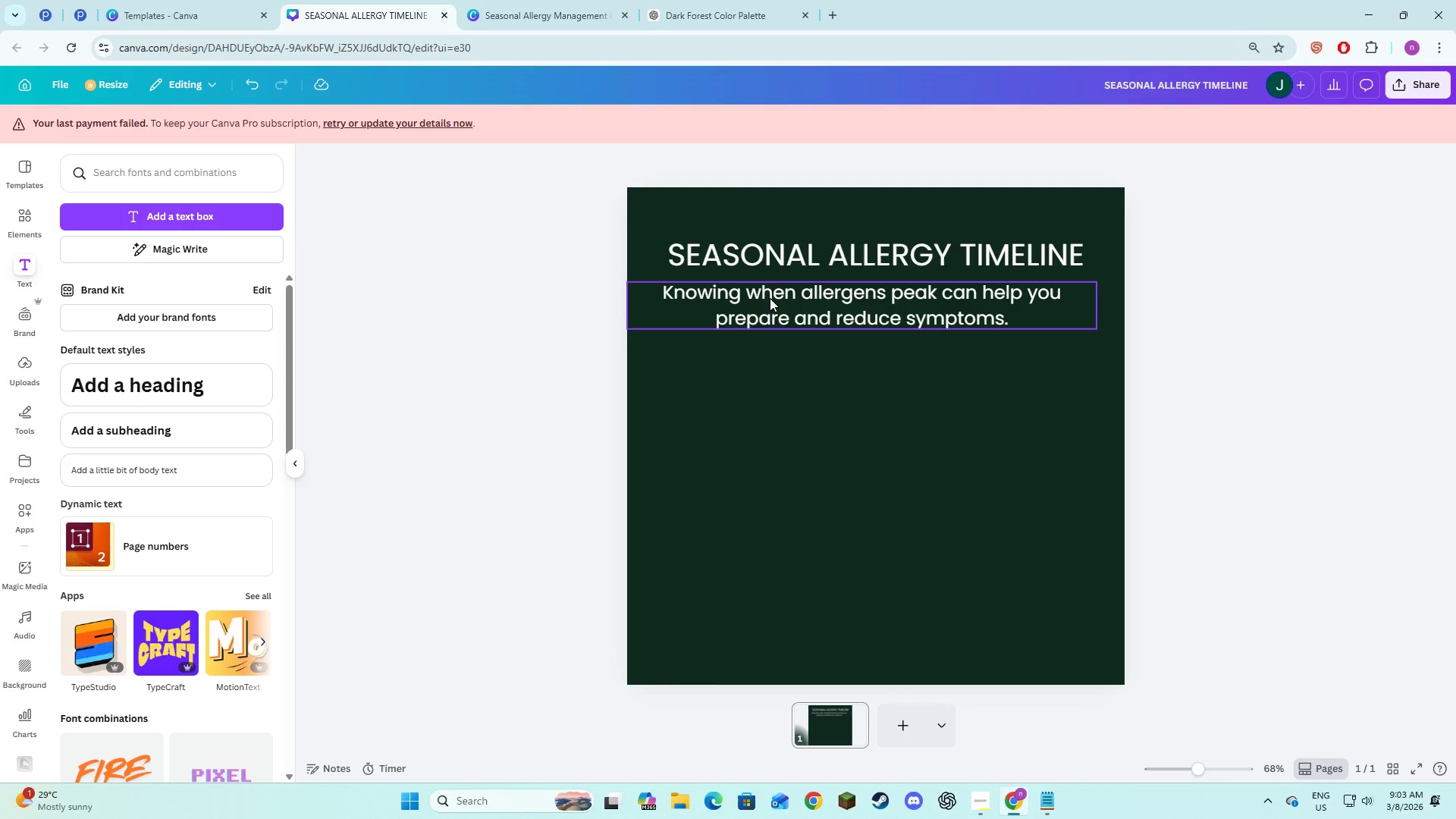 
double_click([770, 298])
 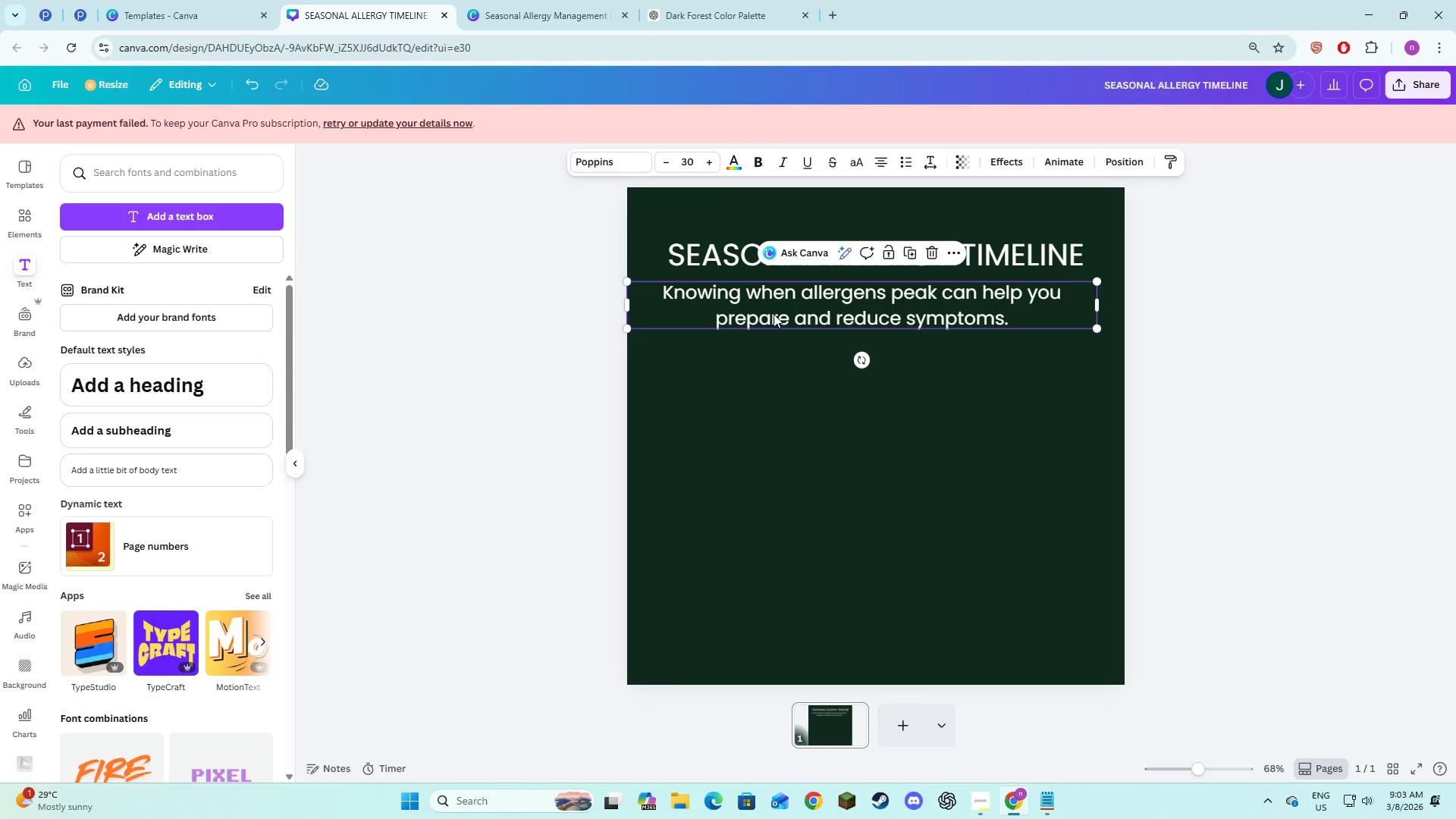 
left_click_drag(start_coordinate=[774, 314], to_coordinate=[789, 308])
 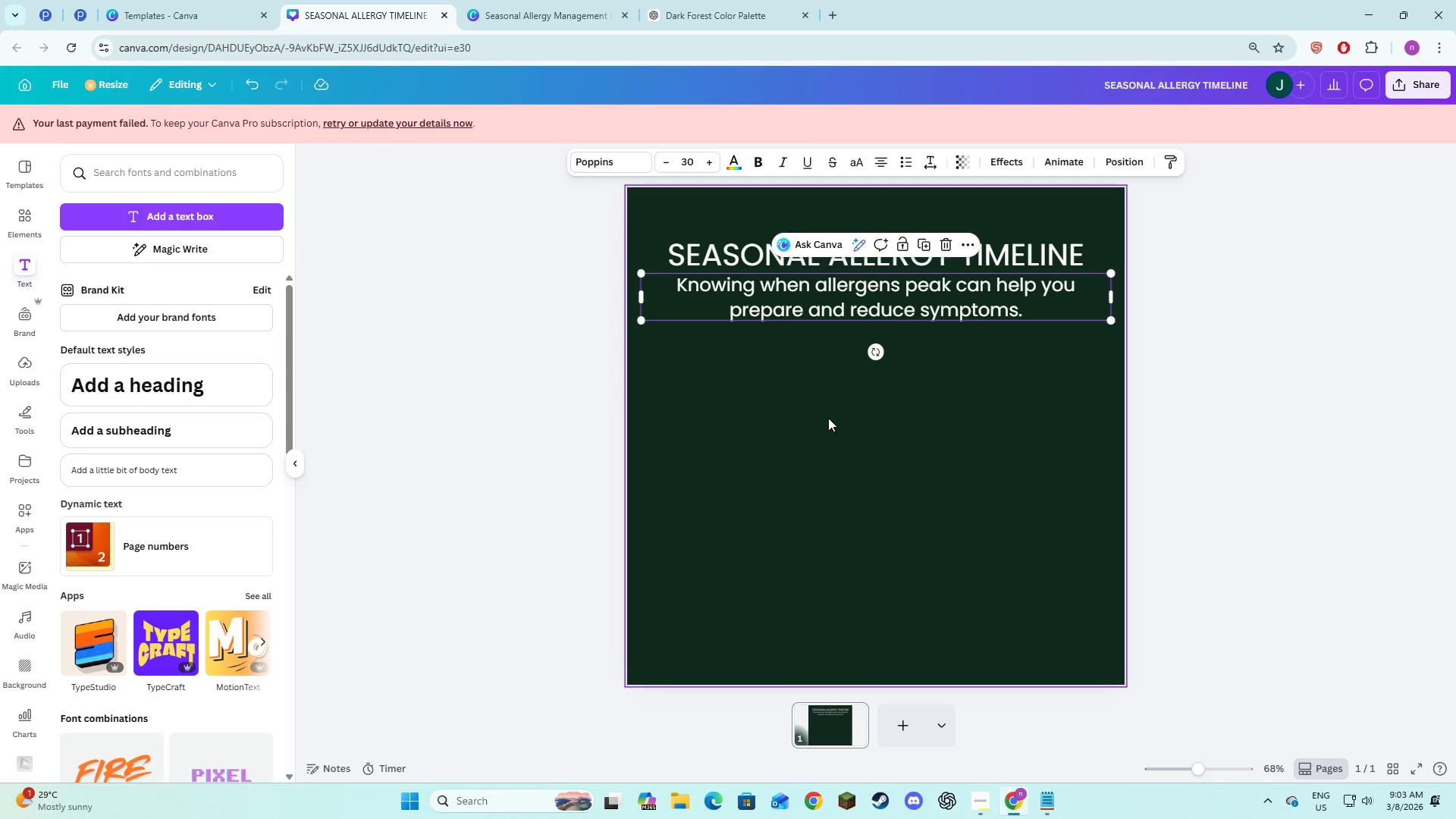 
left_click([828, 418])
 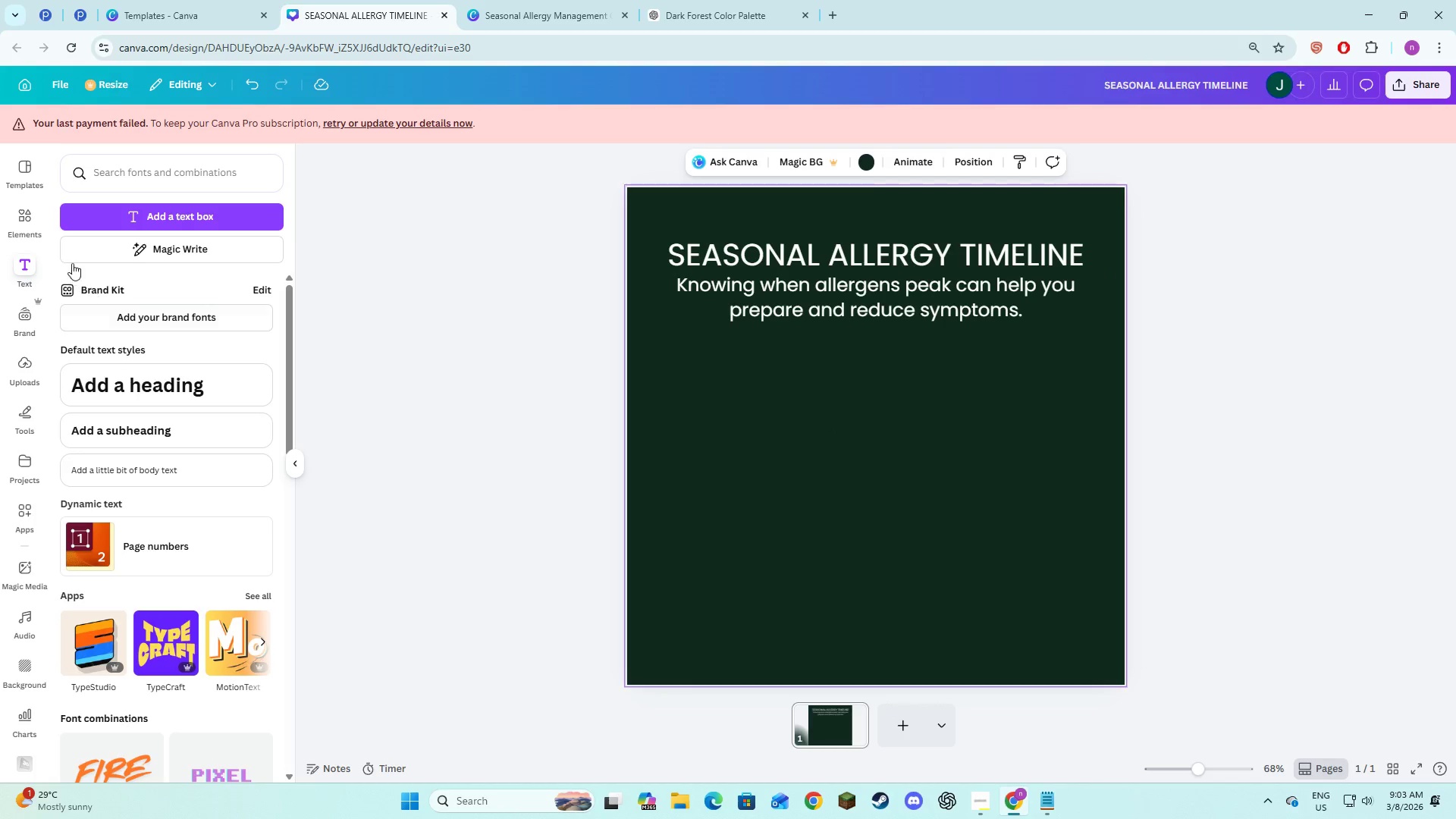 
left_click([124, 219])
 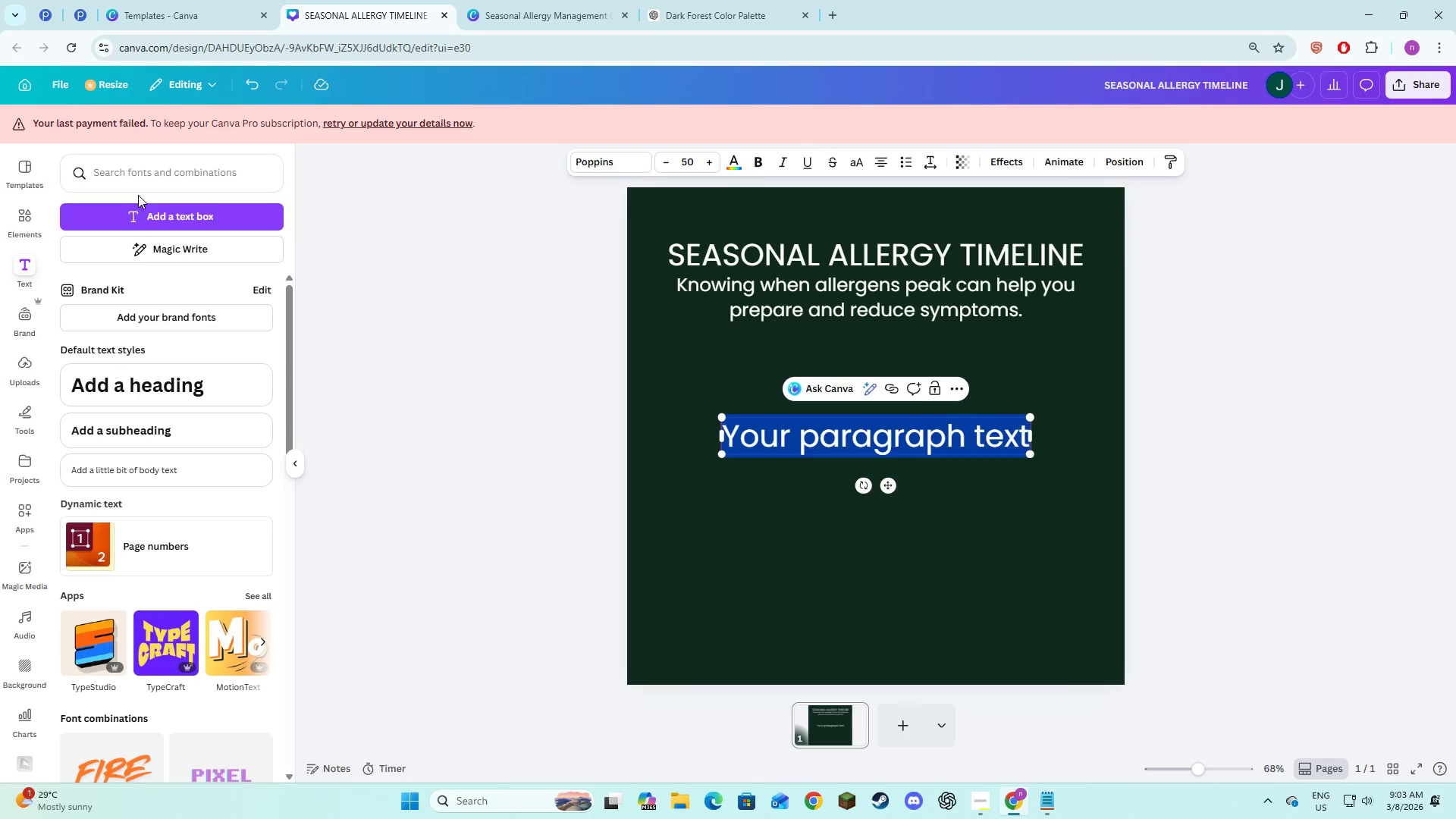 
key(Alt+AltLeft)
 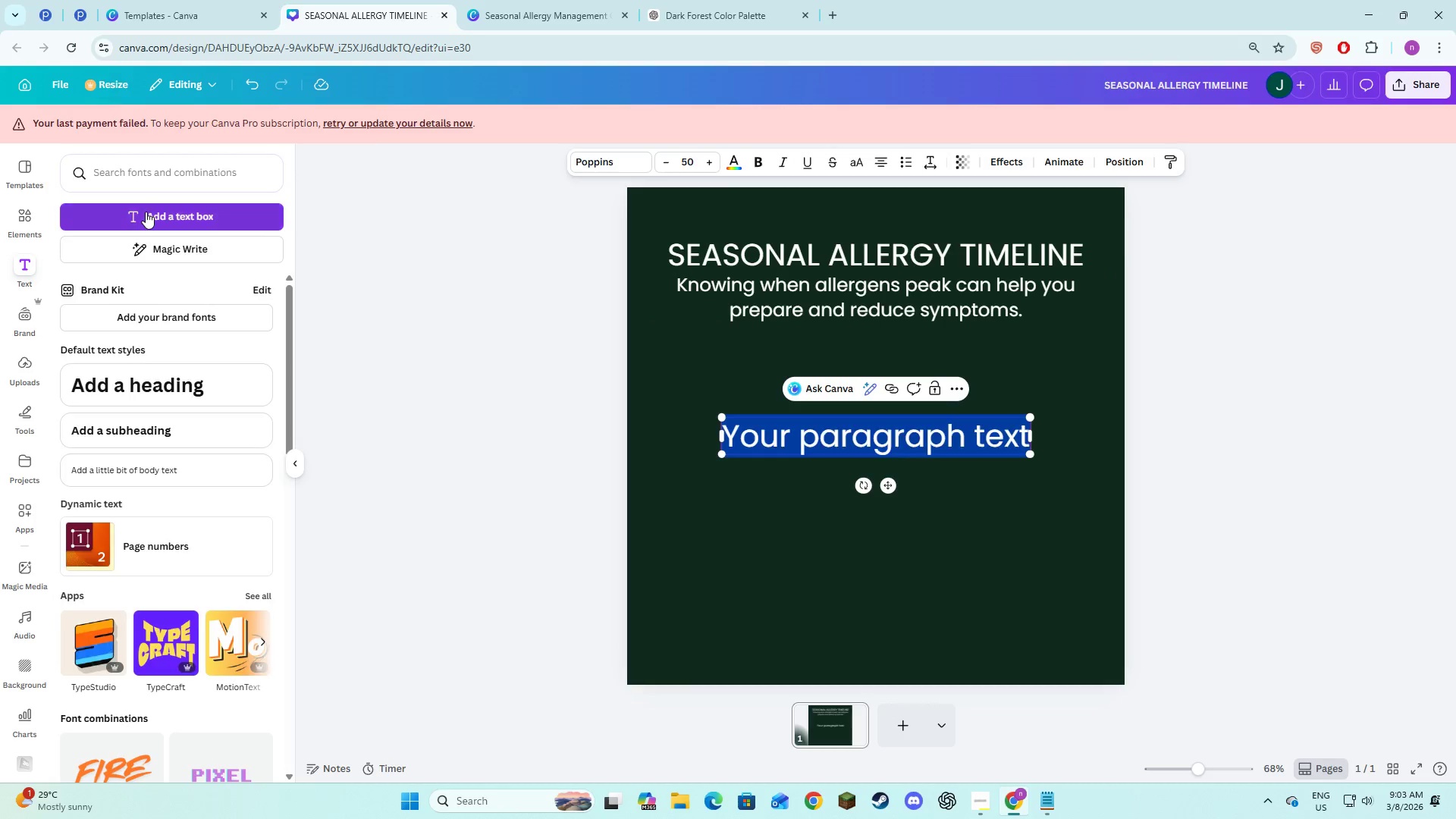 
key(Alt+Tab)
 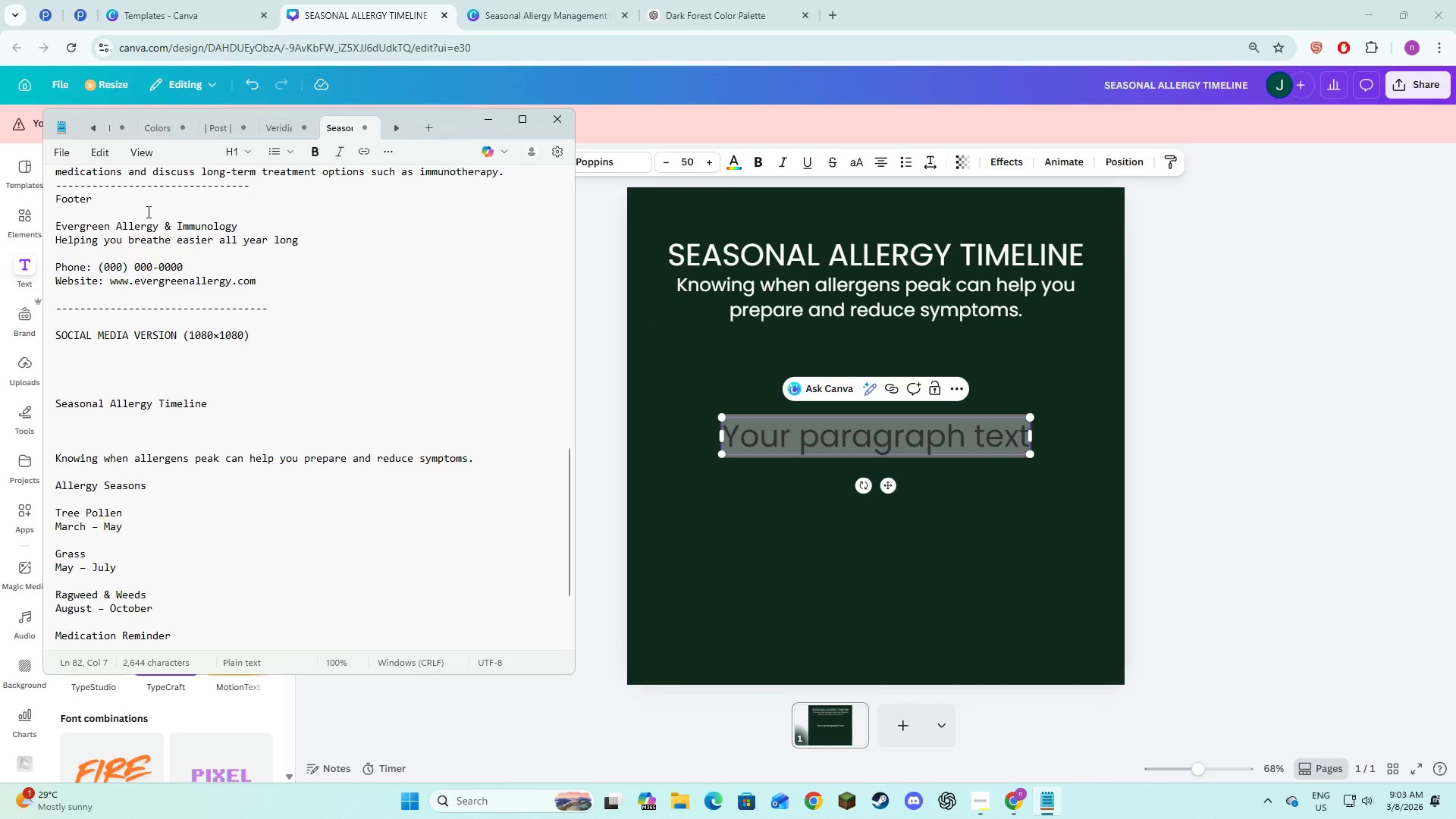 
key(Alt+AltLeft)
 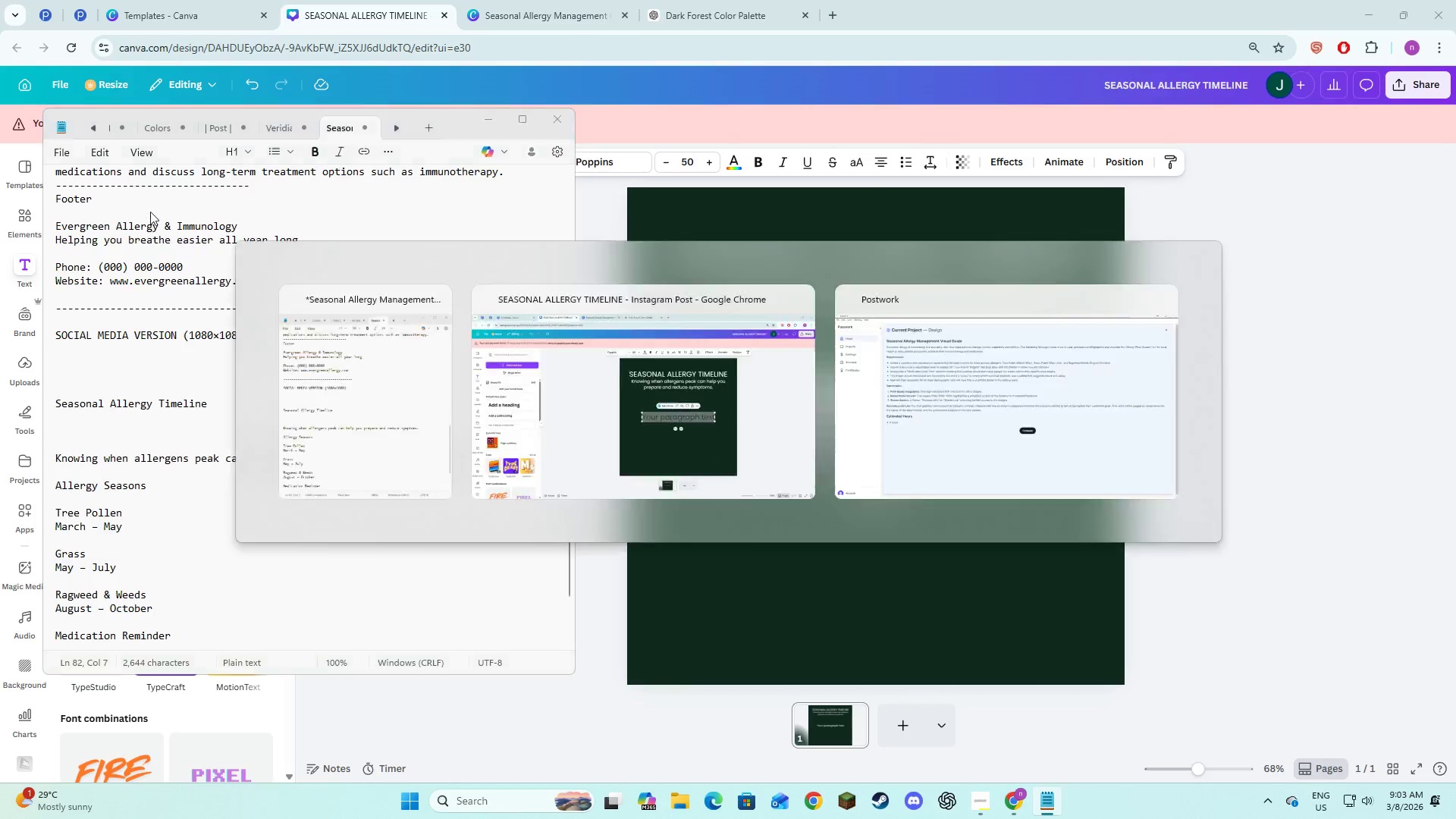 
key(Tab)
type(Allergy Season)
 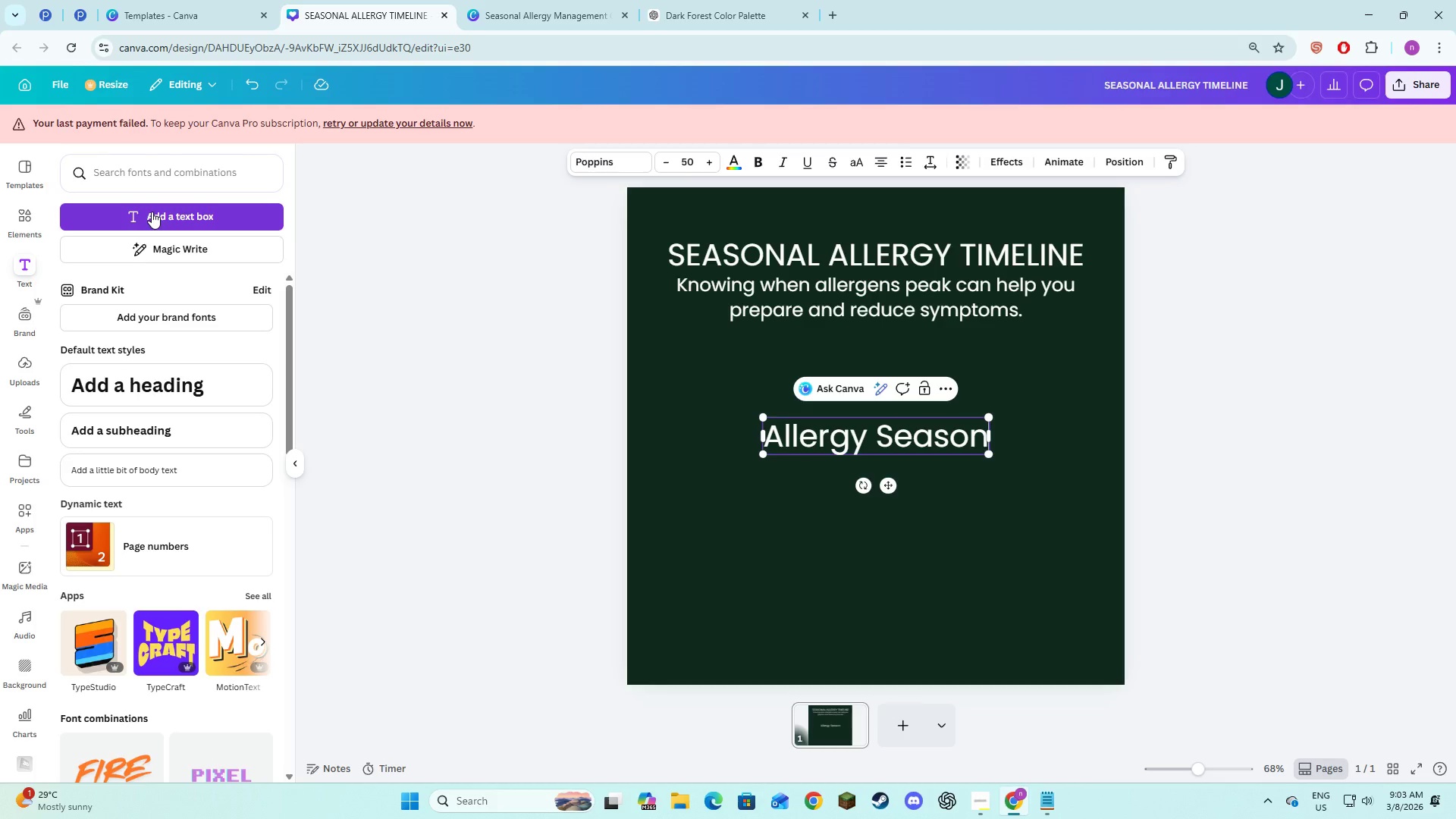 
key(Control+A)
 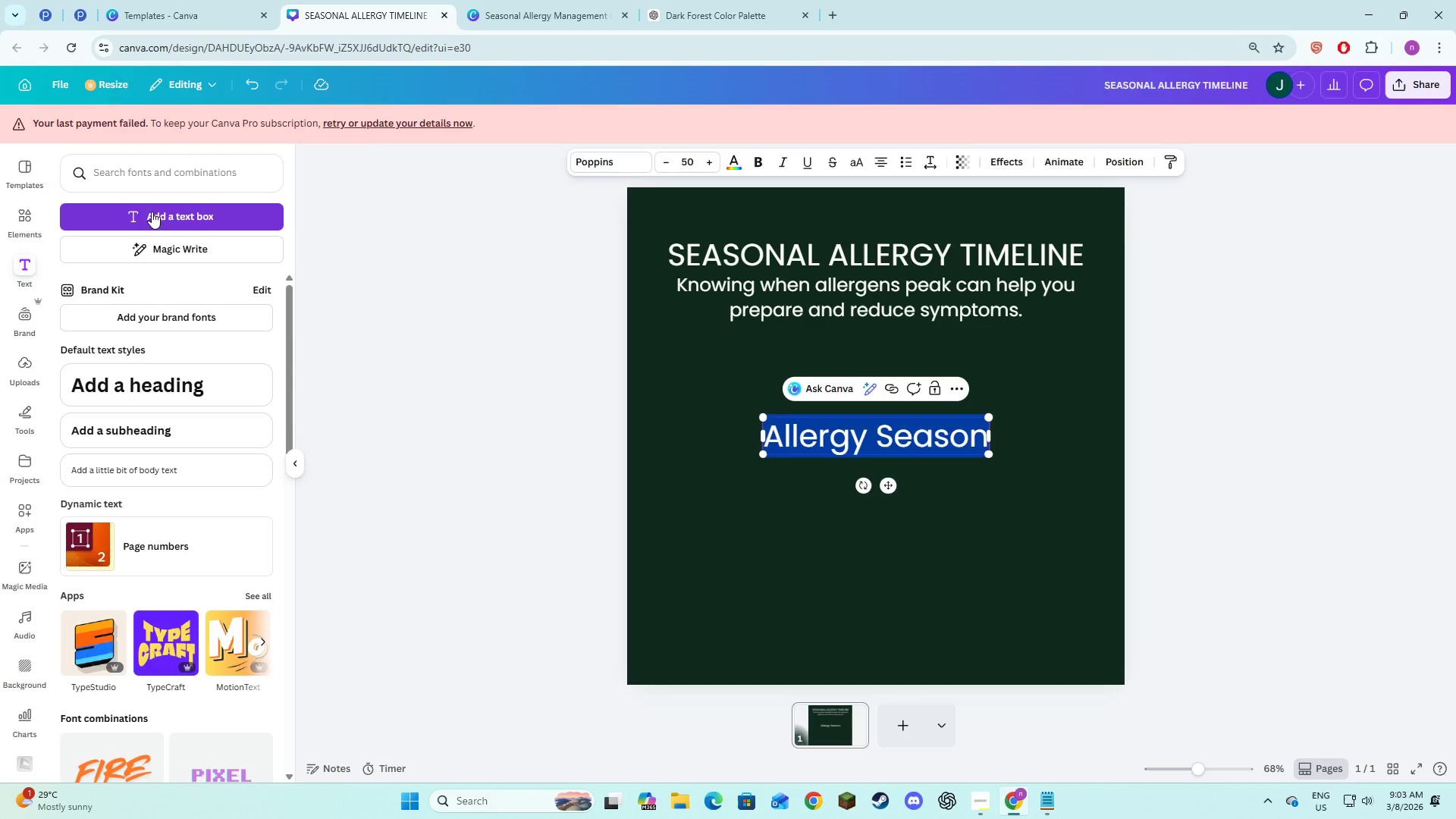 
key(Alt+AltLeft)
 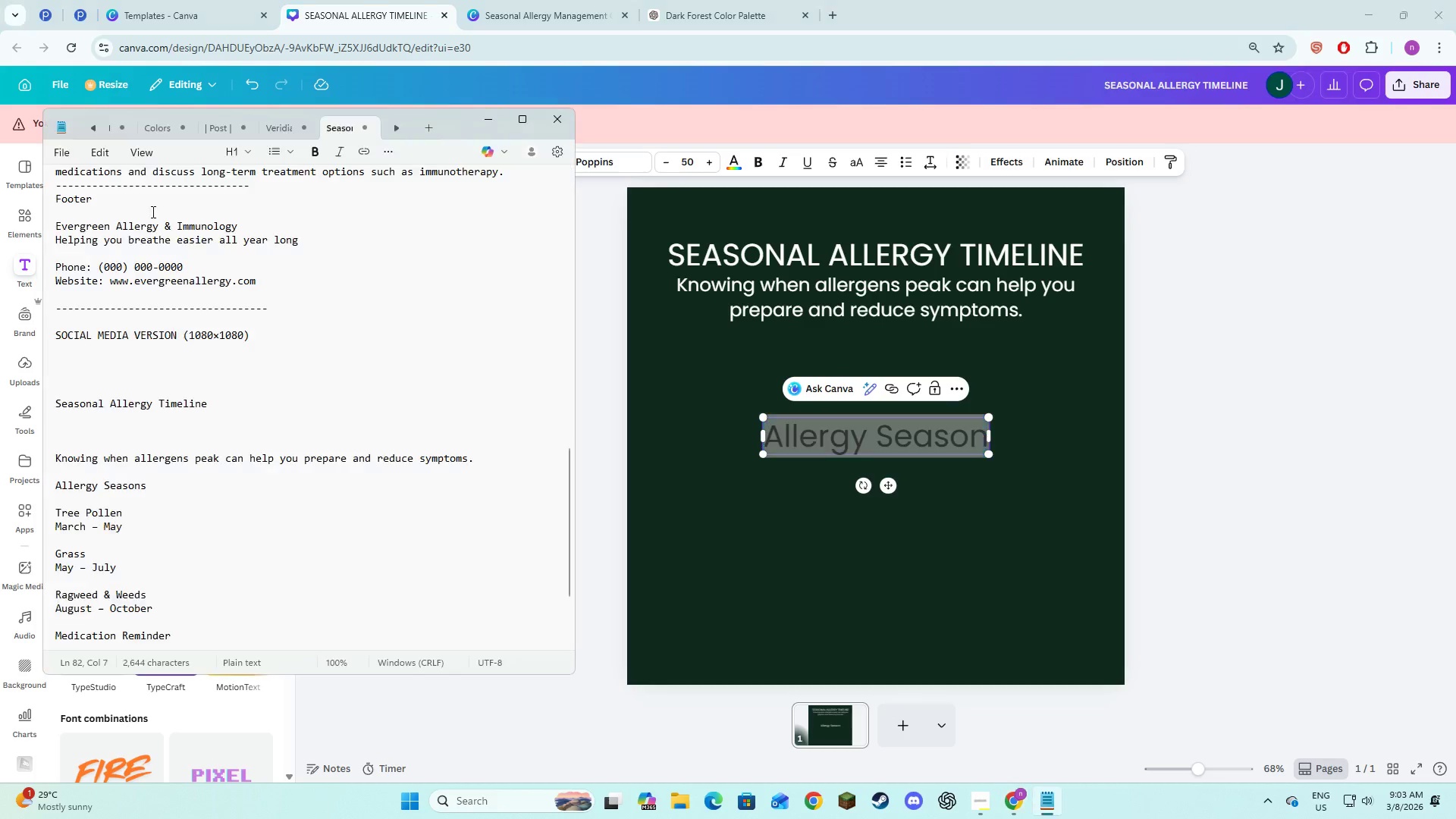 
key(Alt+Tab)
 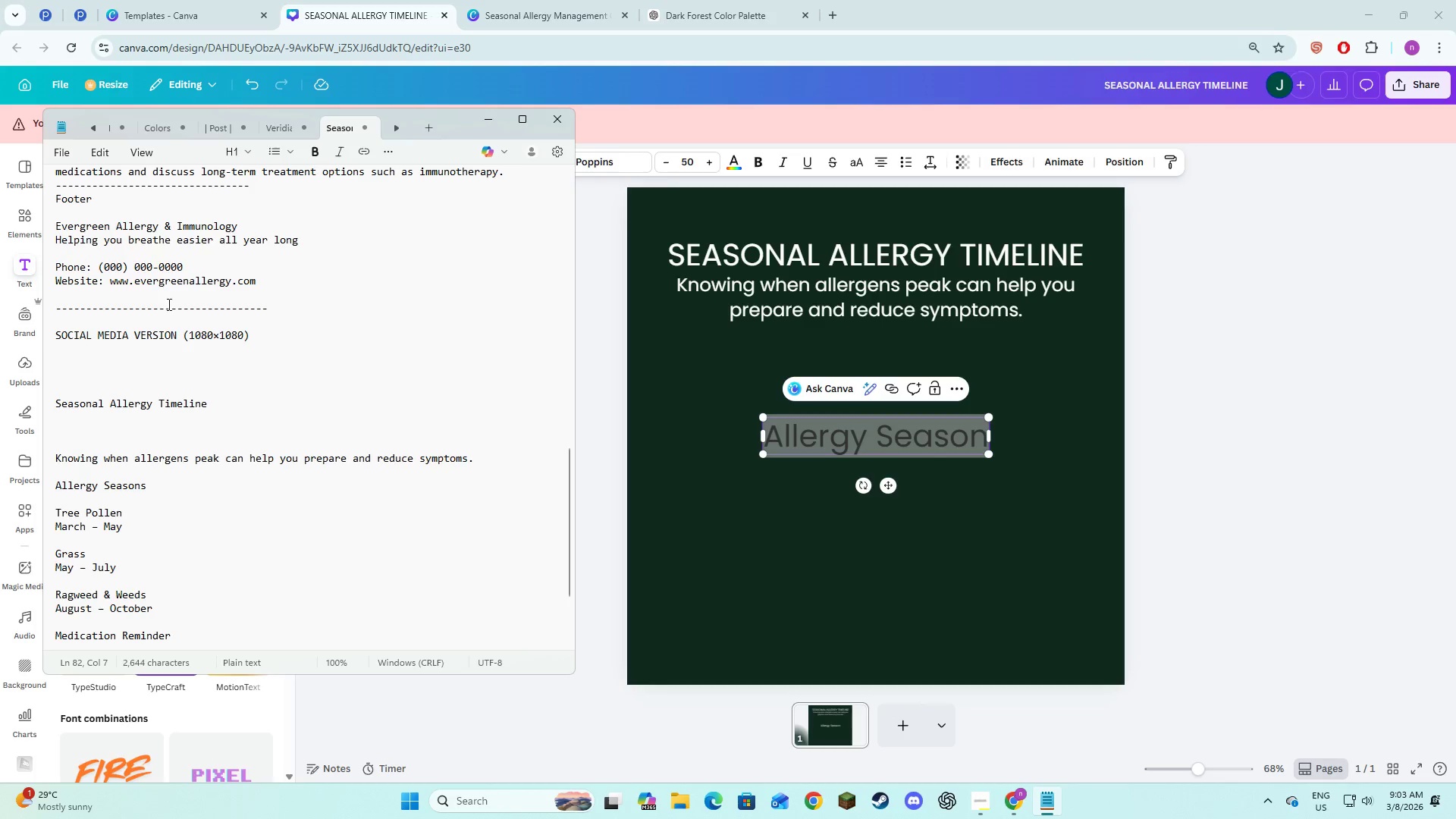 
key(Alt+Tab)
 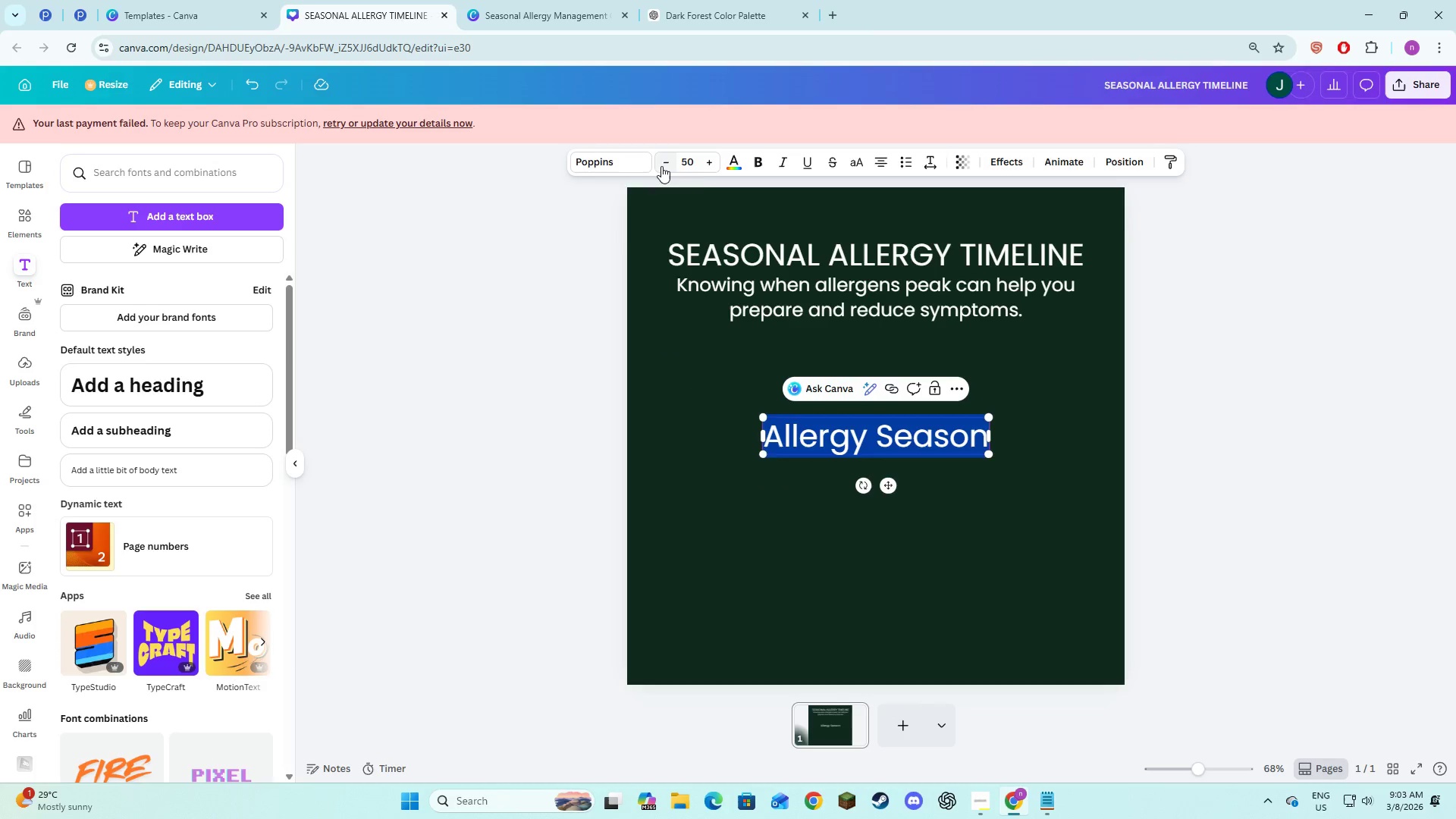 
double_click([661, 166])
 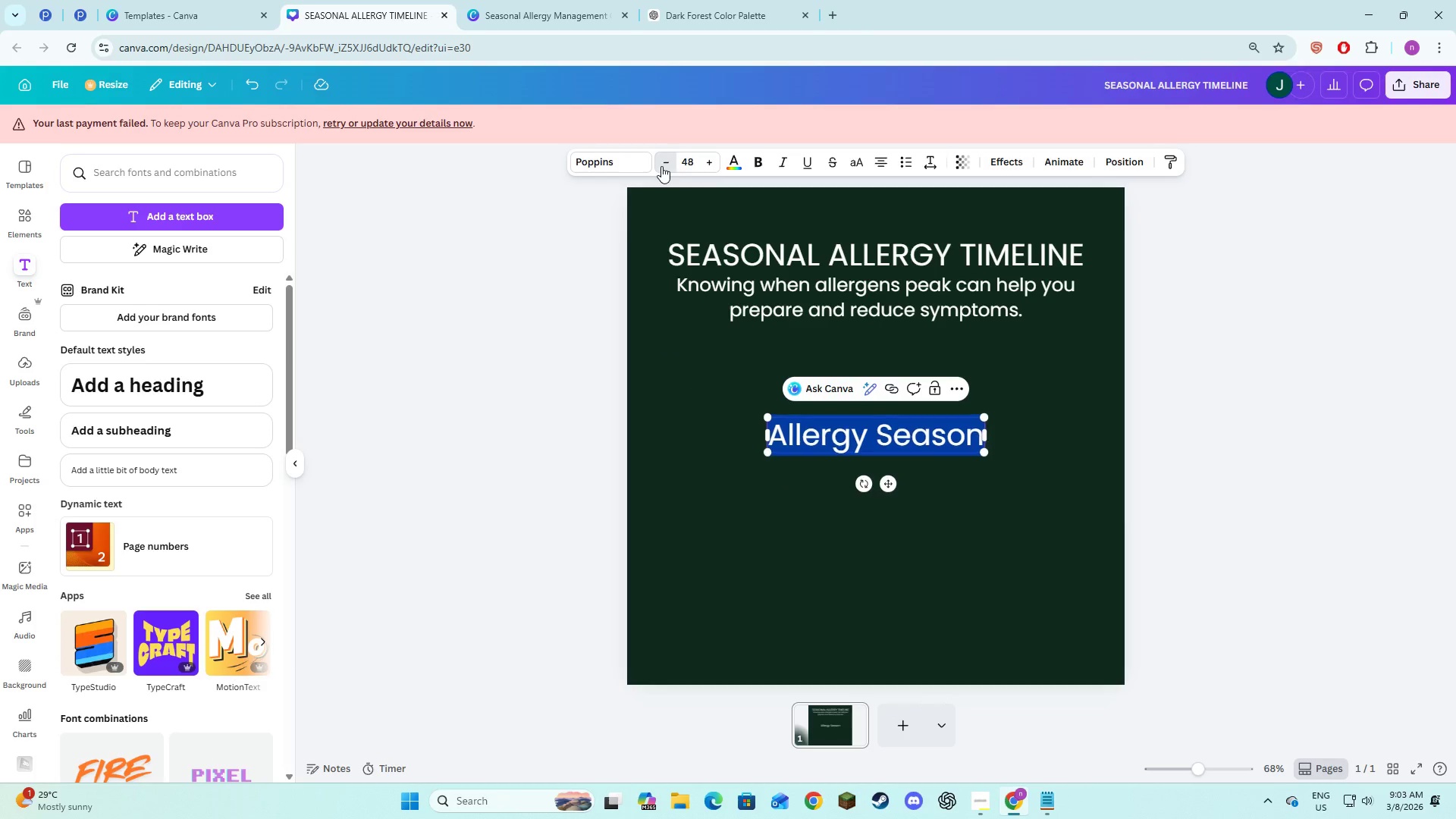 
triple_click([661, 166])
 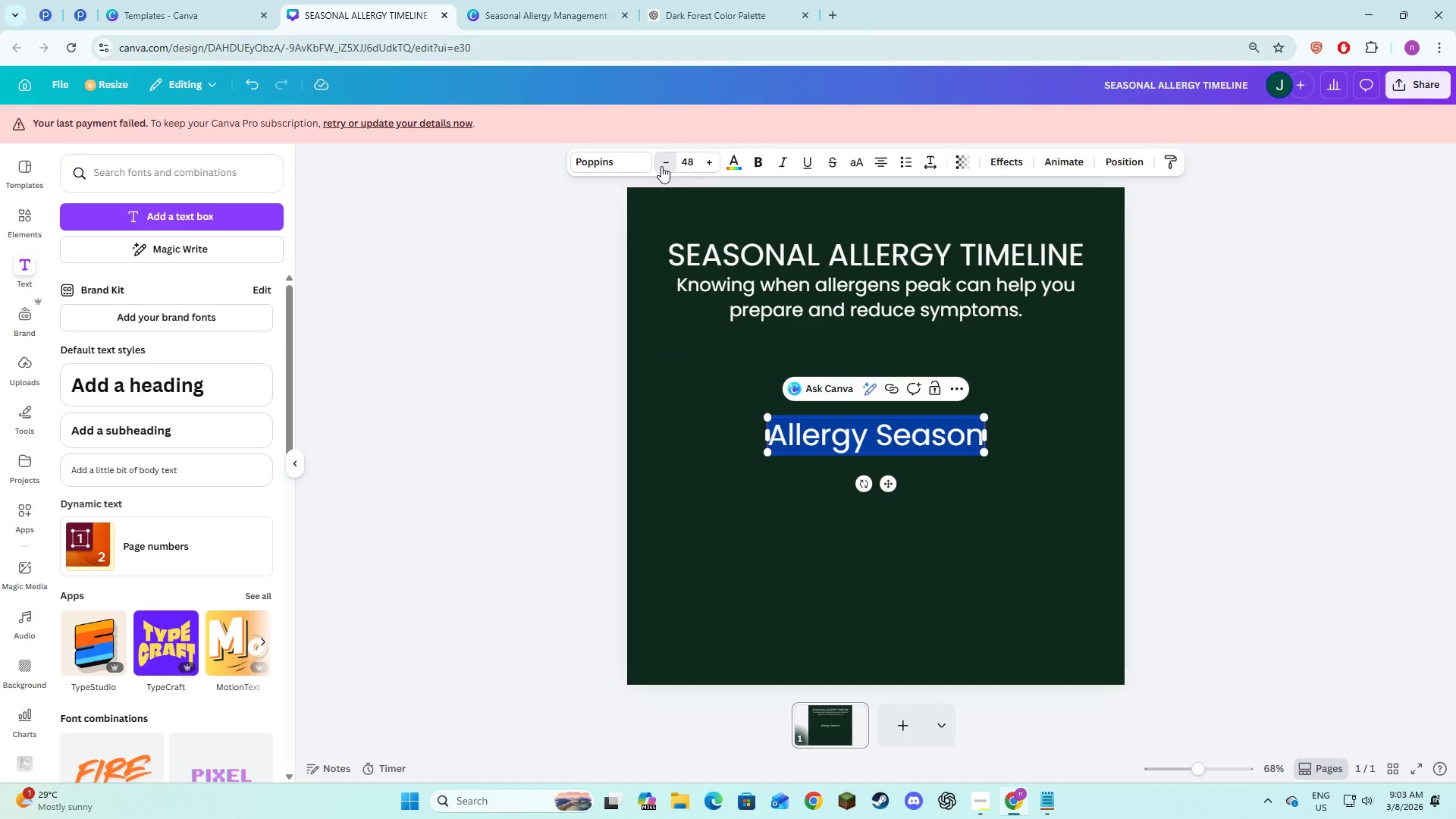 
triple_click([661, 166])
 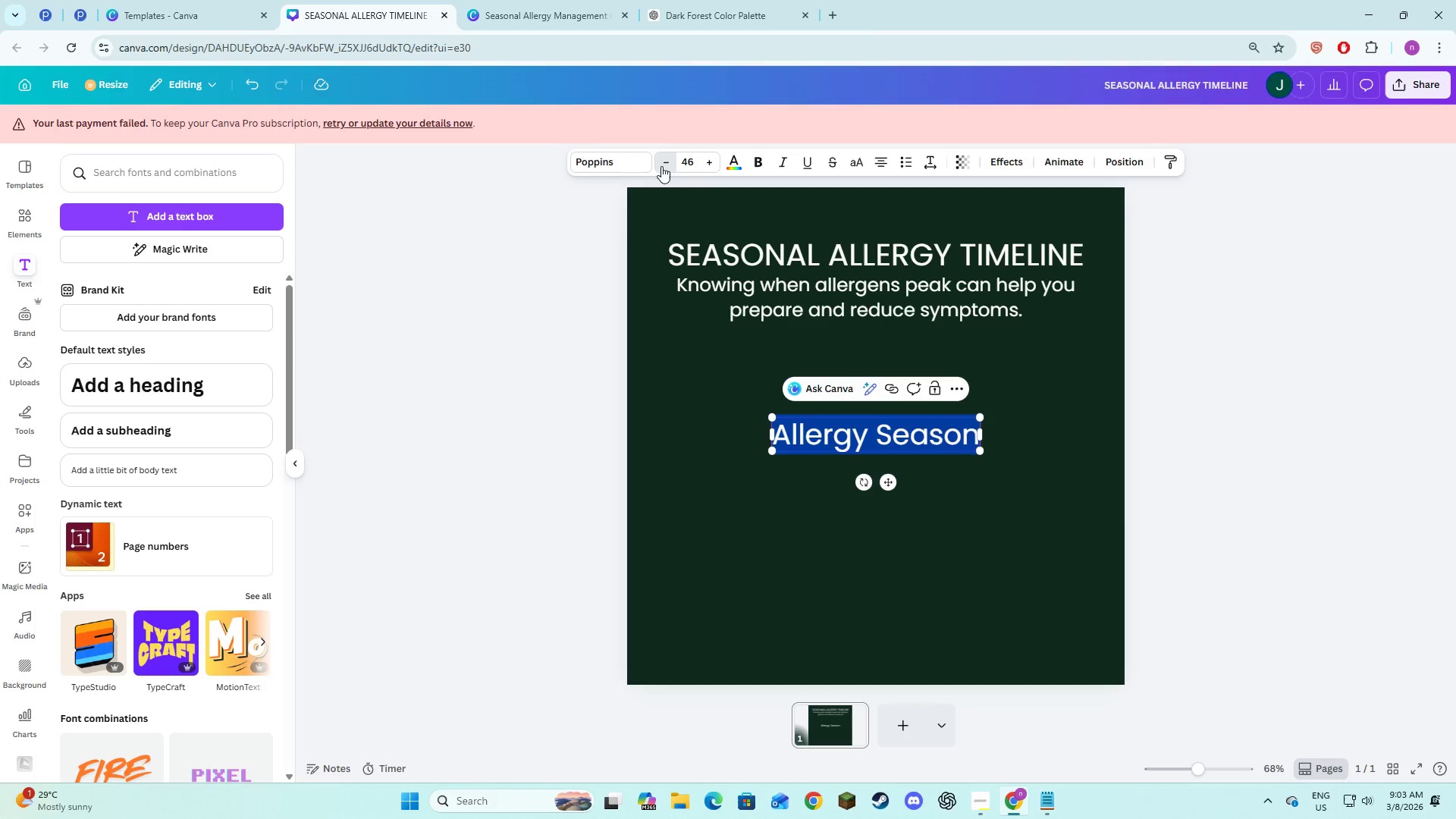 
triple_click([661, 166])
 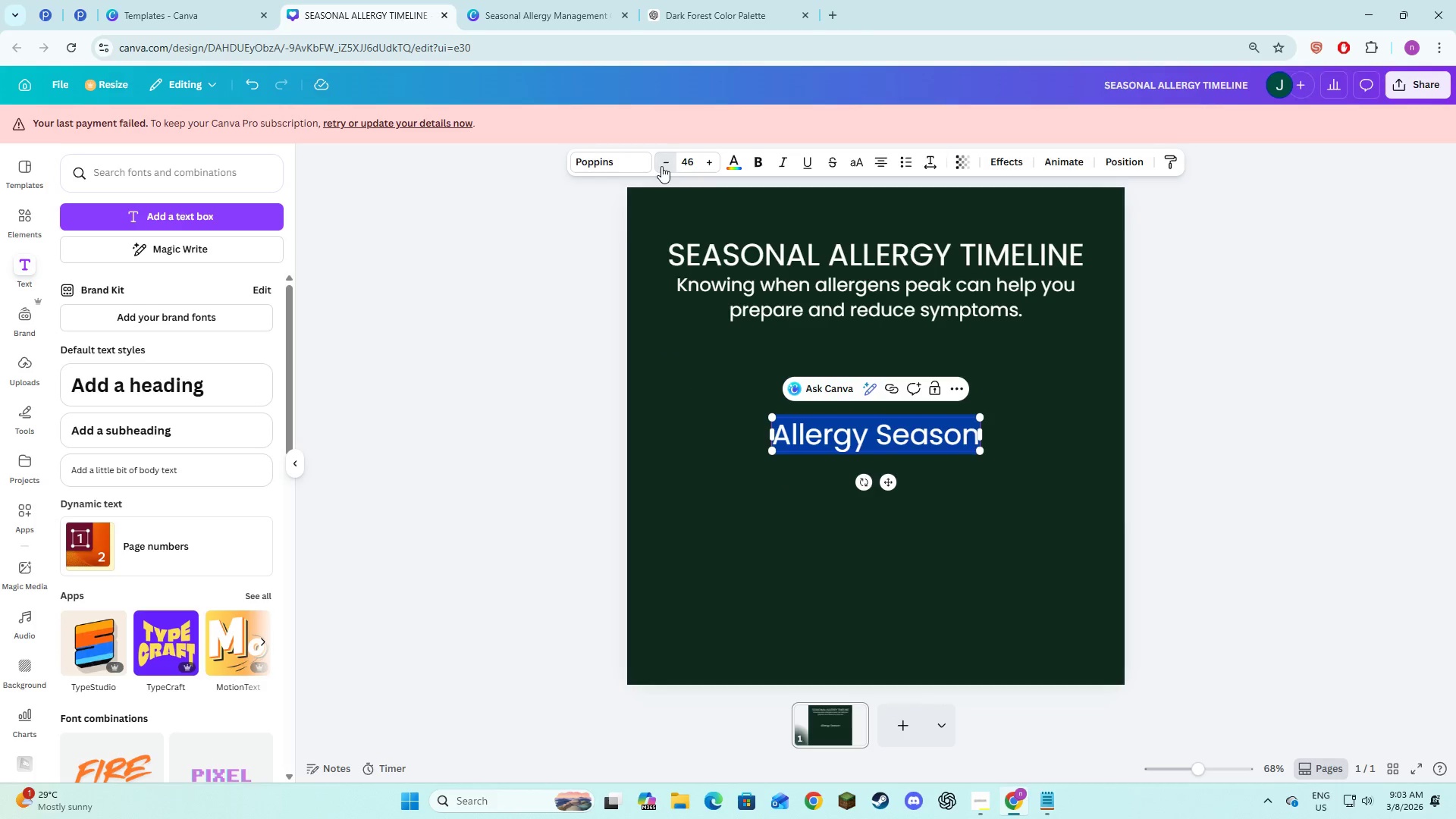 
triple_click([661, 166])
 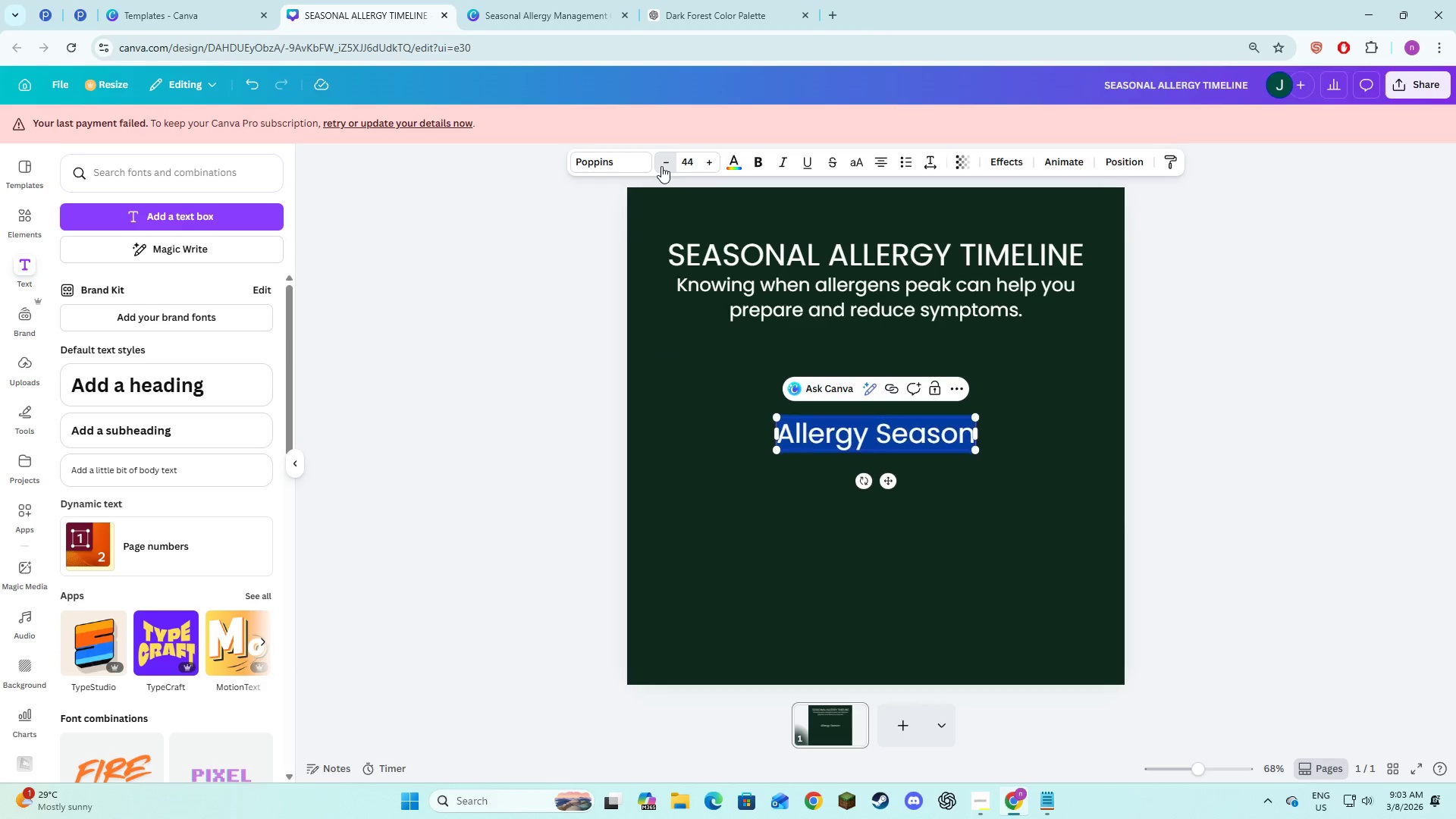 
triple_click([661, 166])
 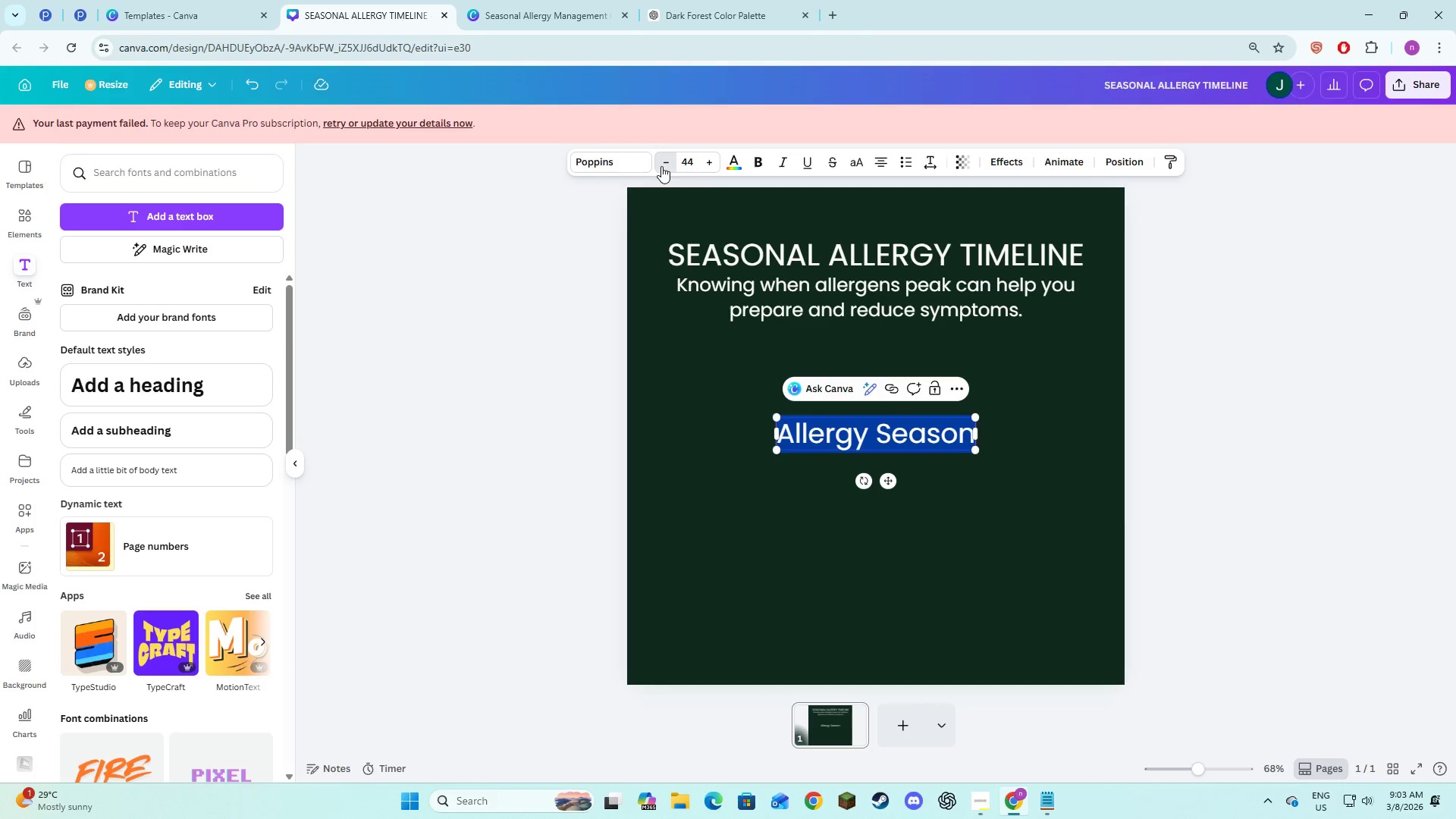 
triple_click([661, 166])
 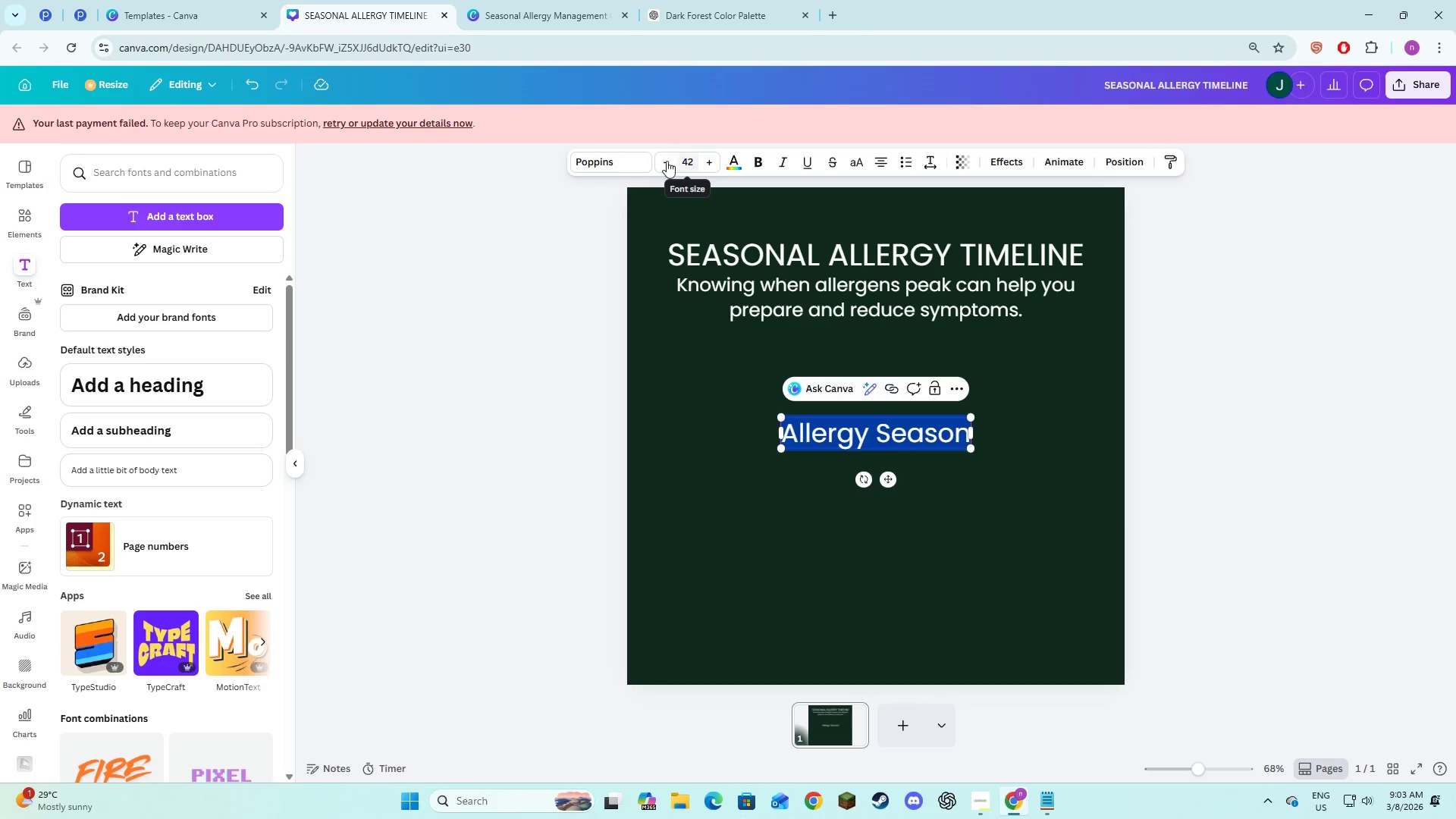 
double_click([662, 160])
 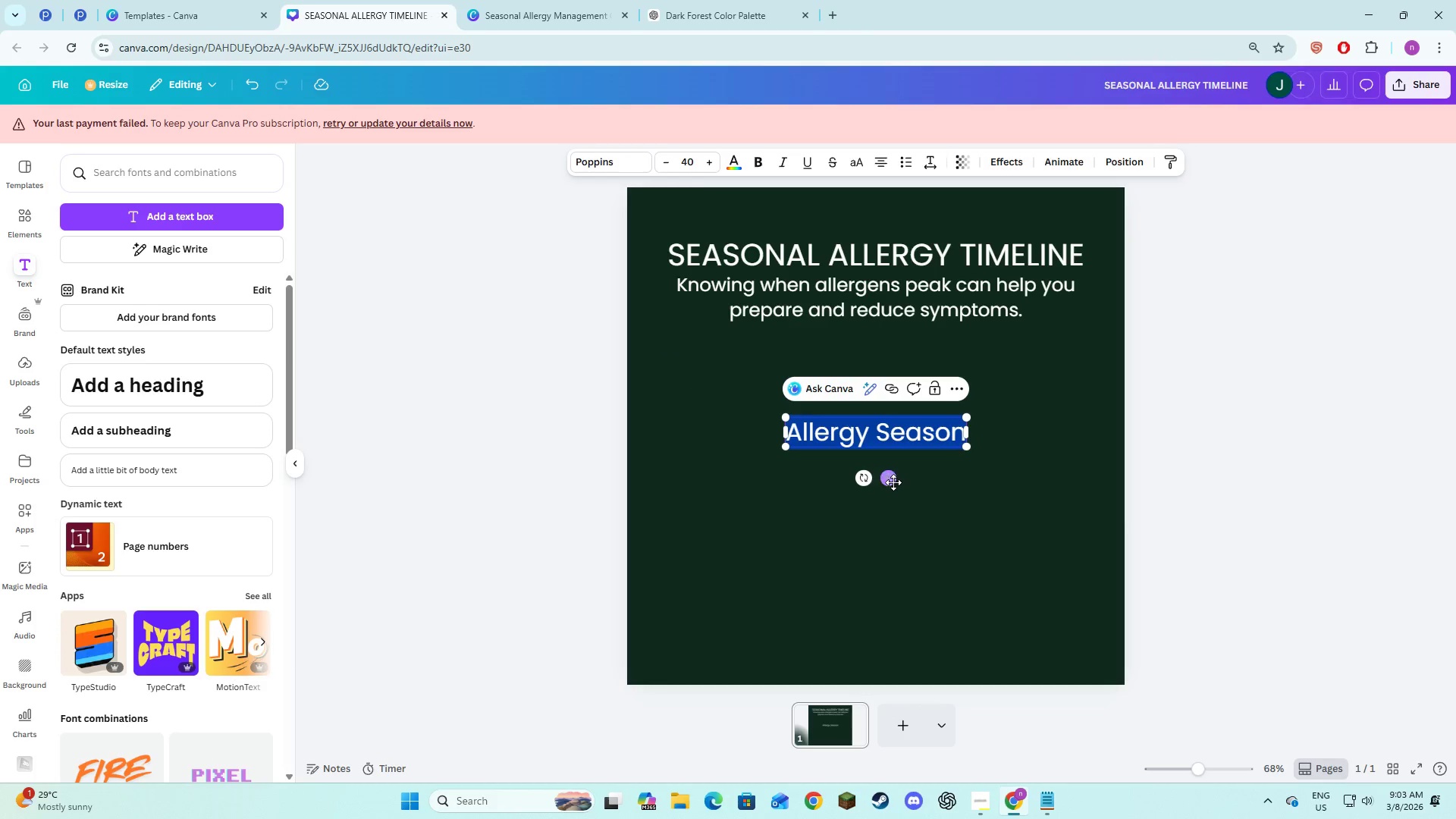 
left_click_drag(start_coordinate=[893, 482], to_coordinate=[777, 412])
 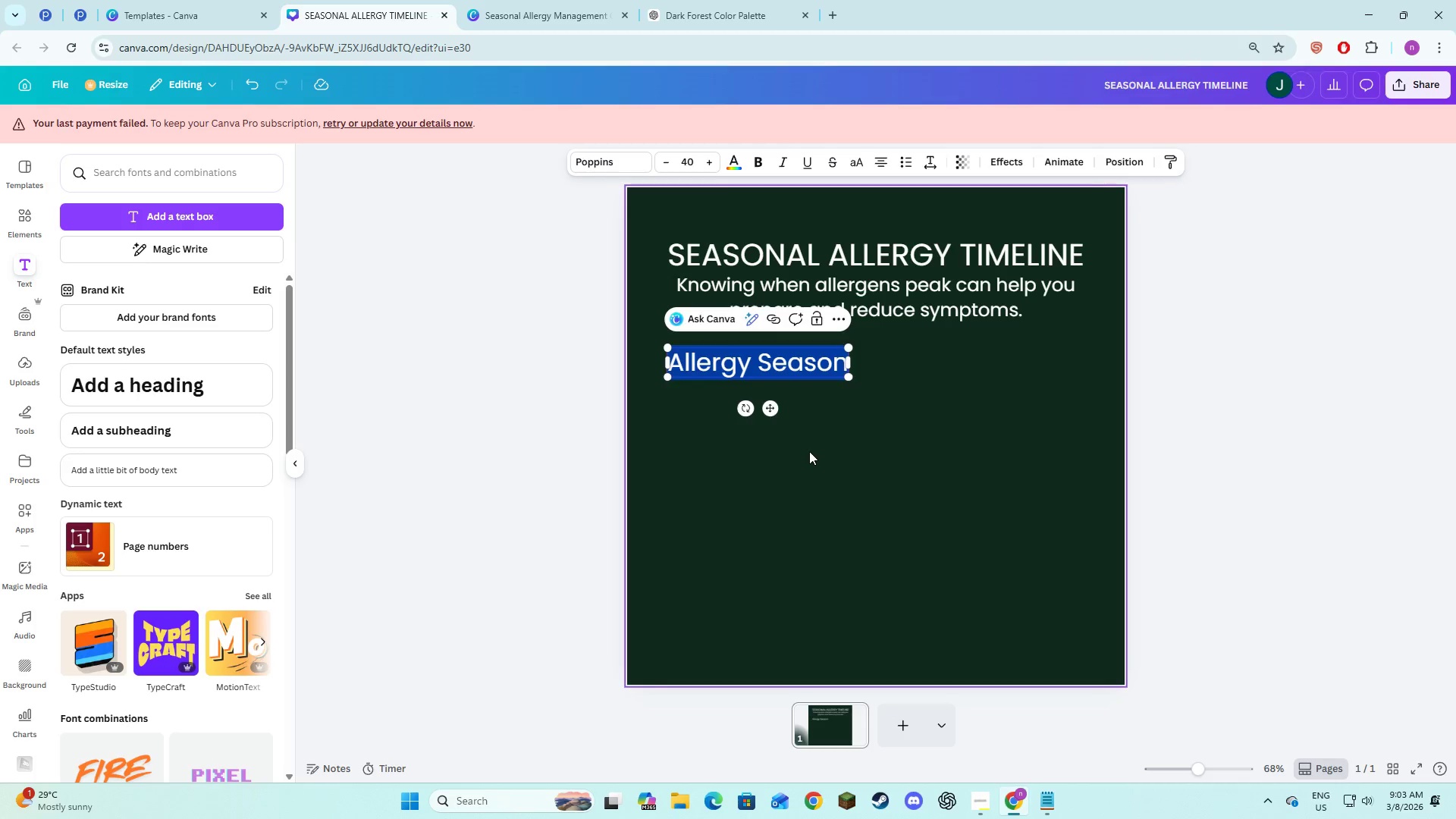 
left_click([809, 451])
 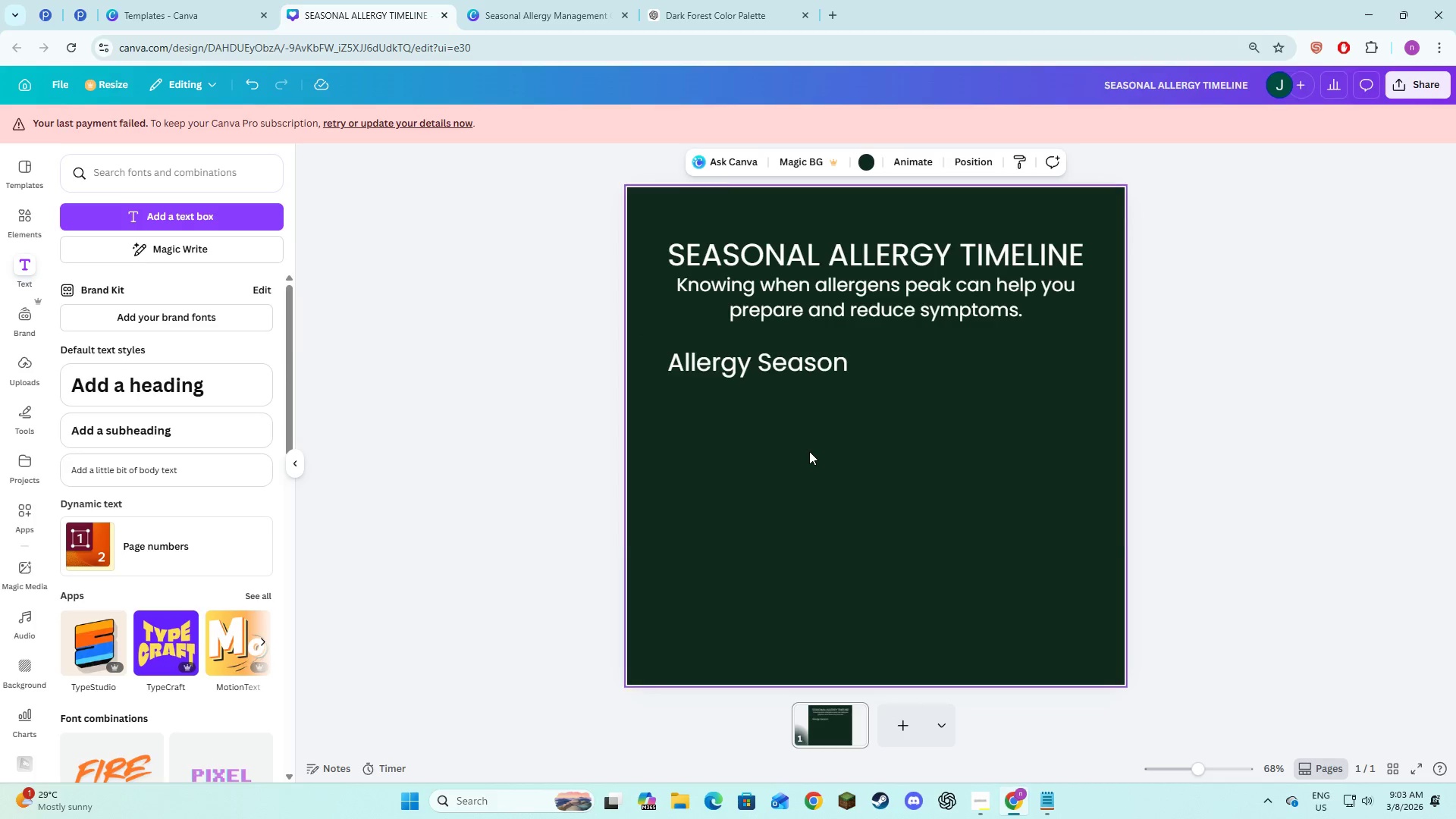 
key(Alt+AltLeft)
 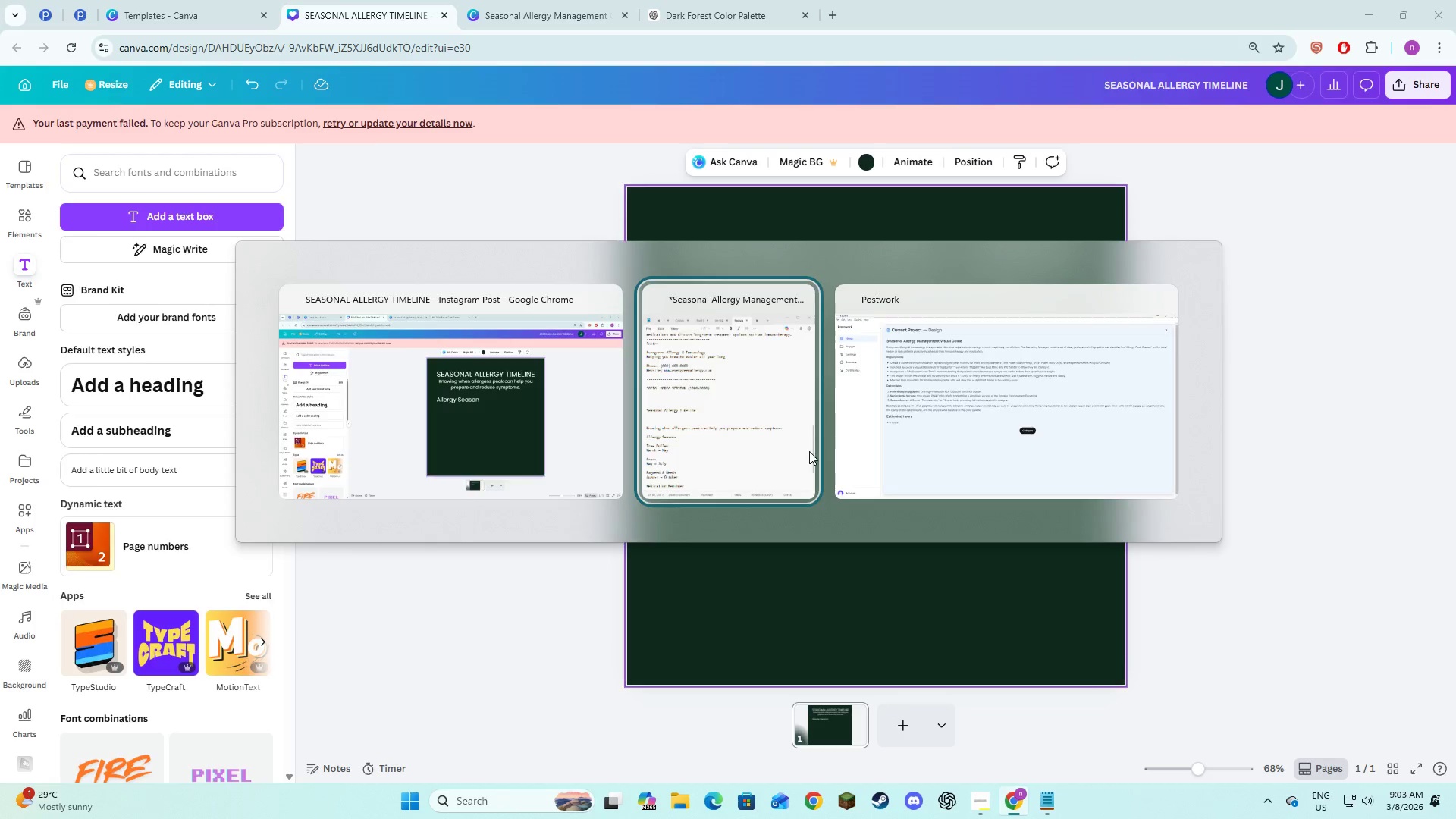 
key(Alt+Tab)
 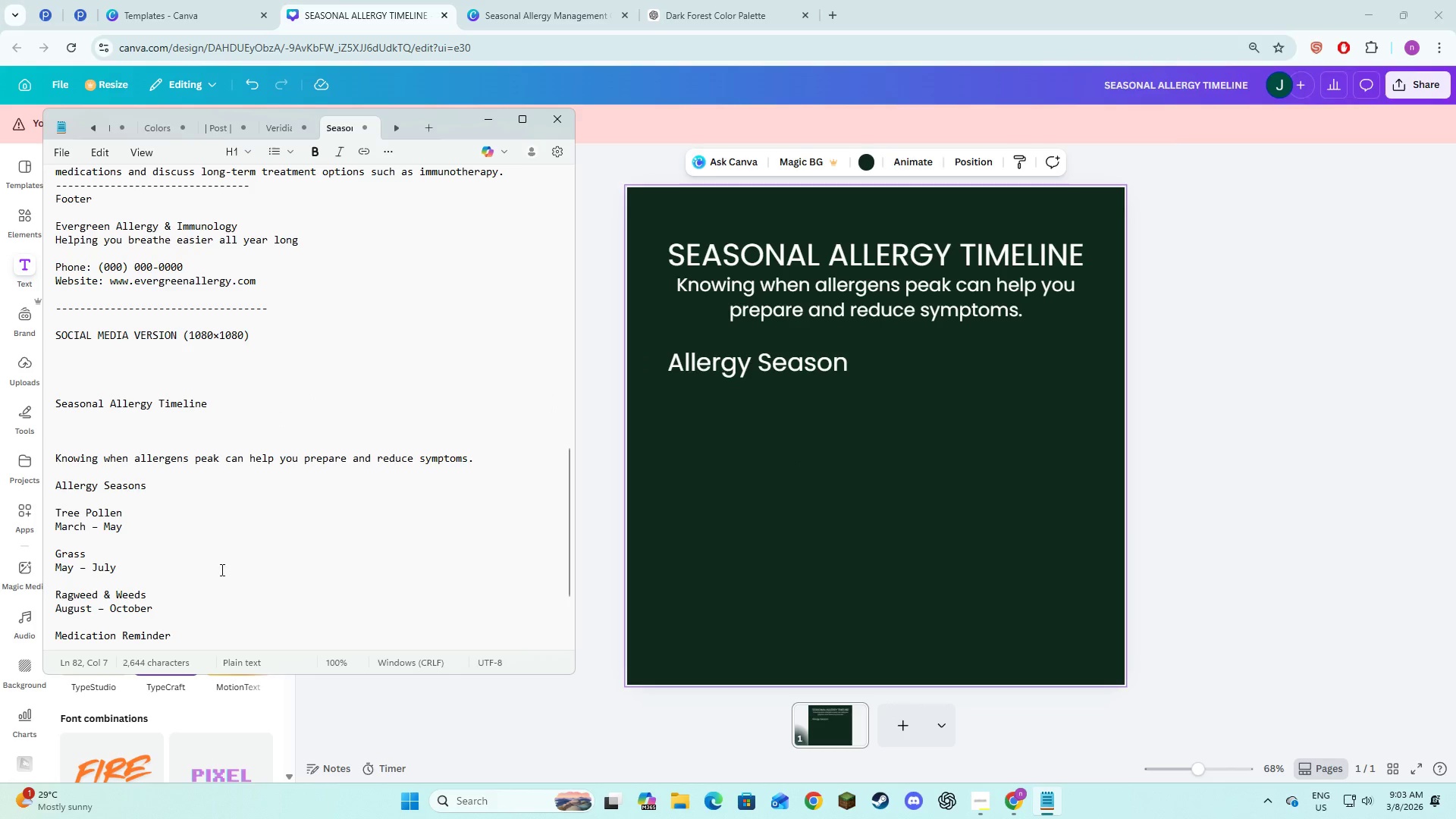 
scroll: coordinate [221, 570], scroll_direction: down, amount: 1.0
 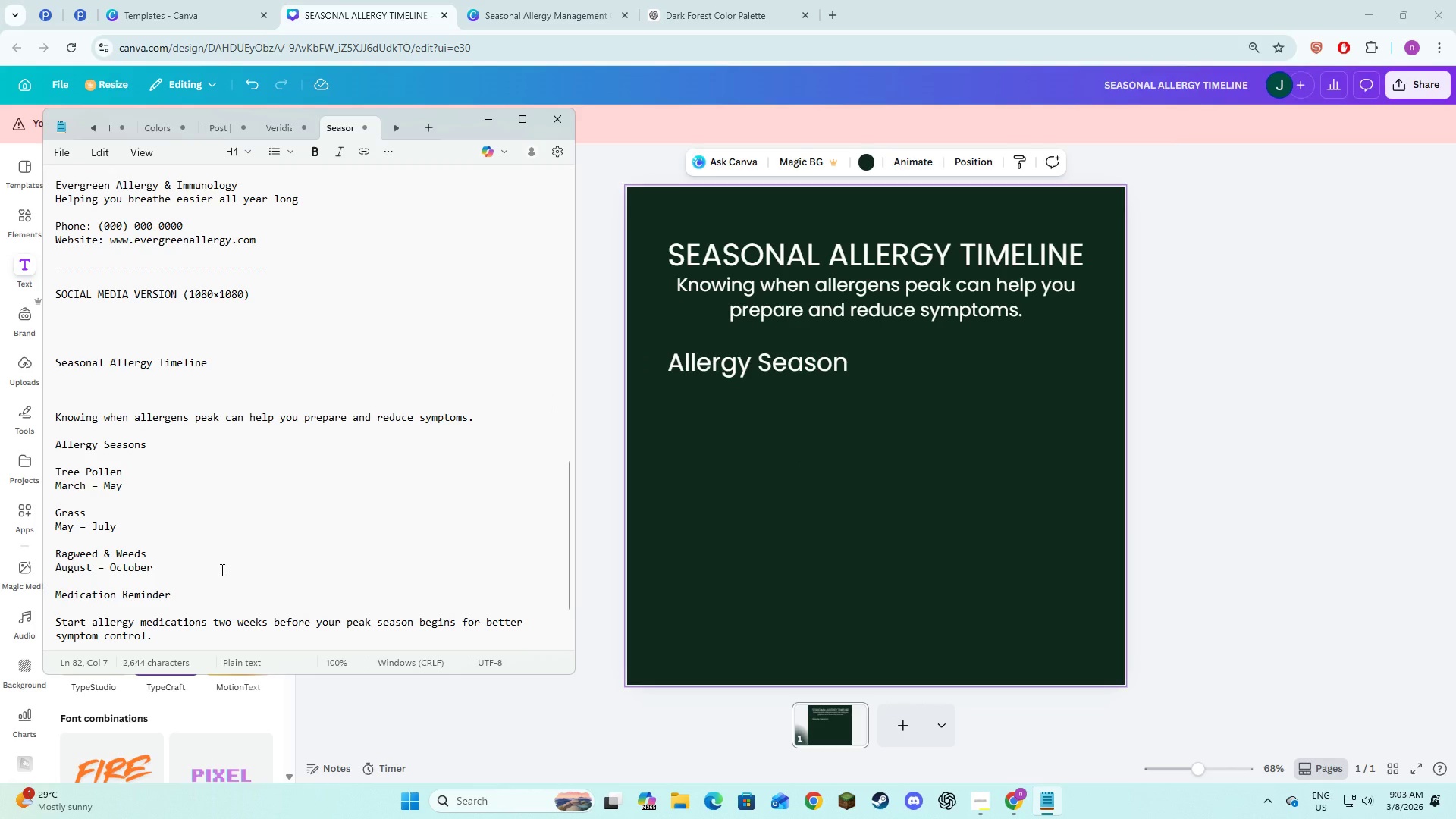 
key(Alt+AltLeft)
 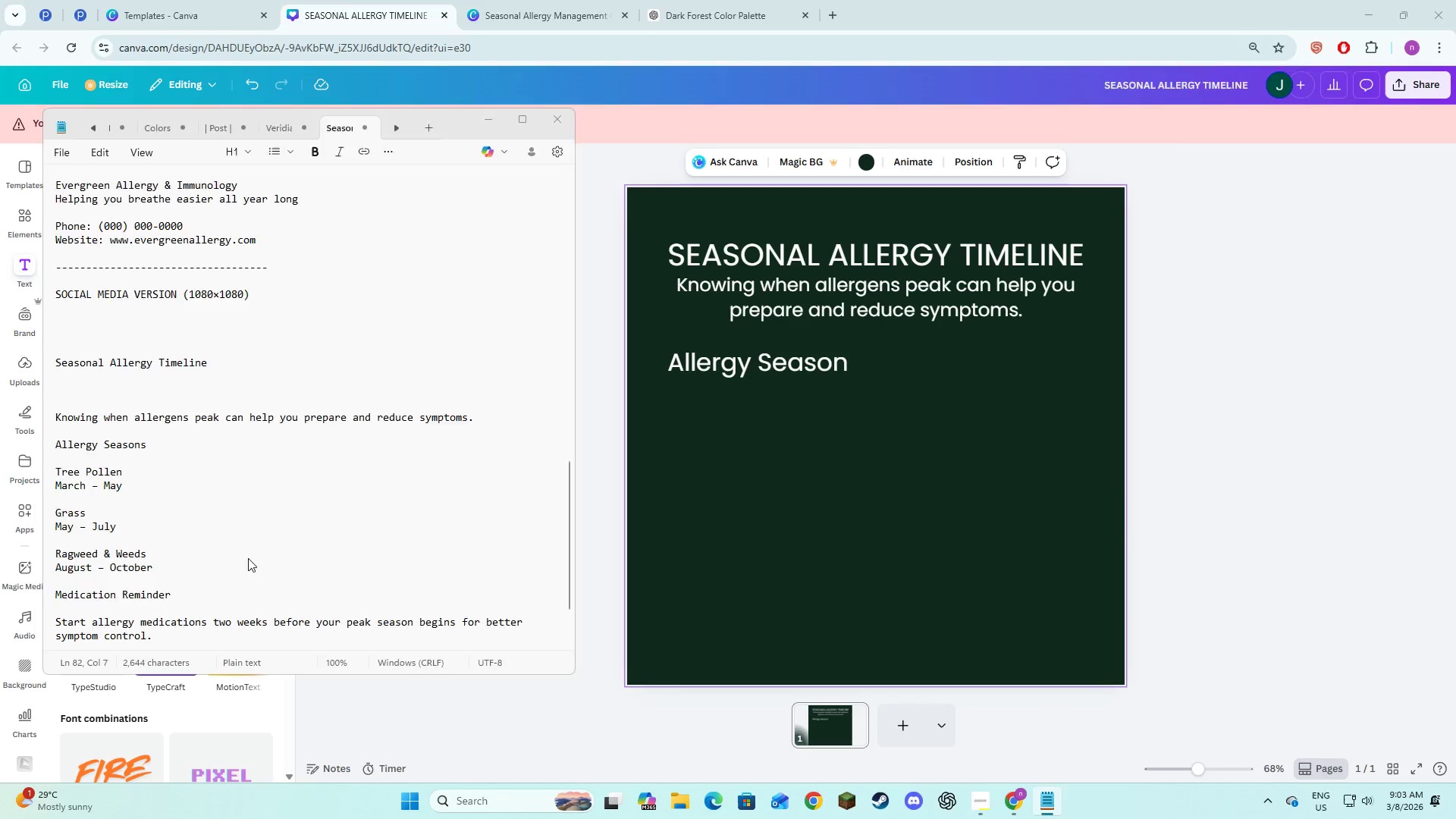 
key(Alt+Tab)
 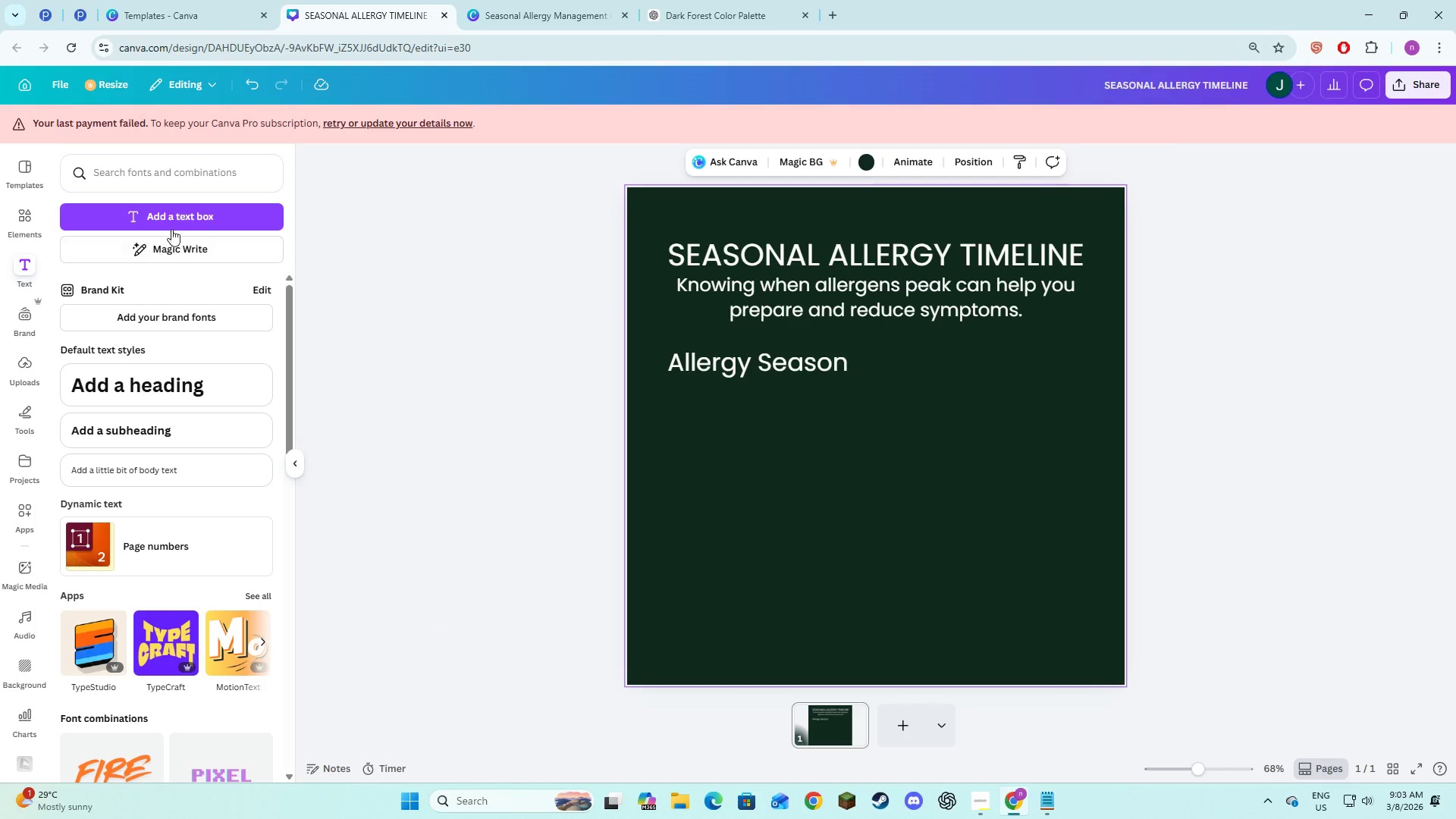 
left_click([193, 206])
 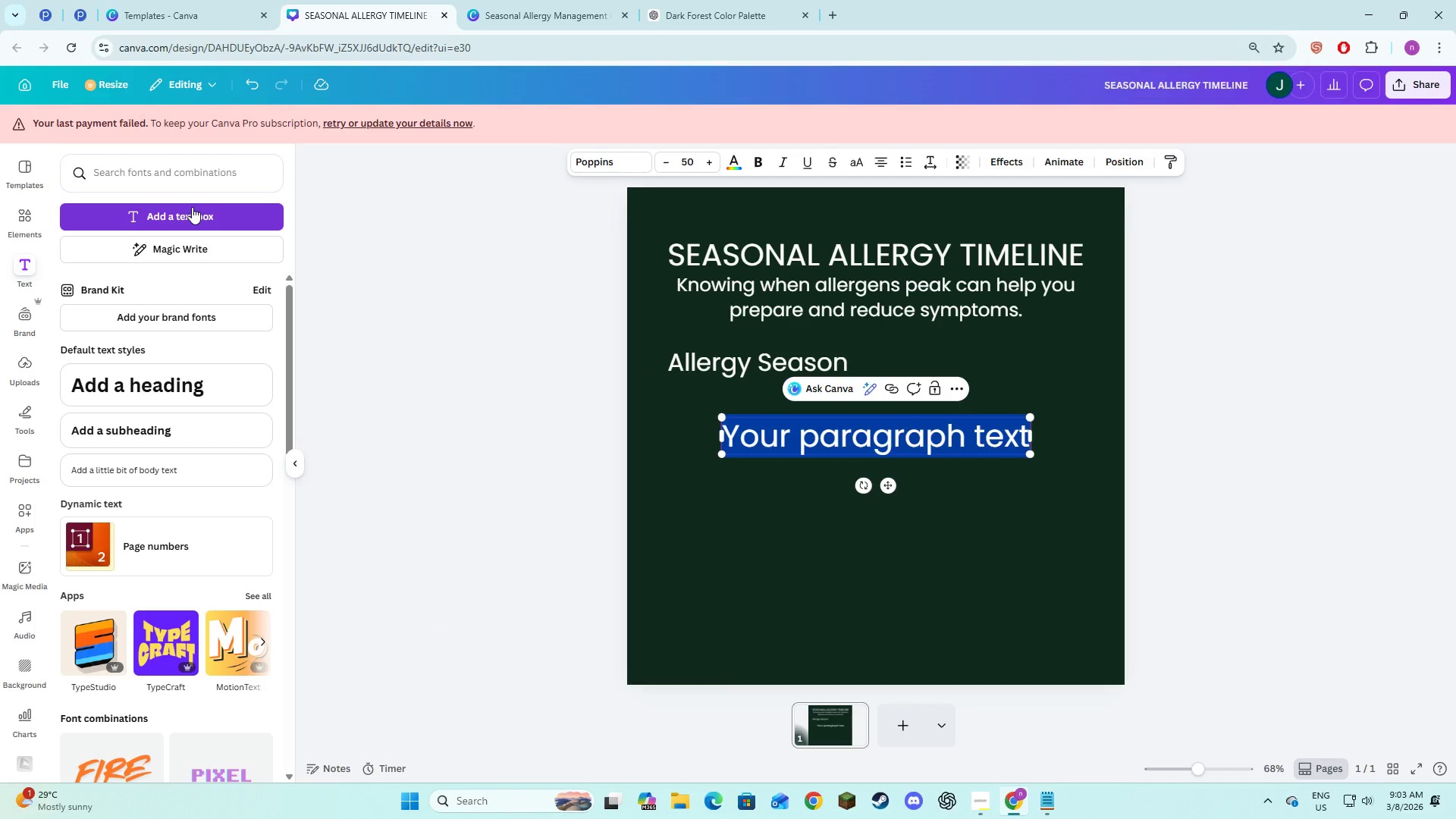 
type(Tree Pollen)
 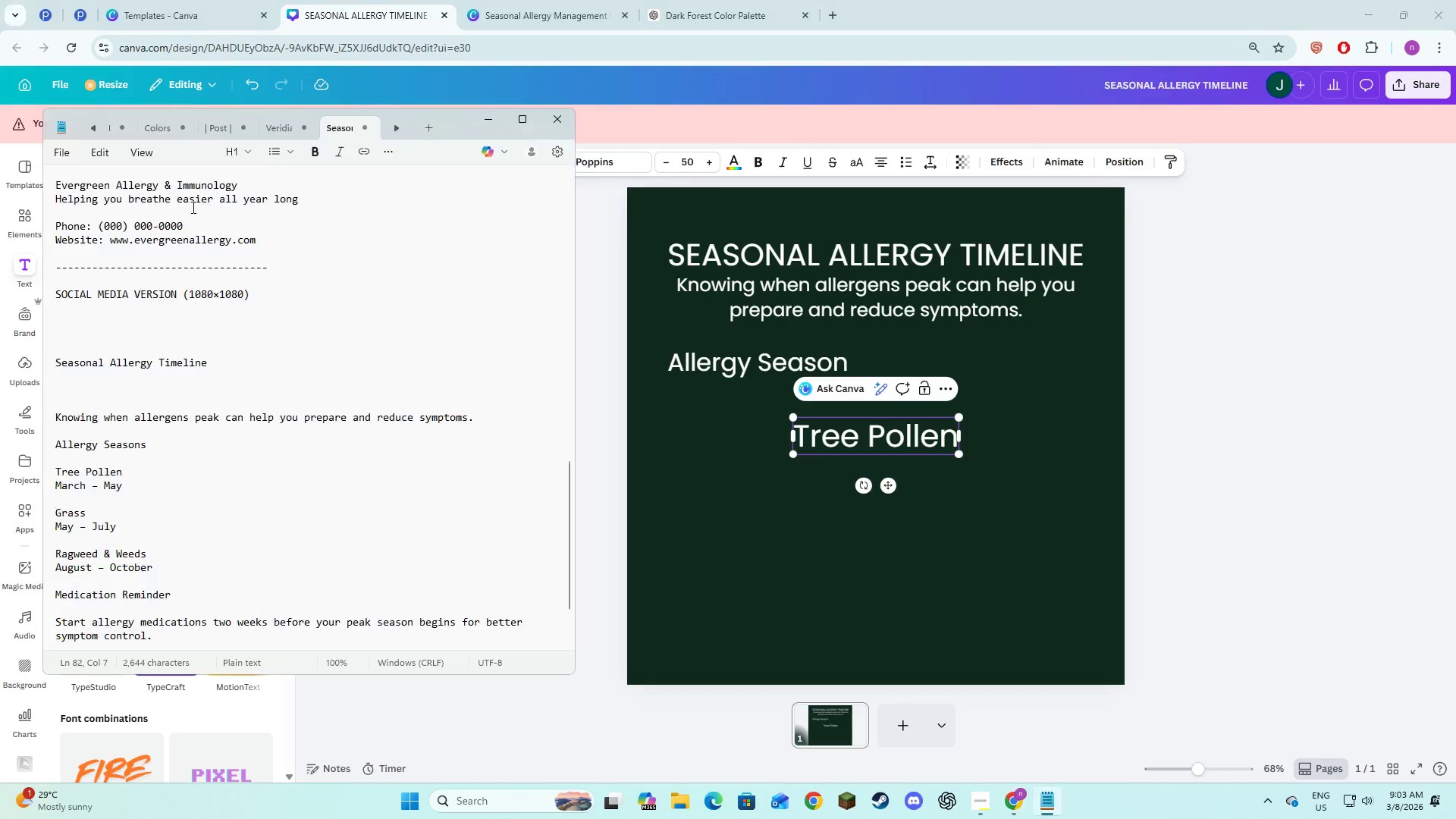 
 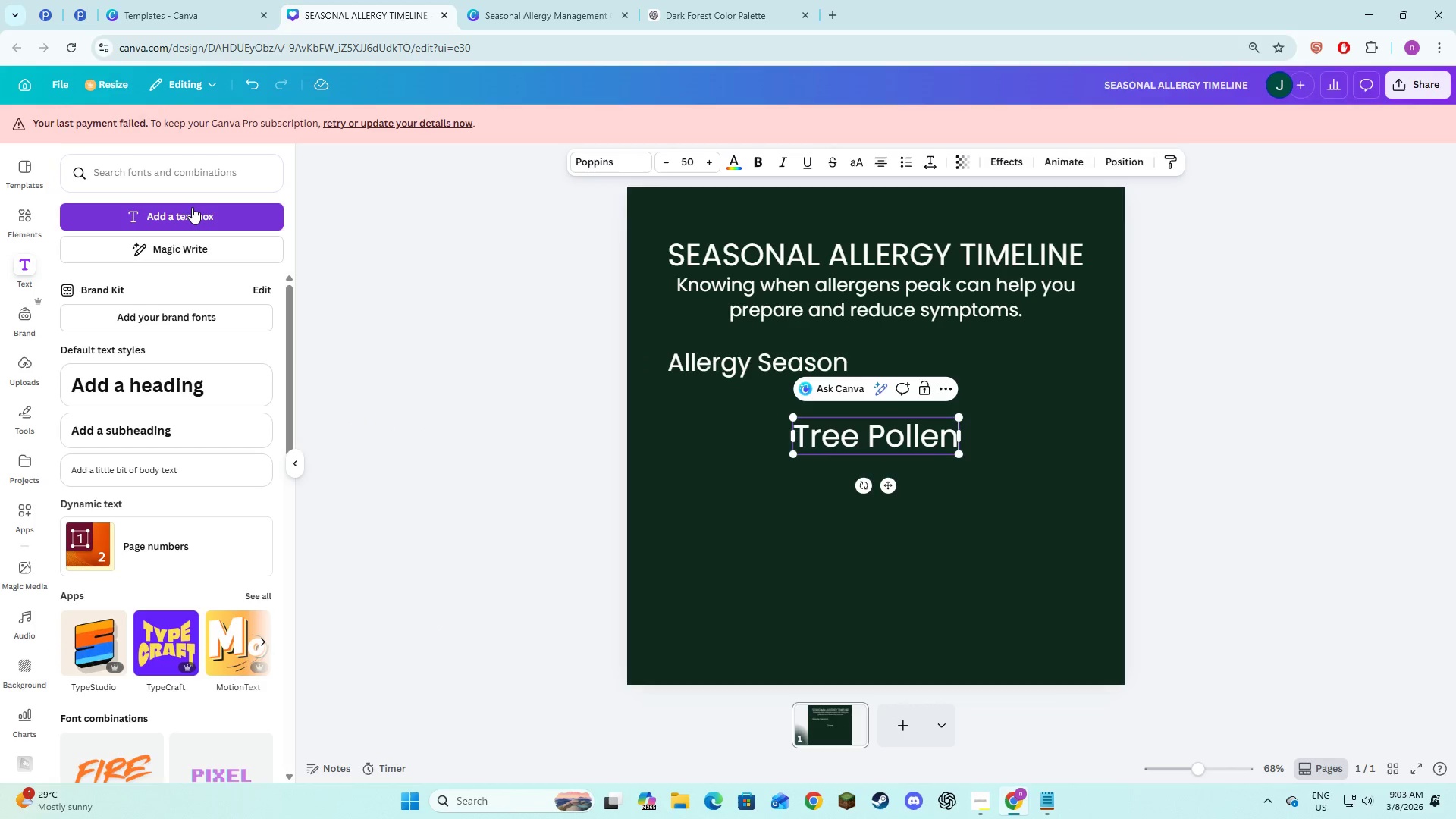 
key(Alt+AltLeft)
 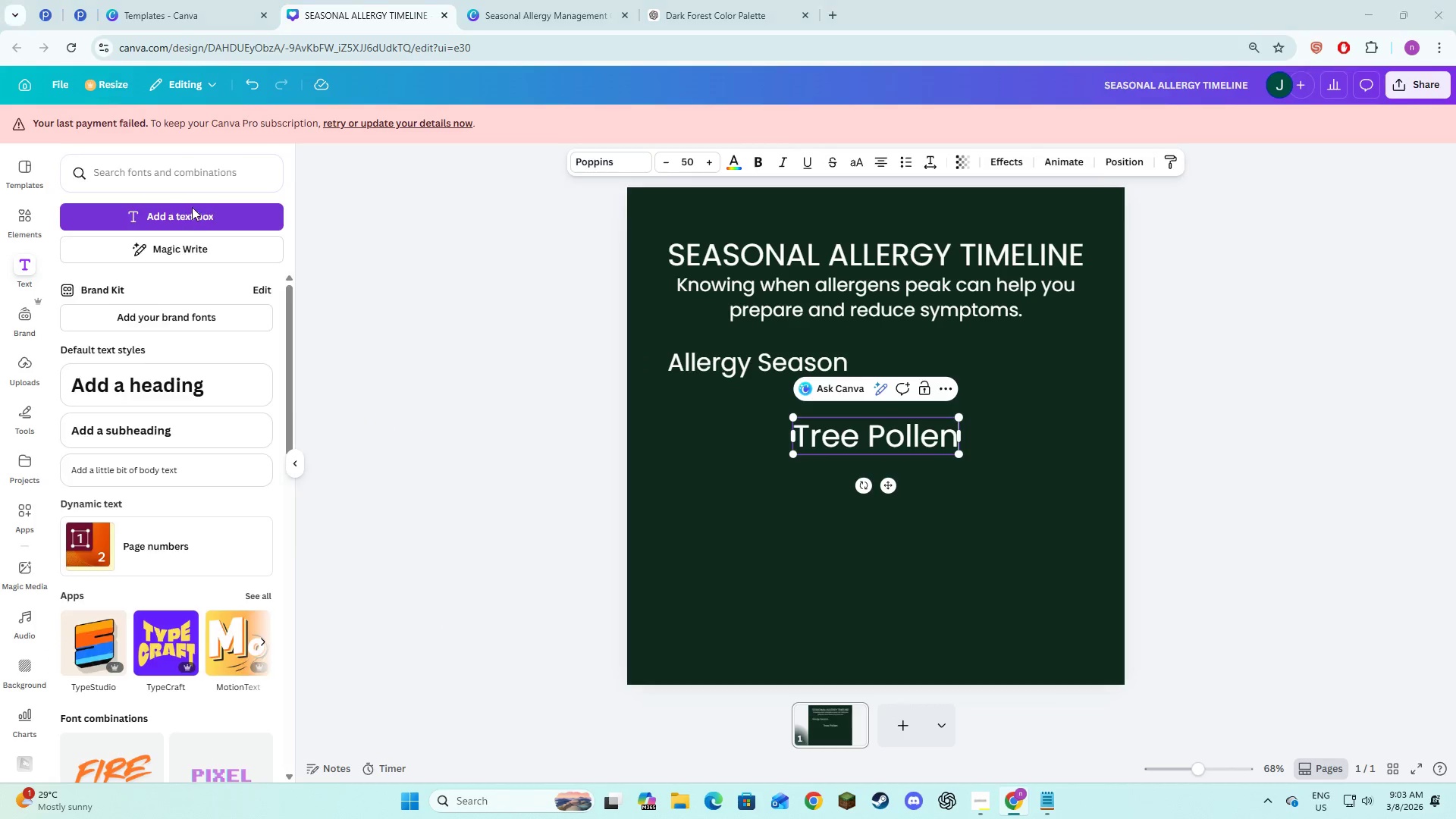 
key(Alt+Tab)
 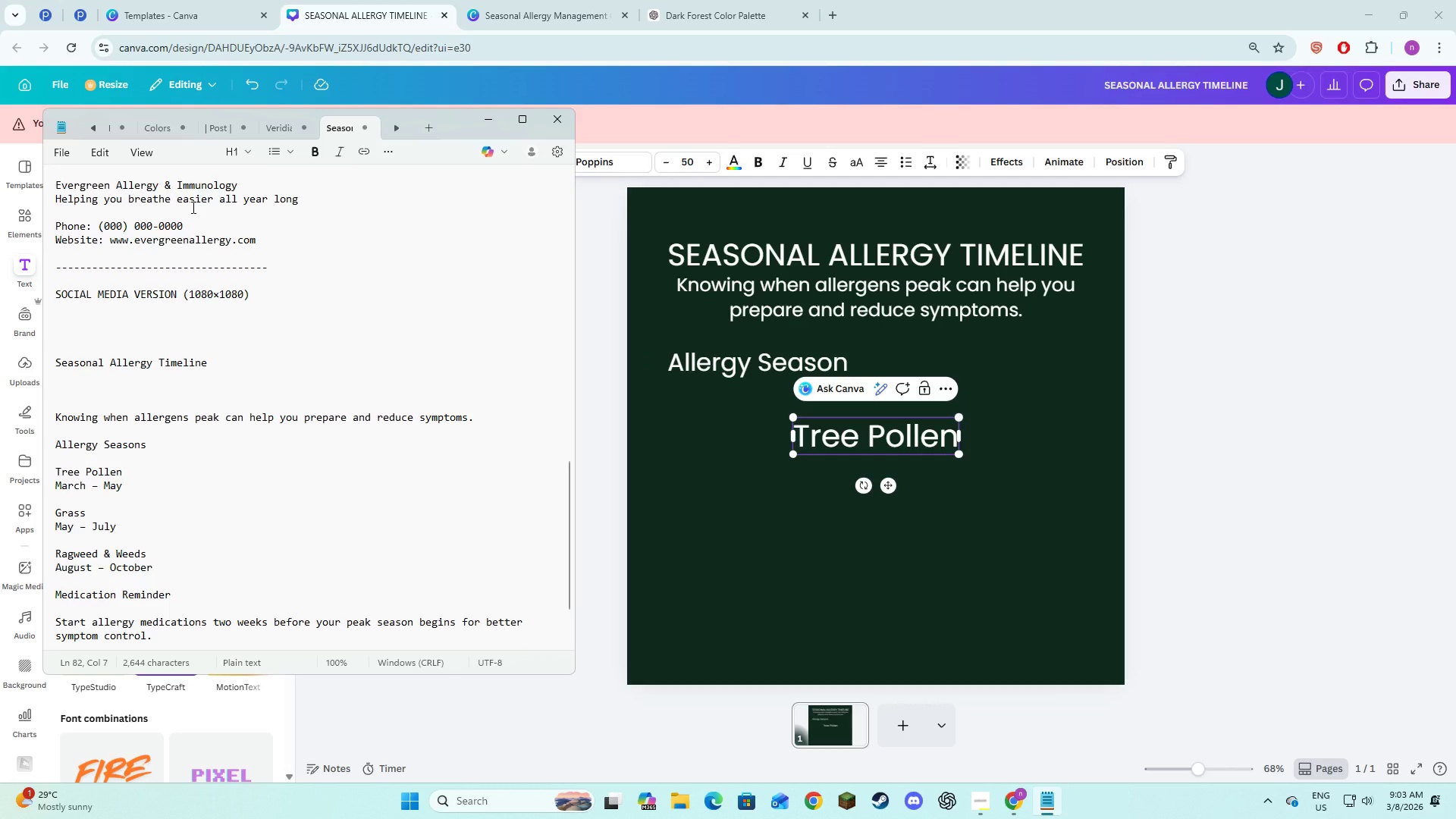 
key(Alt+AltLeft)
 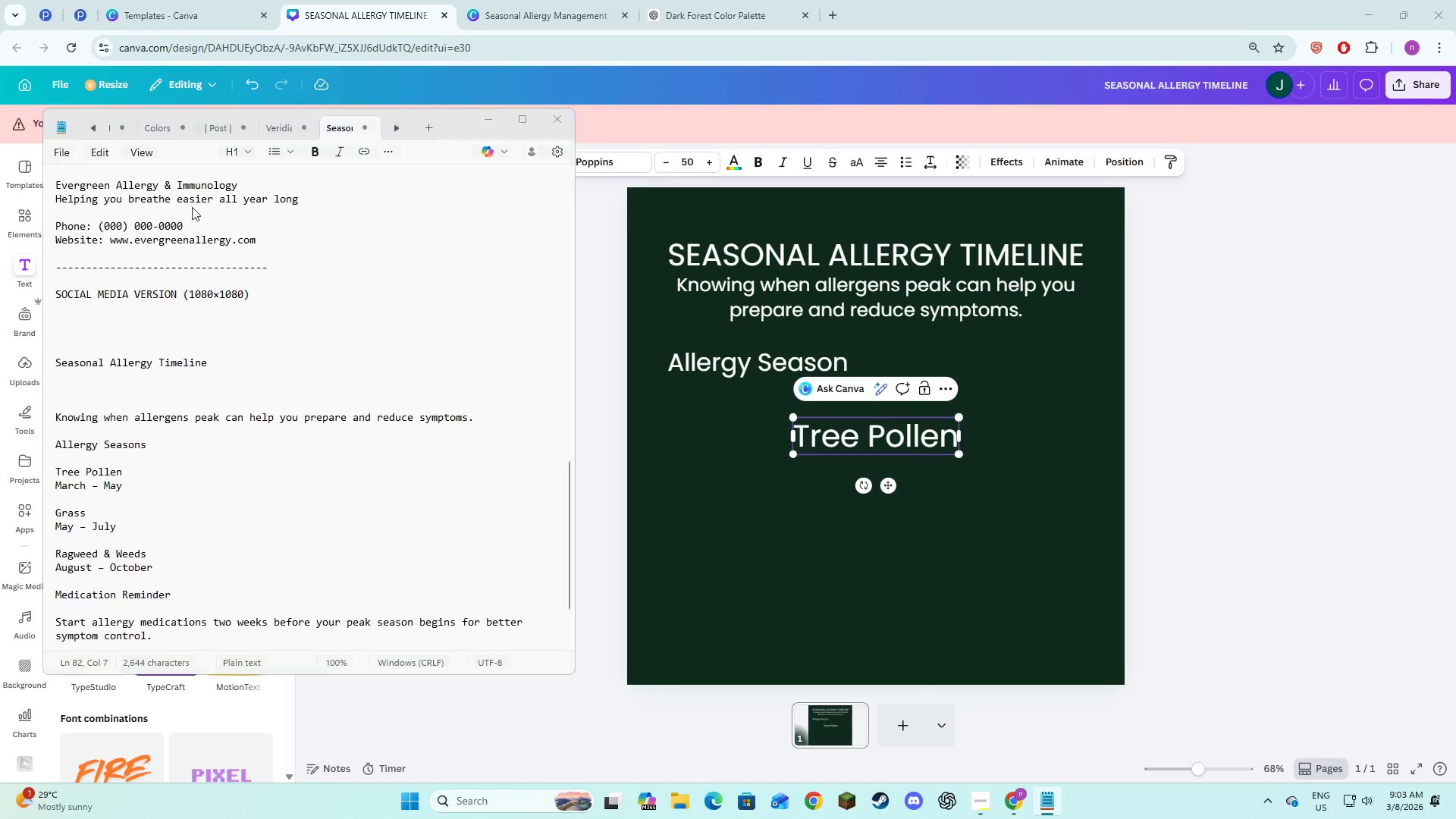 
key(Alt+Tab)
 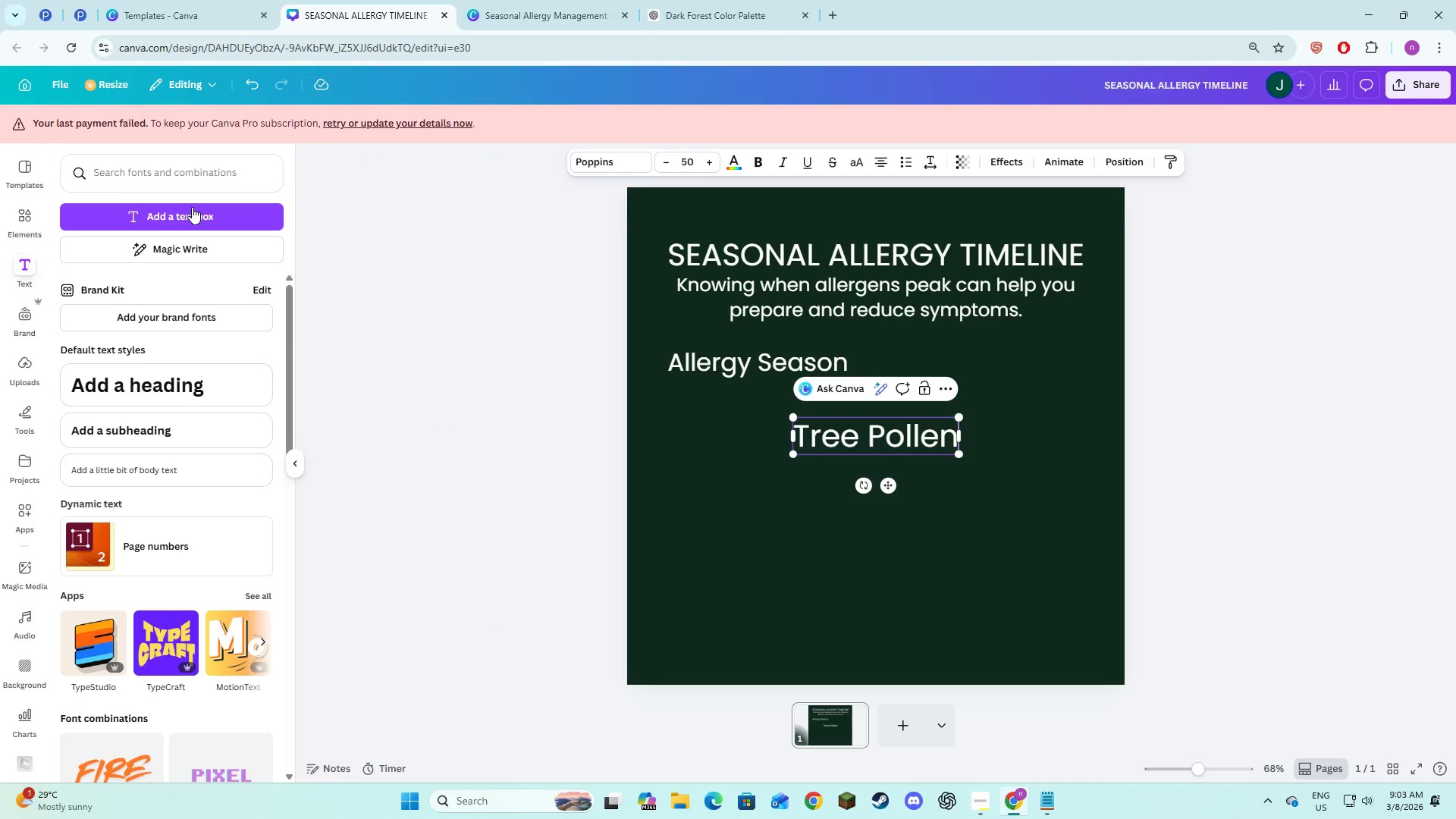 
key(Enter)
 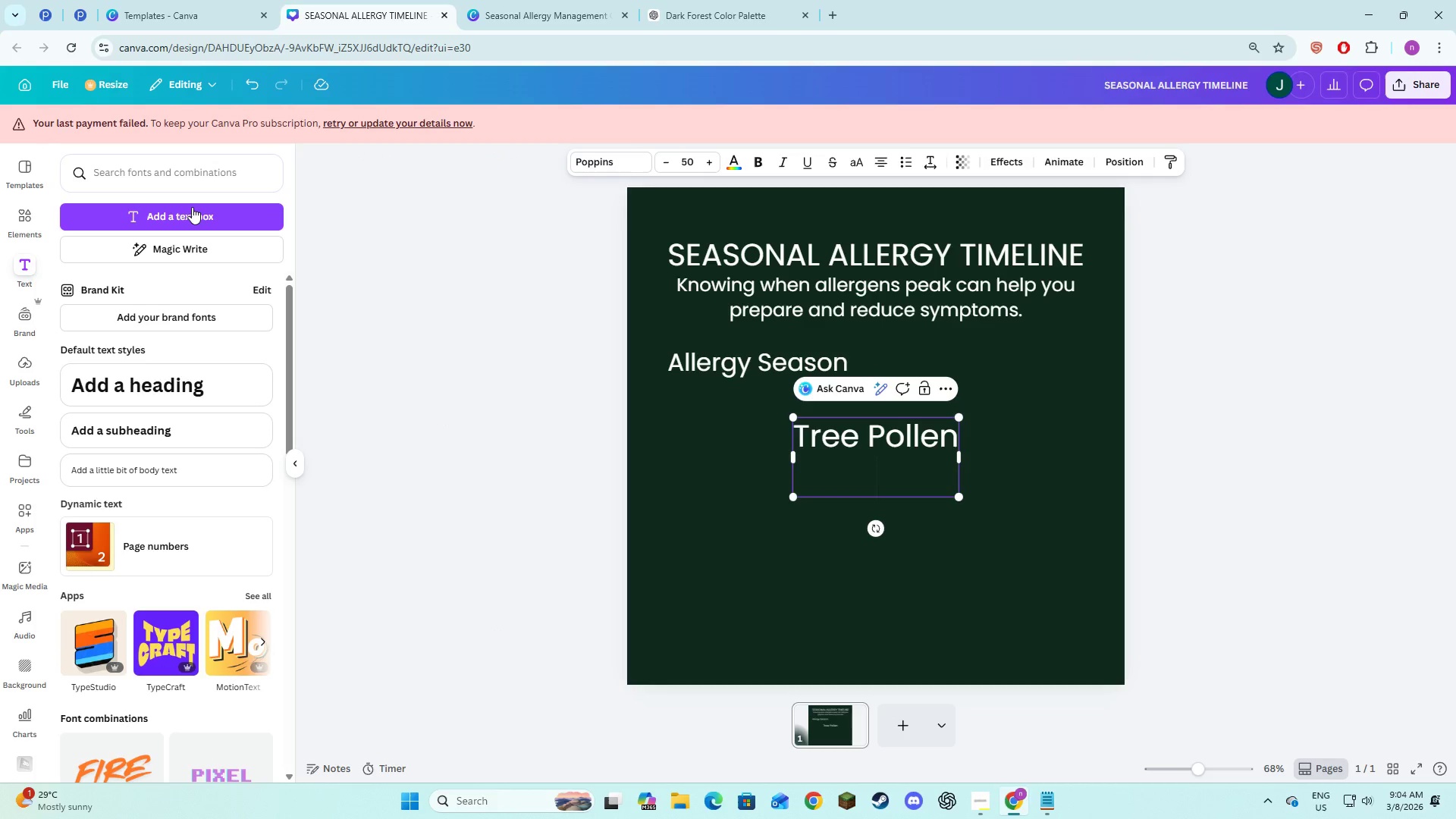 
type(March-May)
 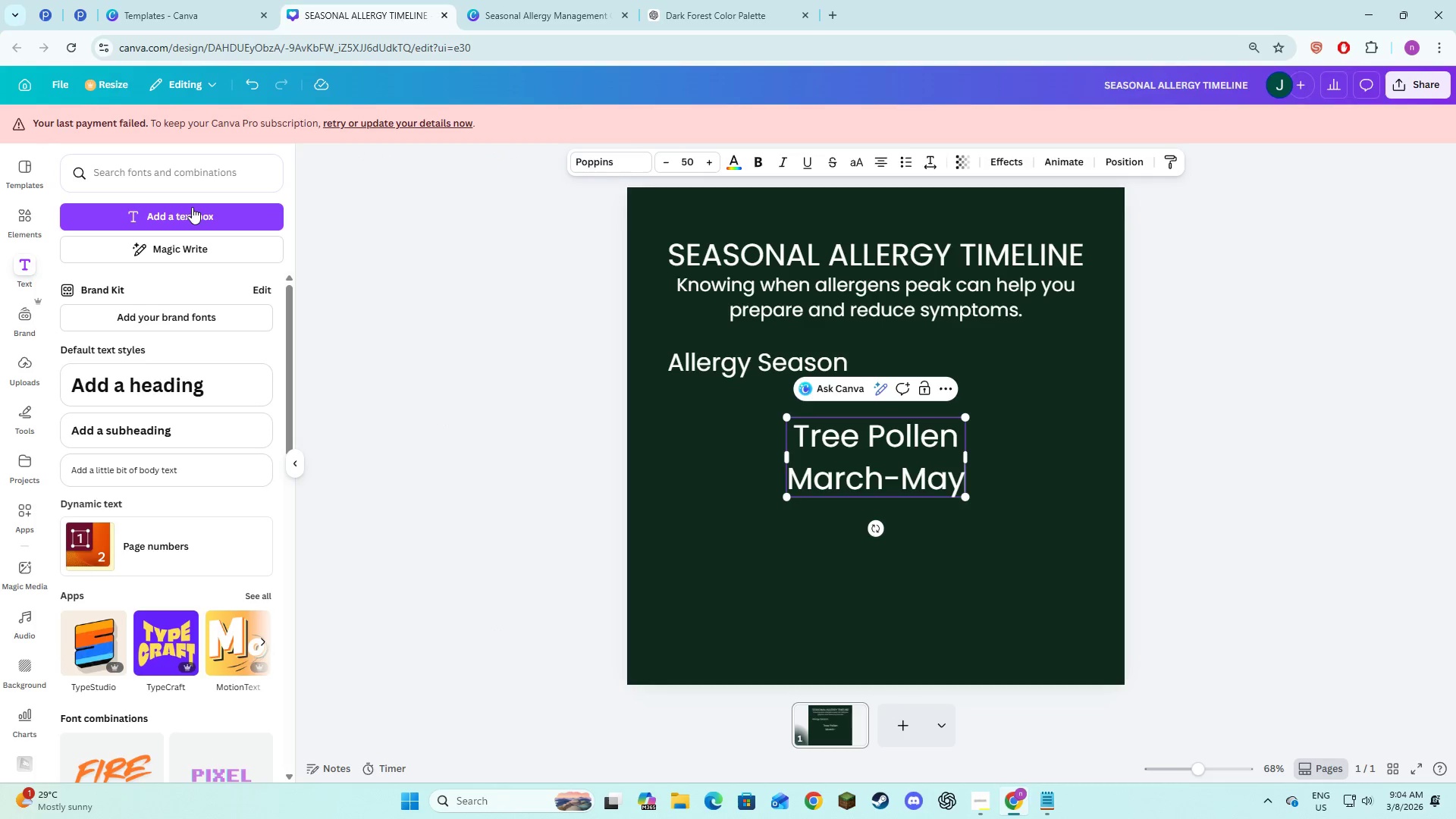 
key(Alt+AltLeft)
 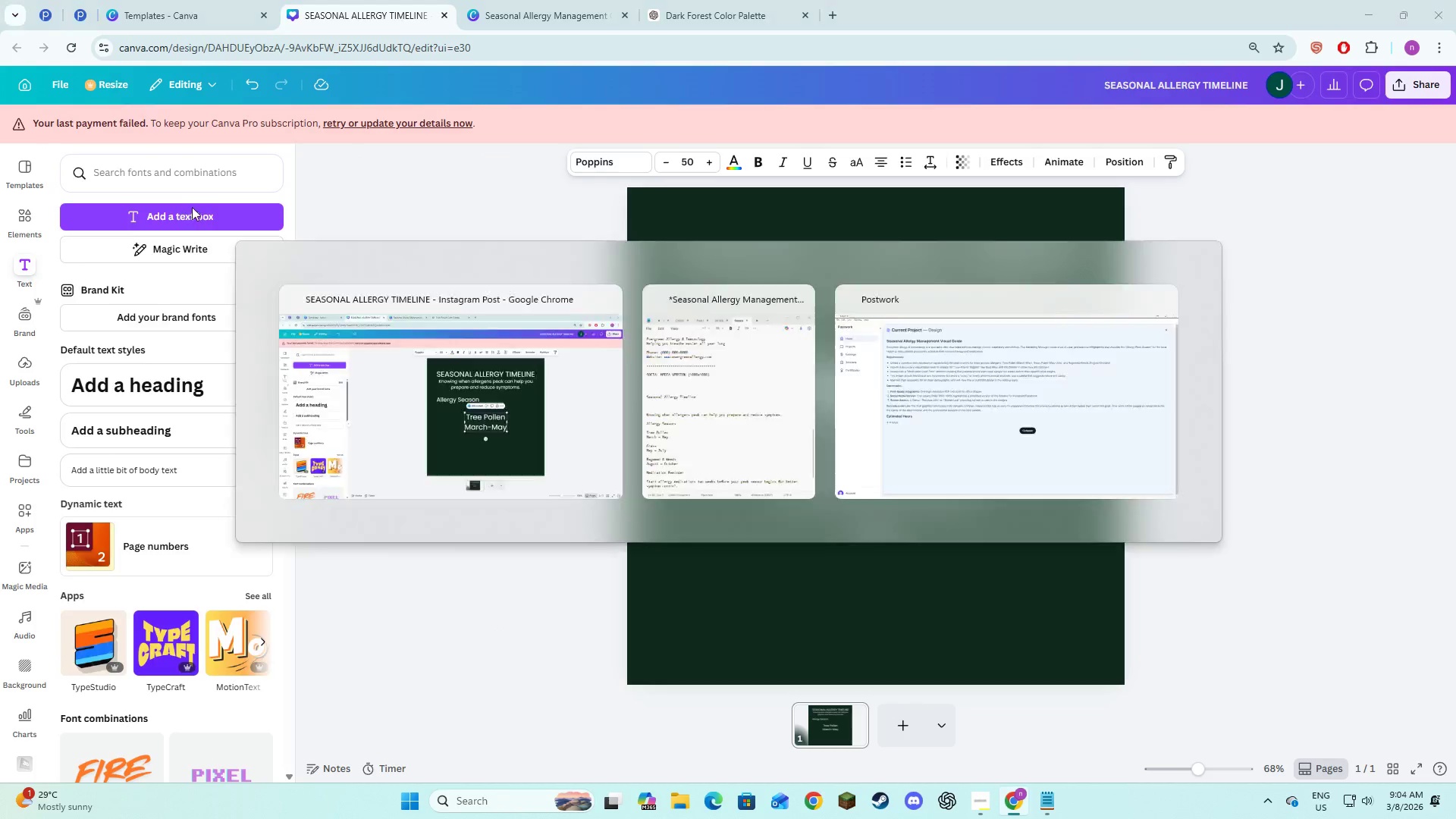 
key(Alt+Tab)
 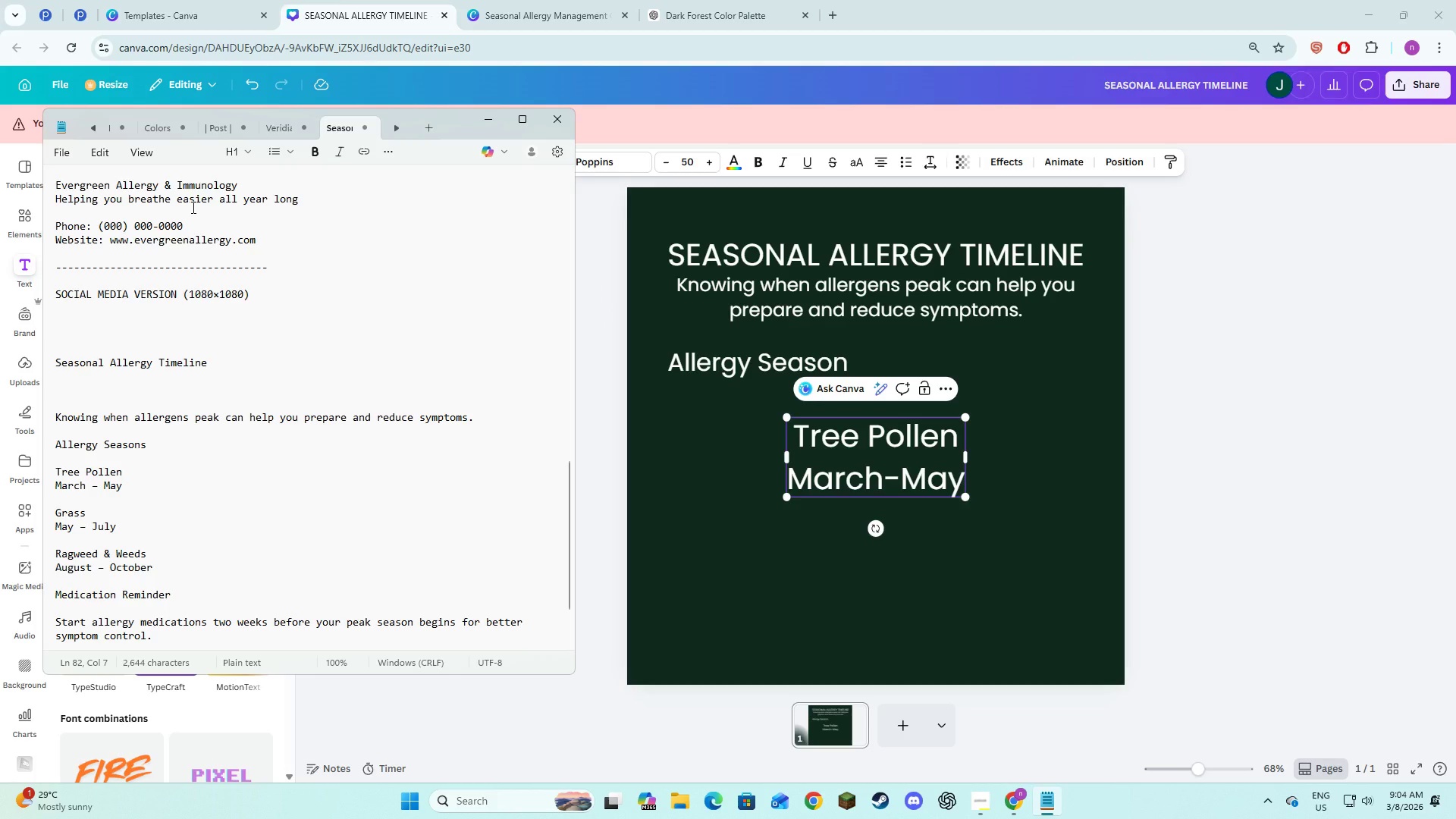 
key(Alt+AltLeft)
 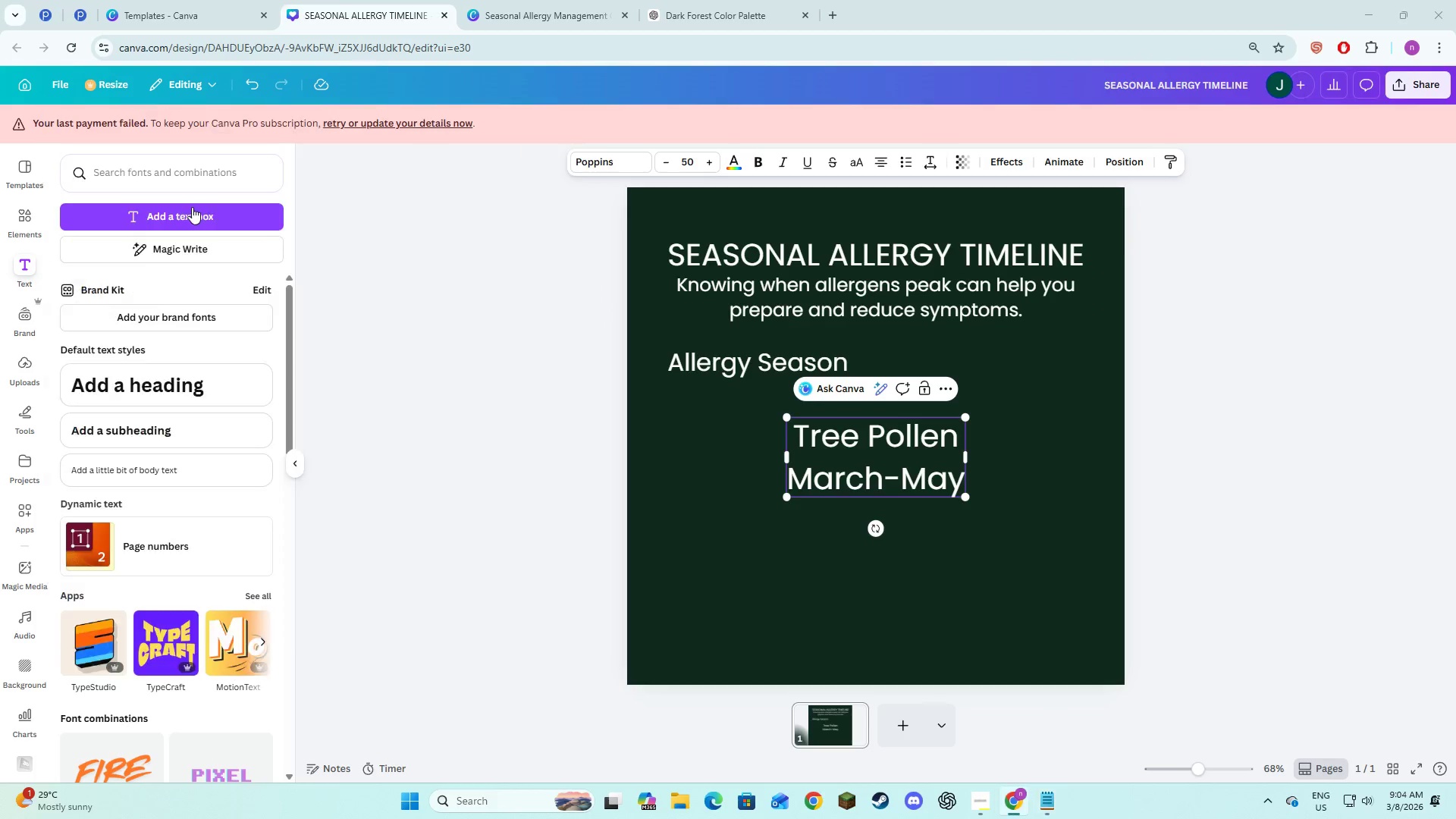 
key(Alt+Tab)
 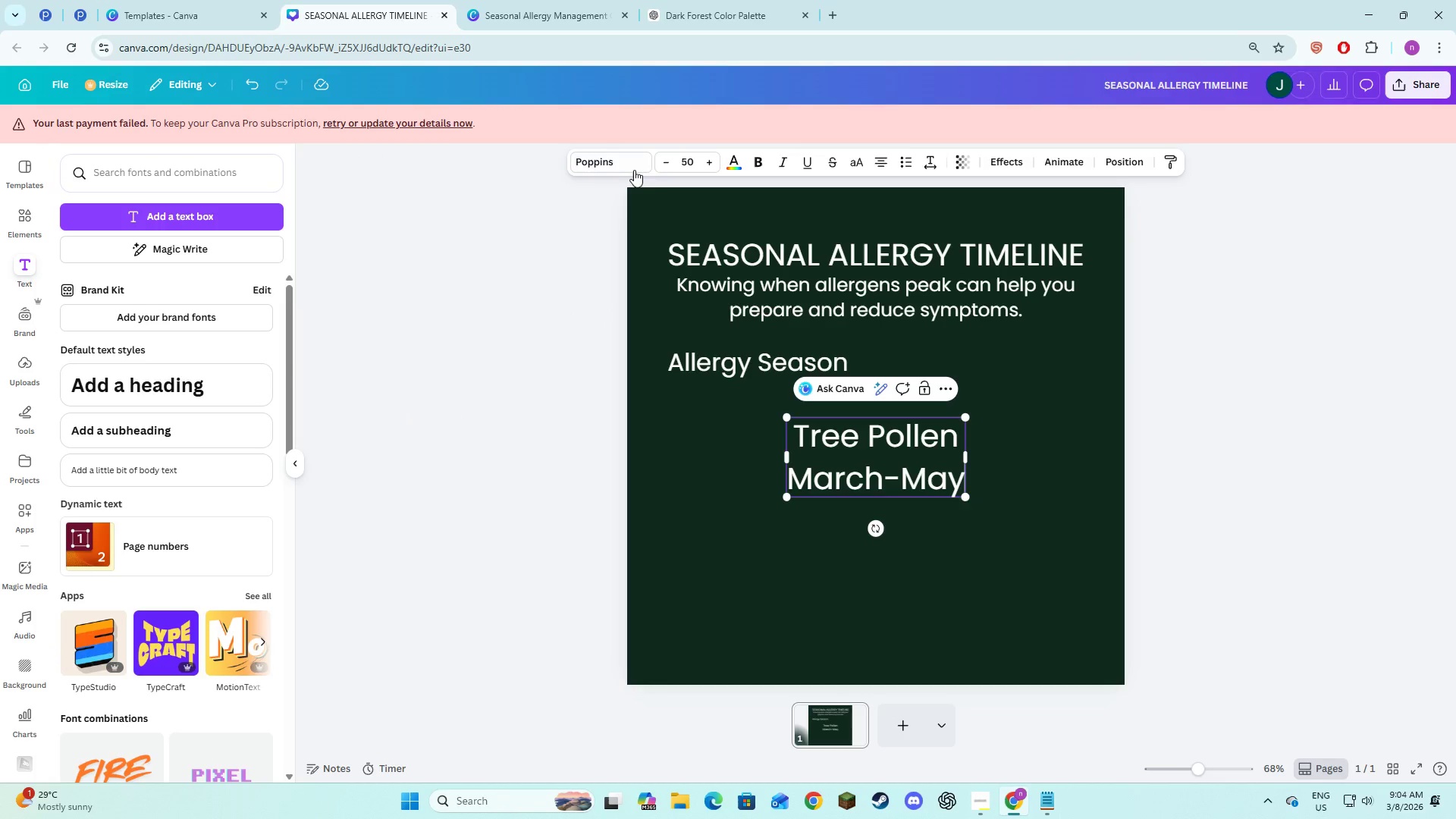 
double_click([660, 170])
 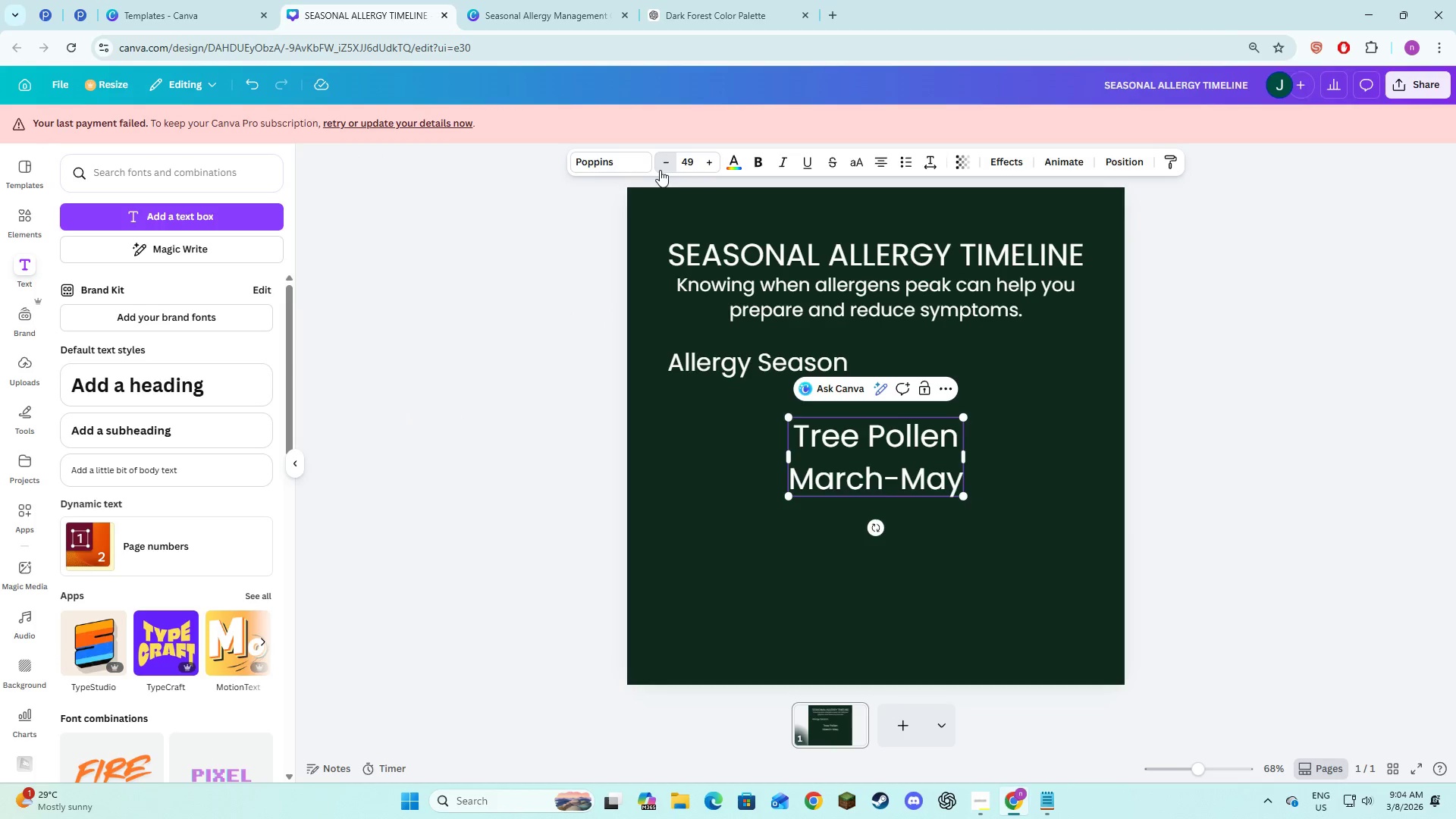 
triple_click([660, 170])
 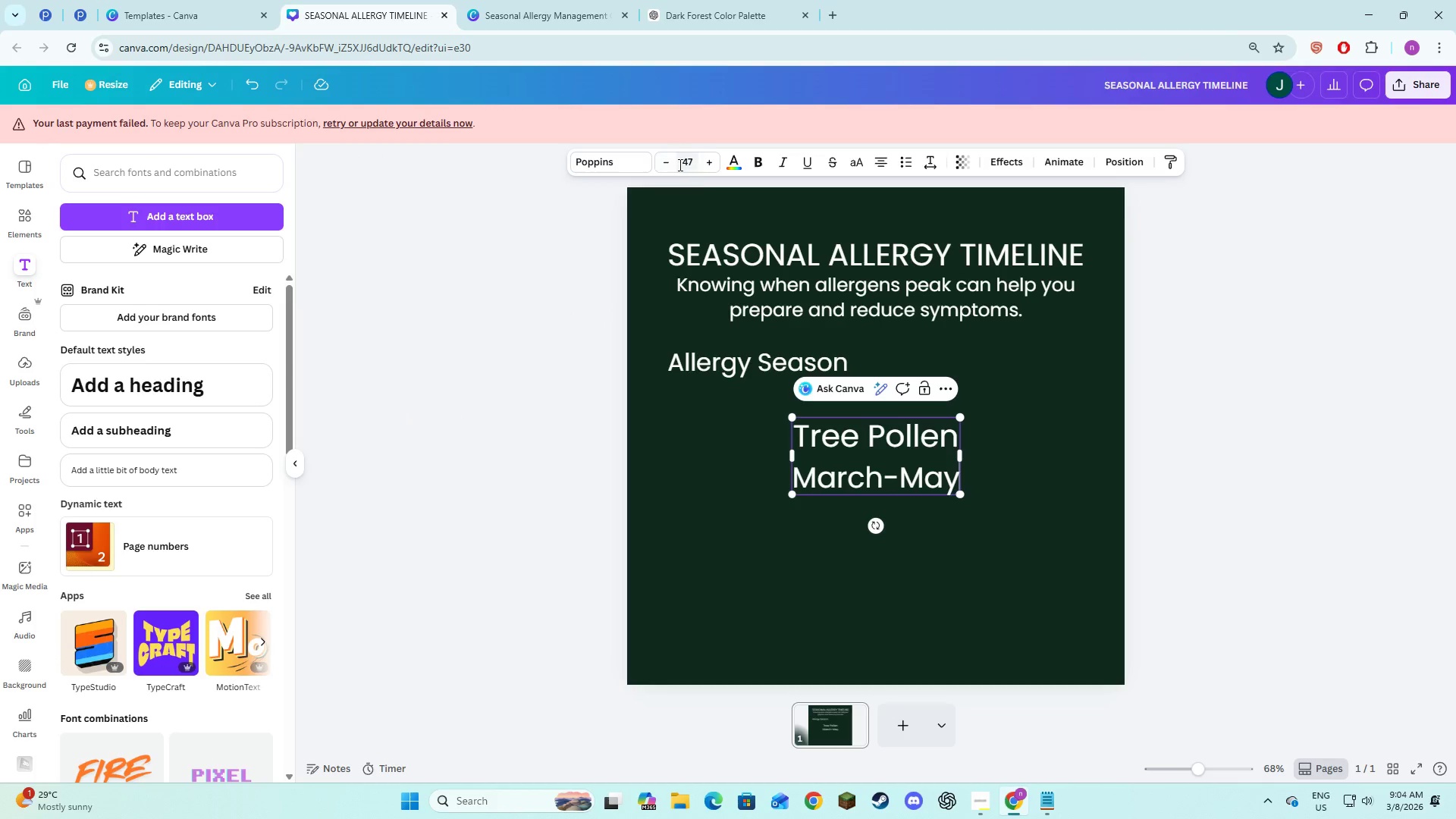 
triple_click([679, 165])
 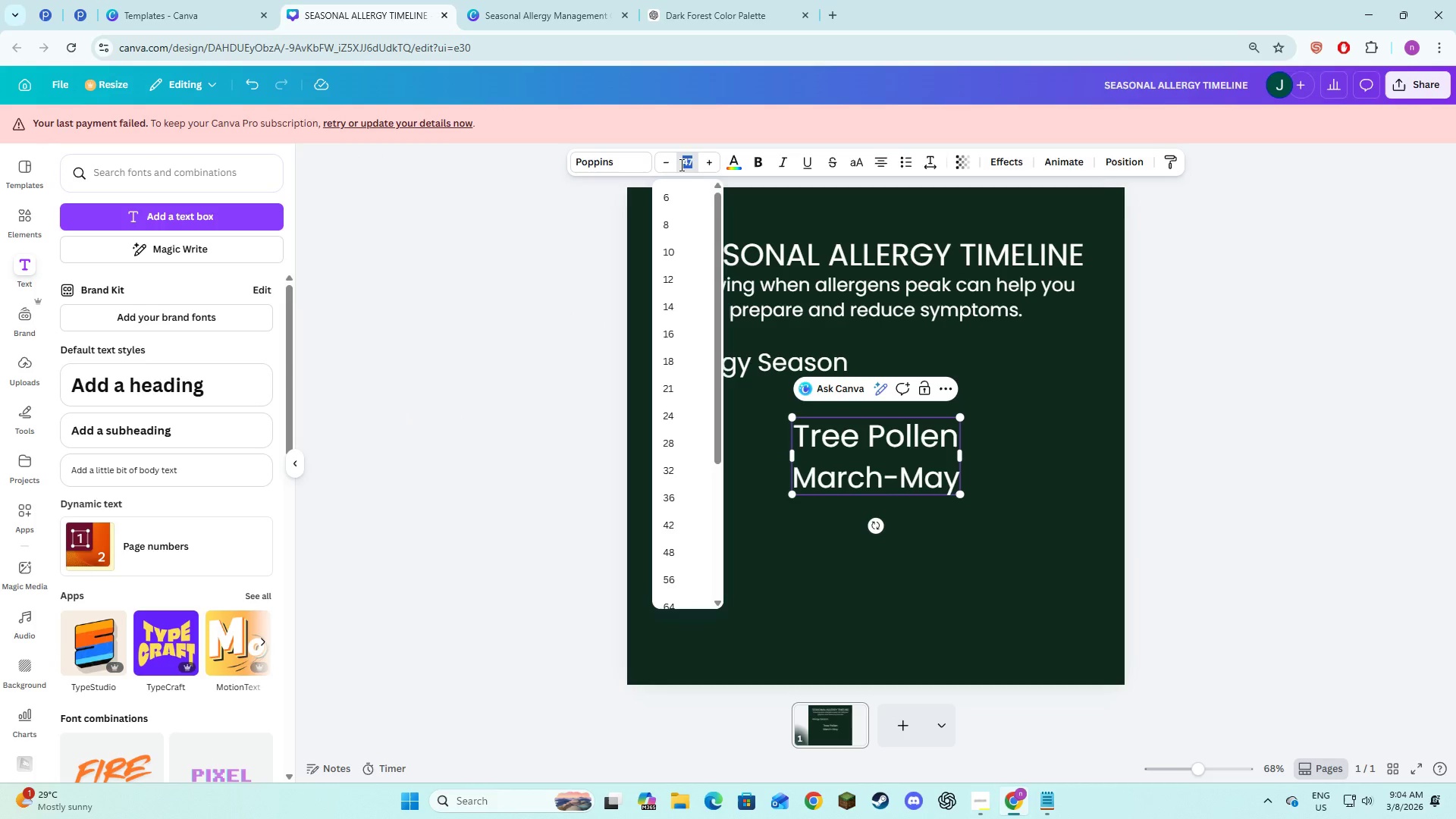 
key(Numpad3)
 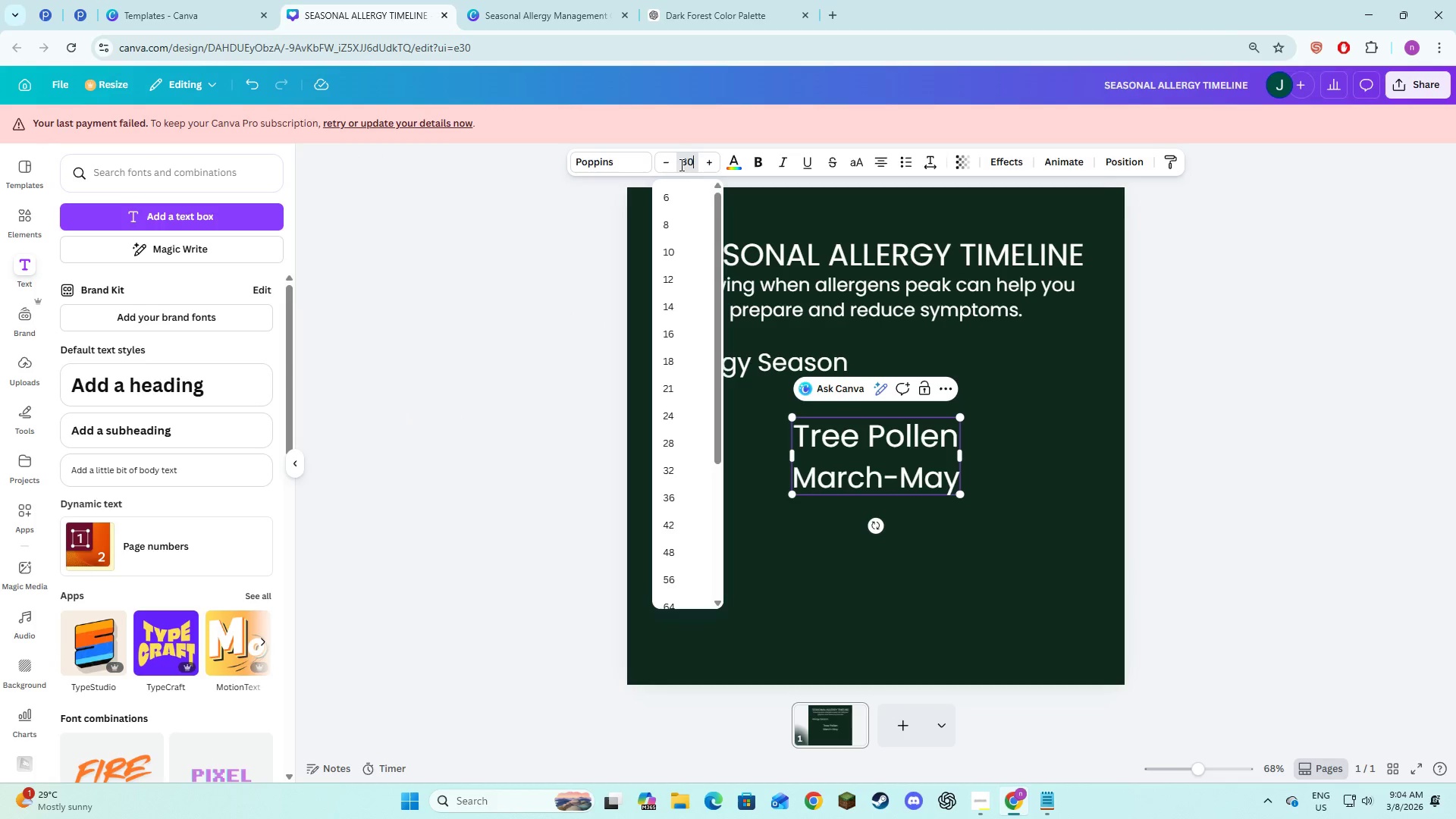 
key(Numpad0)
 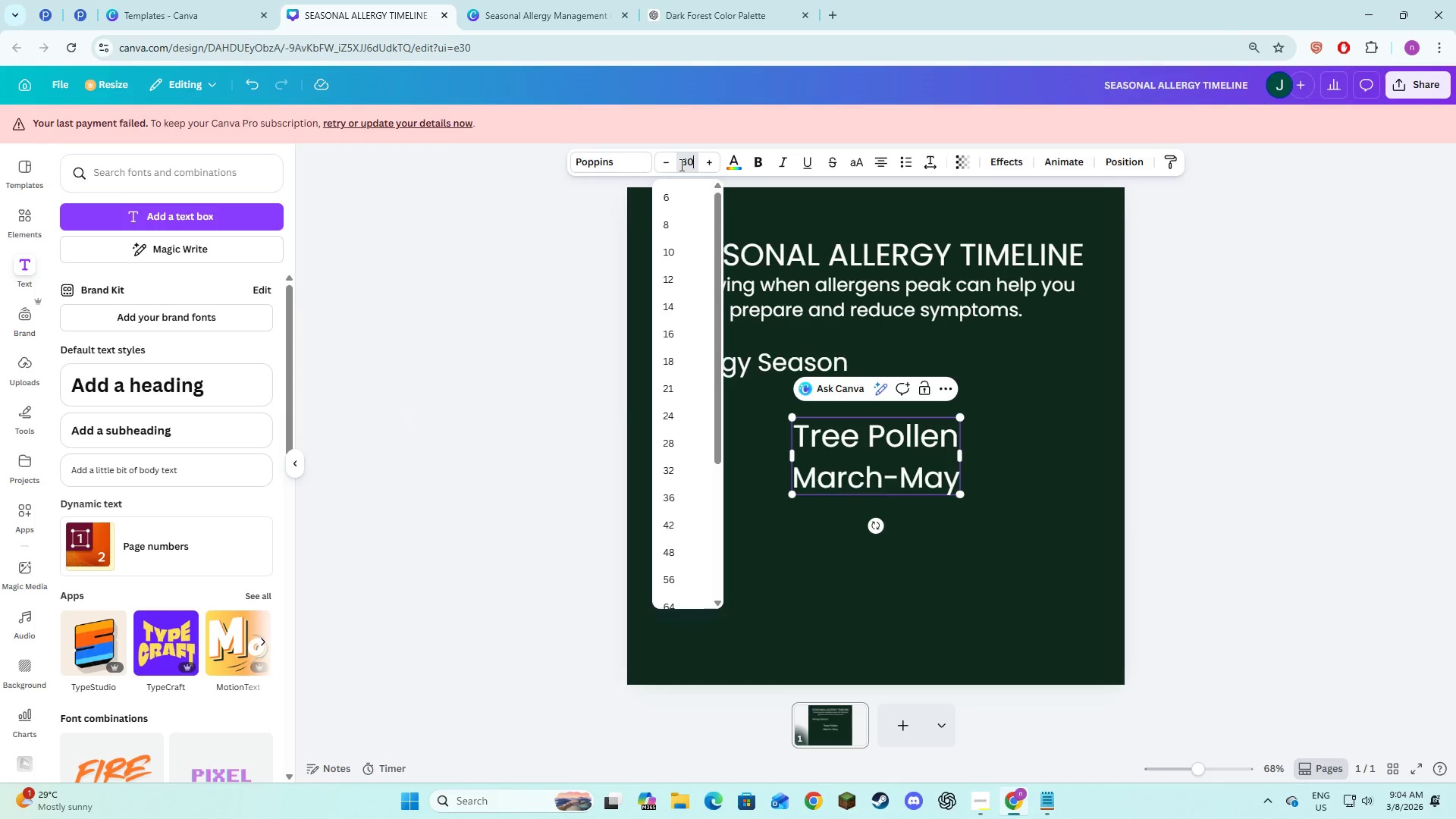 
key(NumpadEnter)
 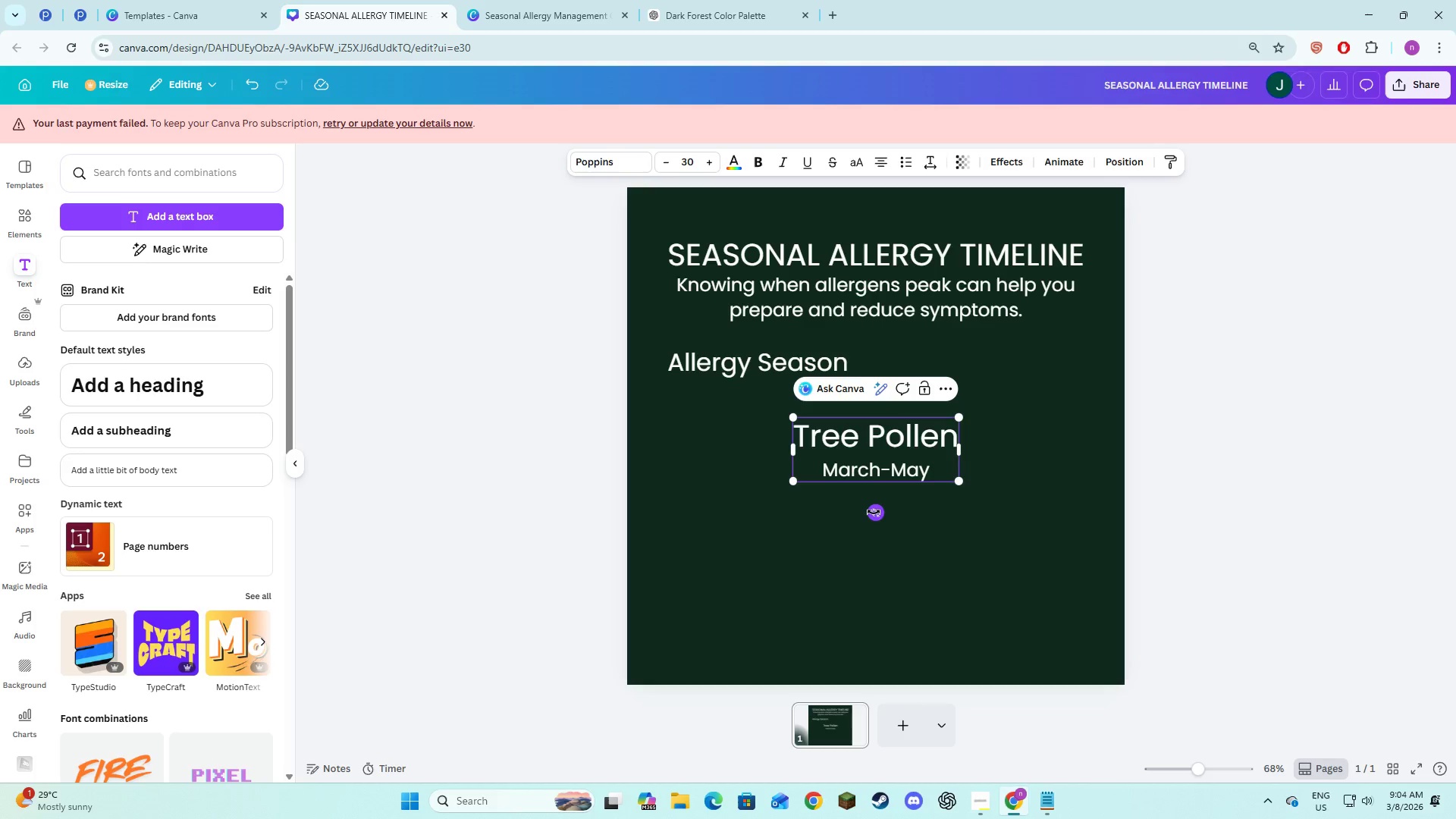 
double_click([927, 469])
 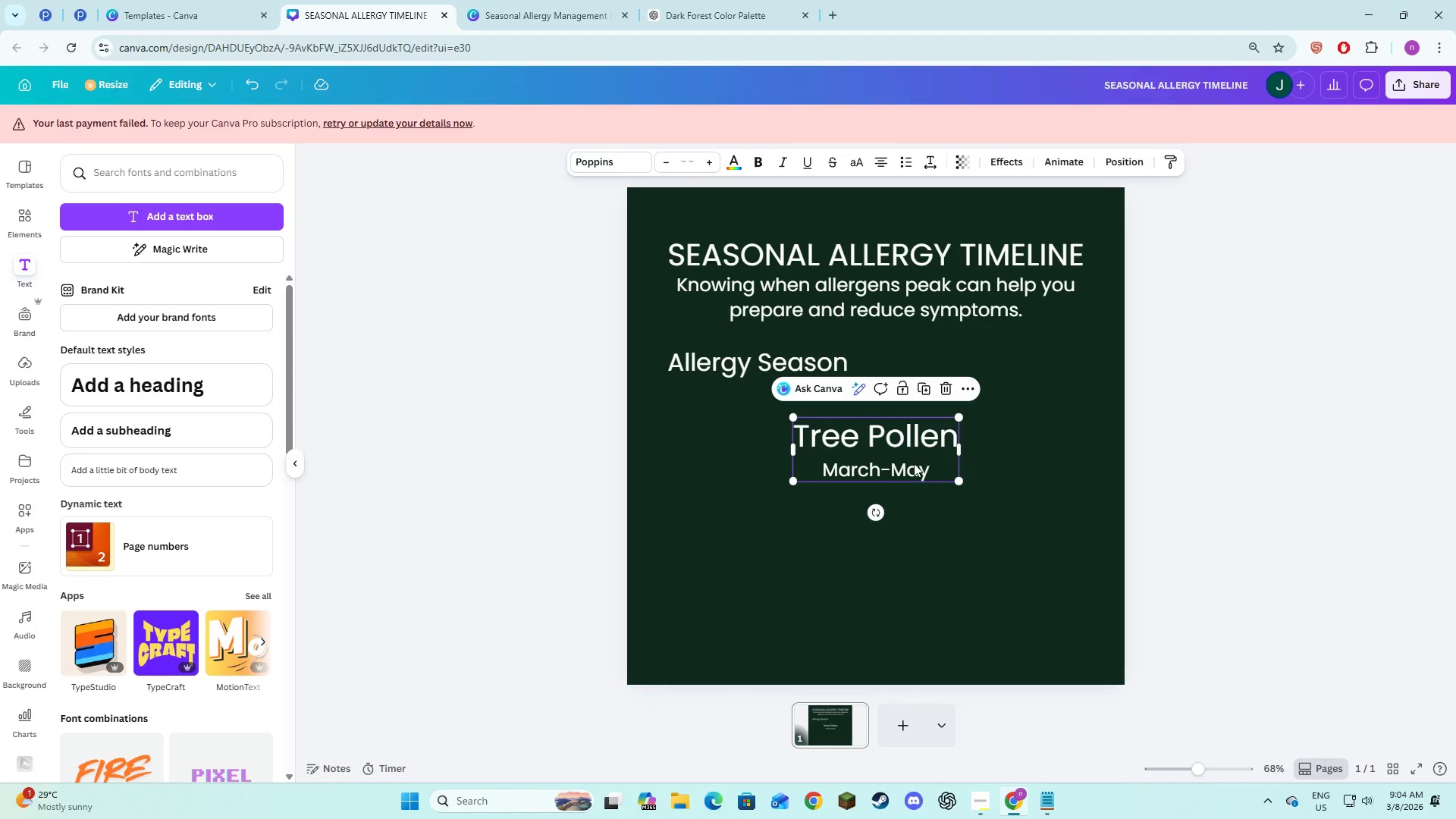 
left_click_drag(start_coordinate=[914, 463], to_coordinate=[801, 434])
 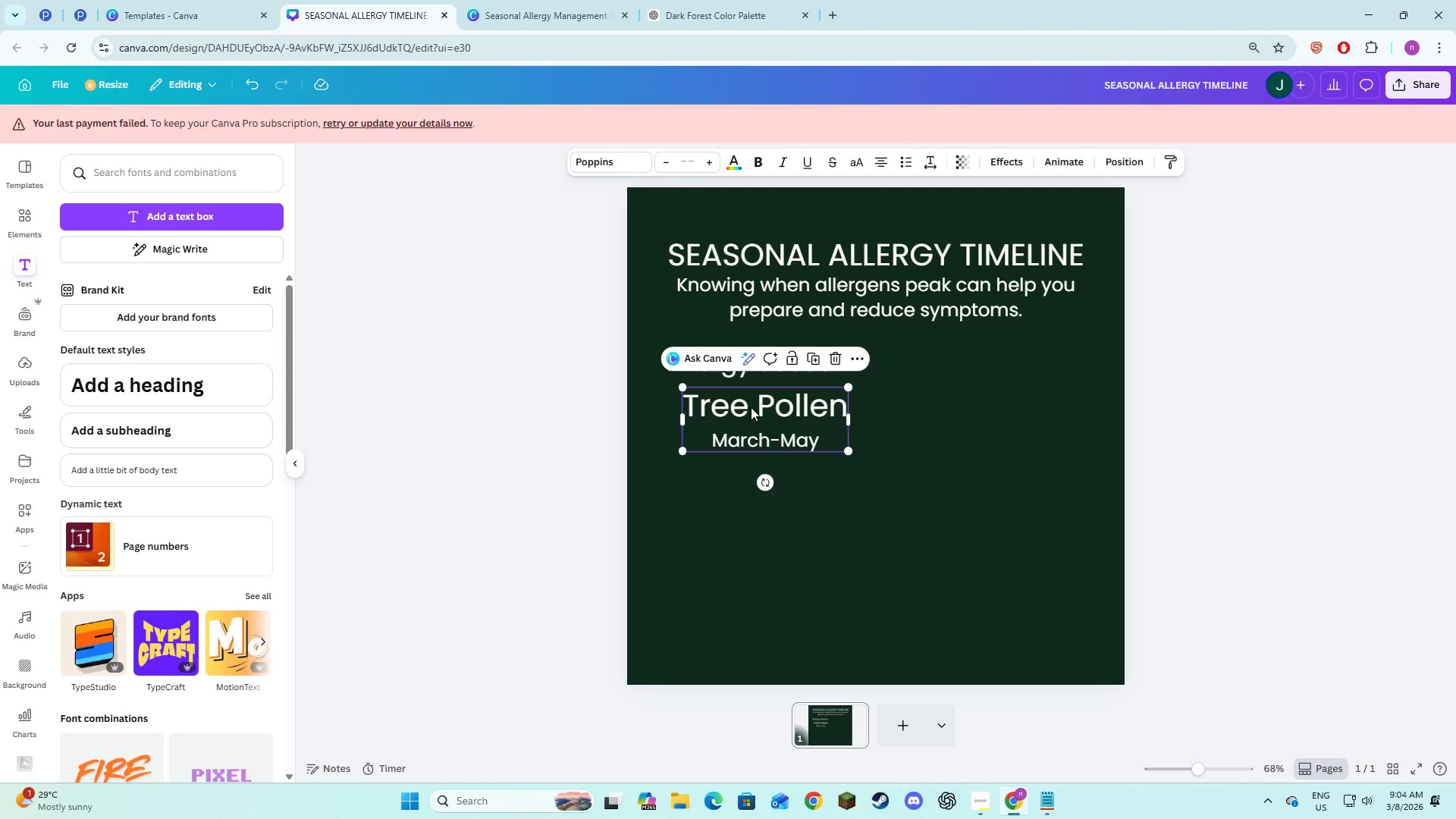 
left_click([751, 407])
 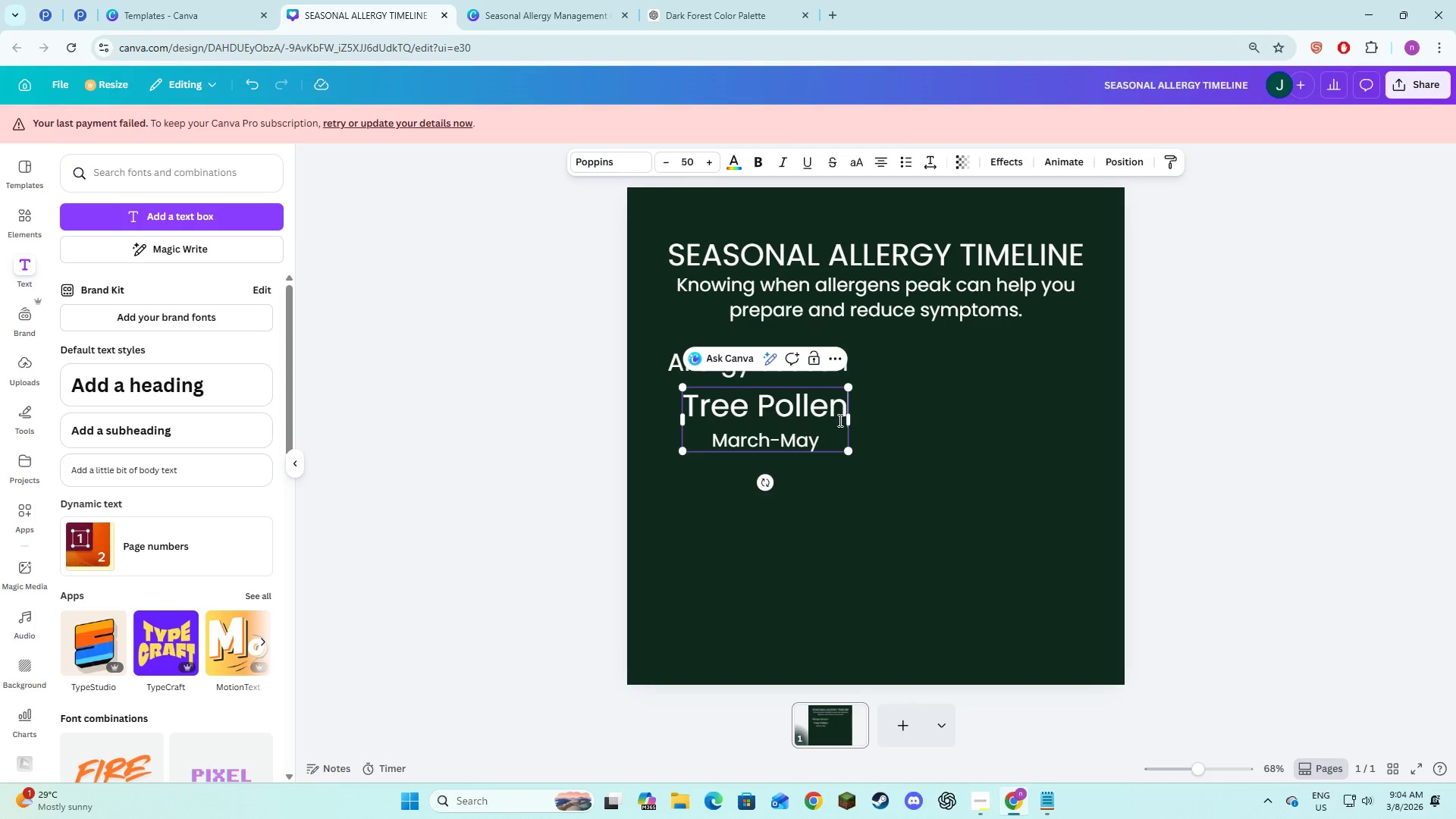 
key(Control+A)
 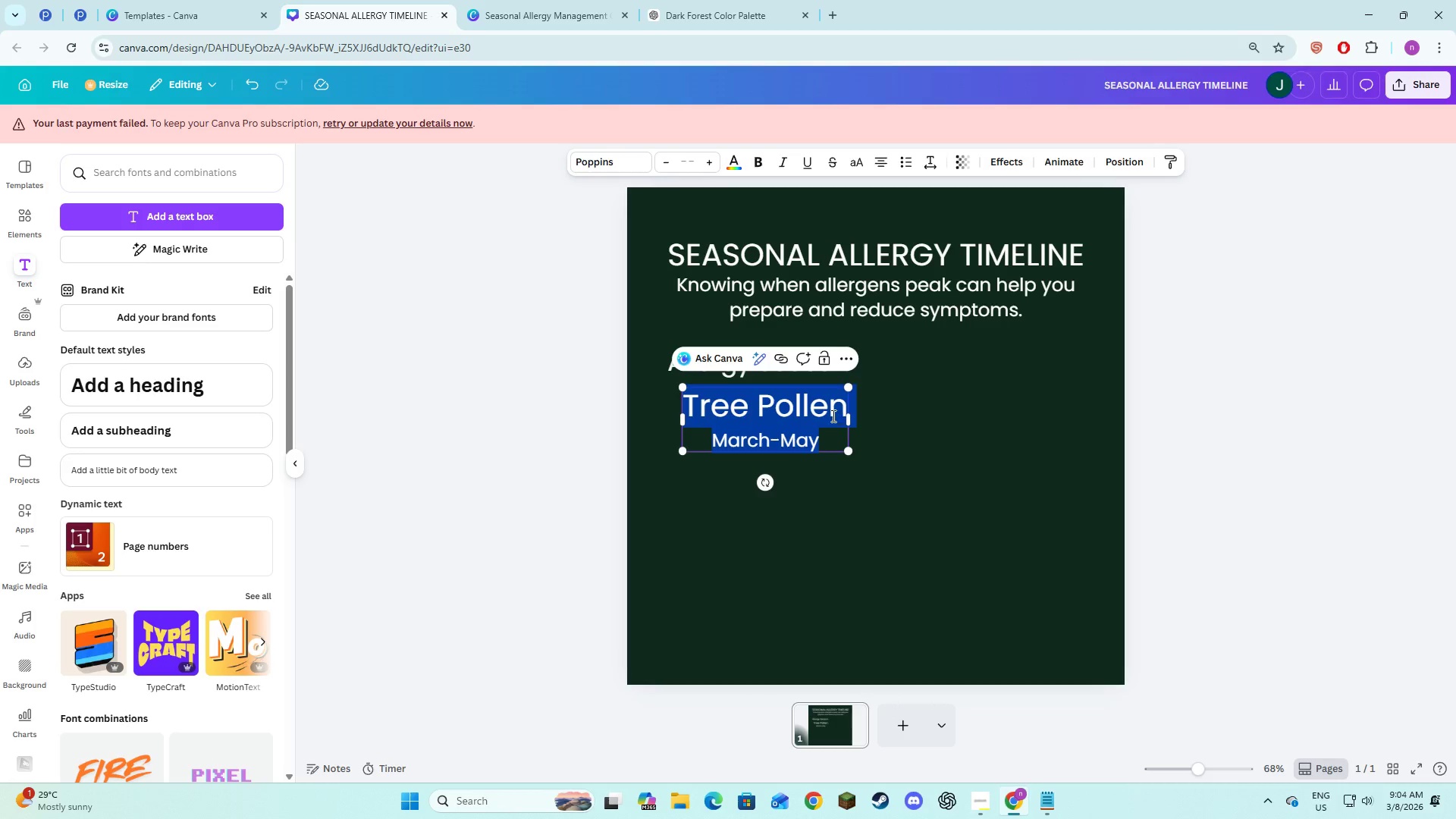 
left_click([831, 415])
 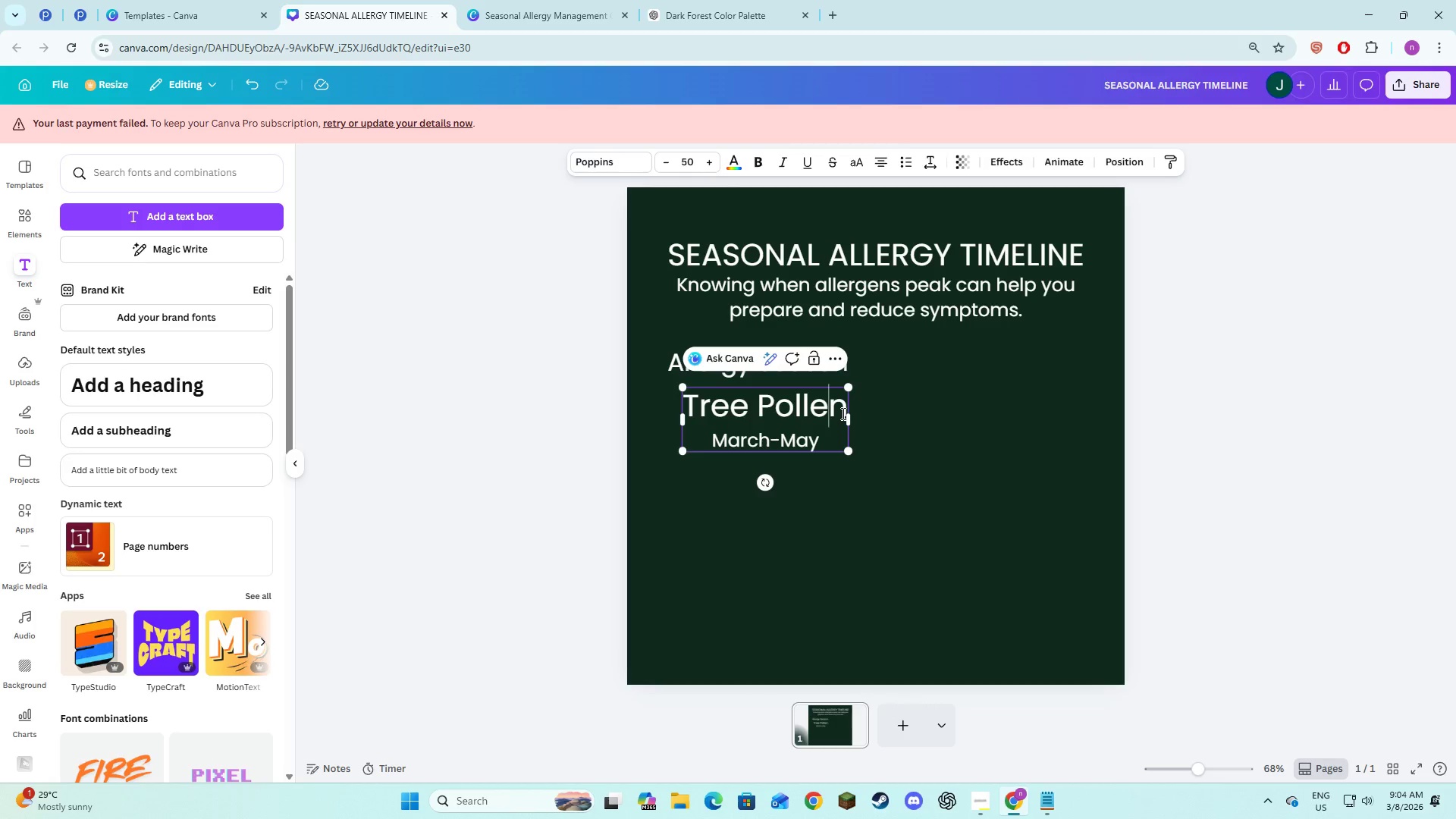 
left_click_drag(start_coordinate=[842, 413], to_coordinate=[685, 409])
 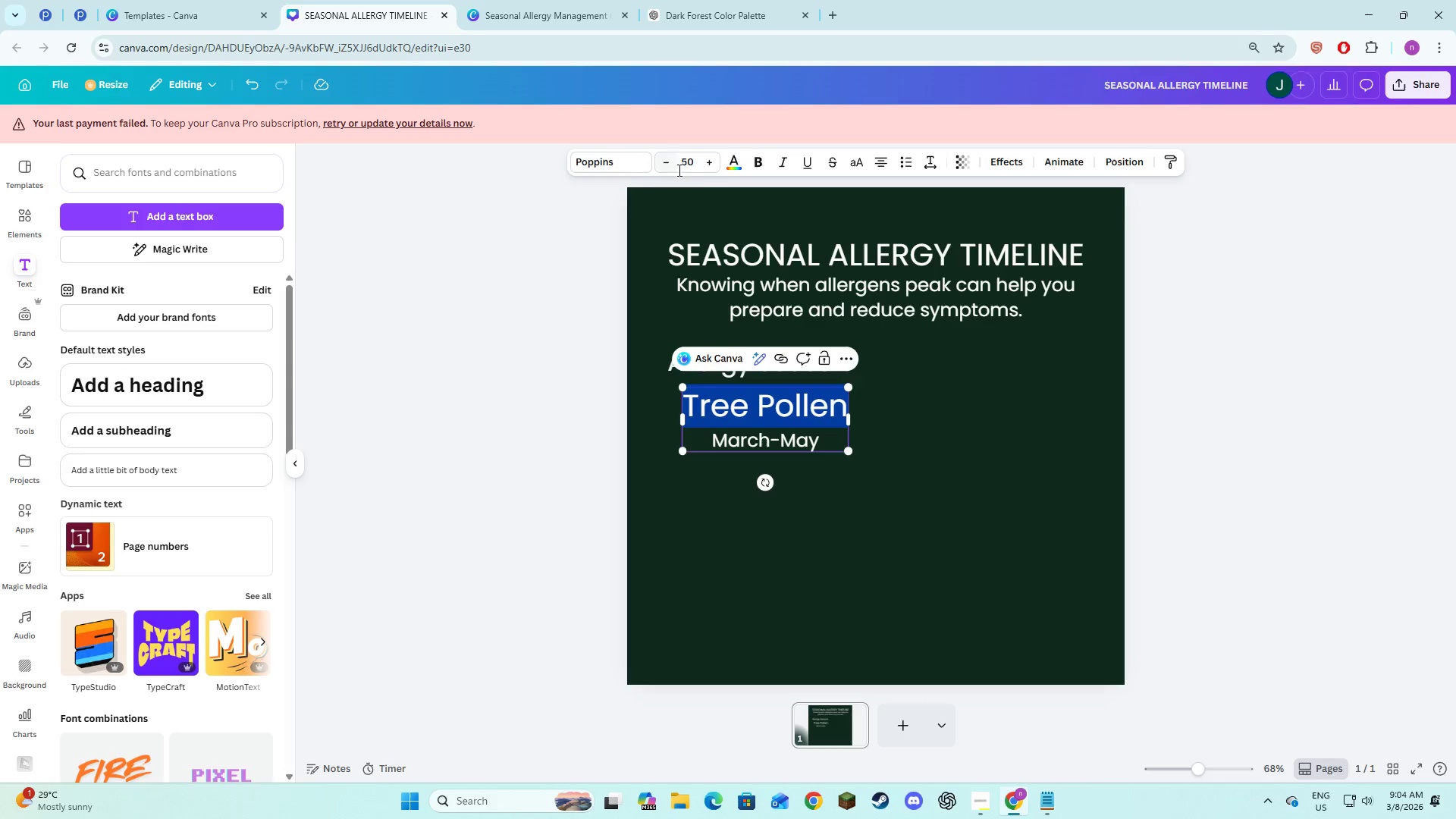 
left_click([683, 165])
 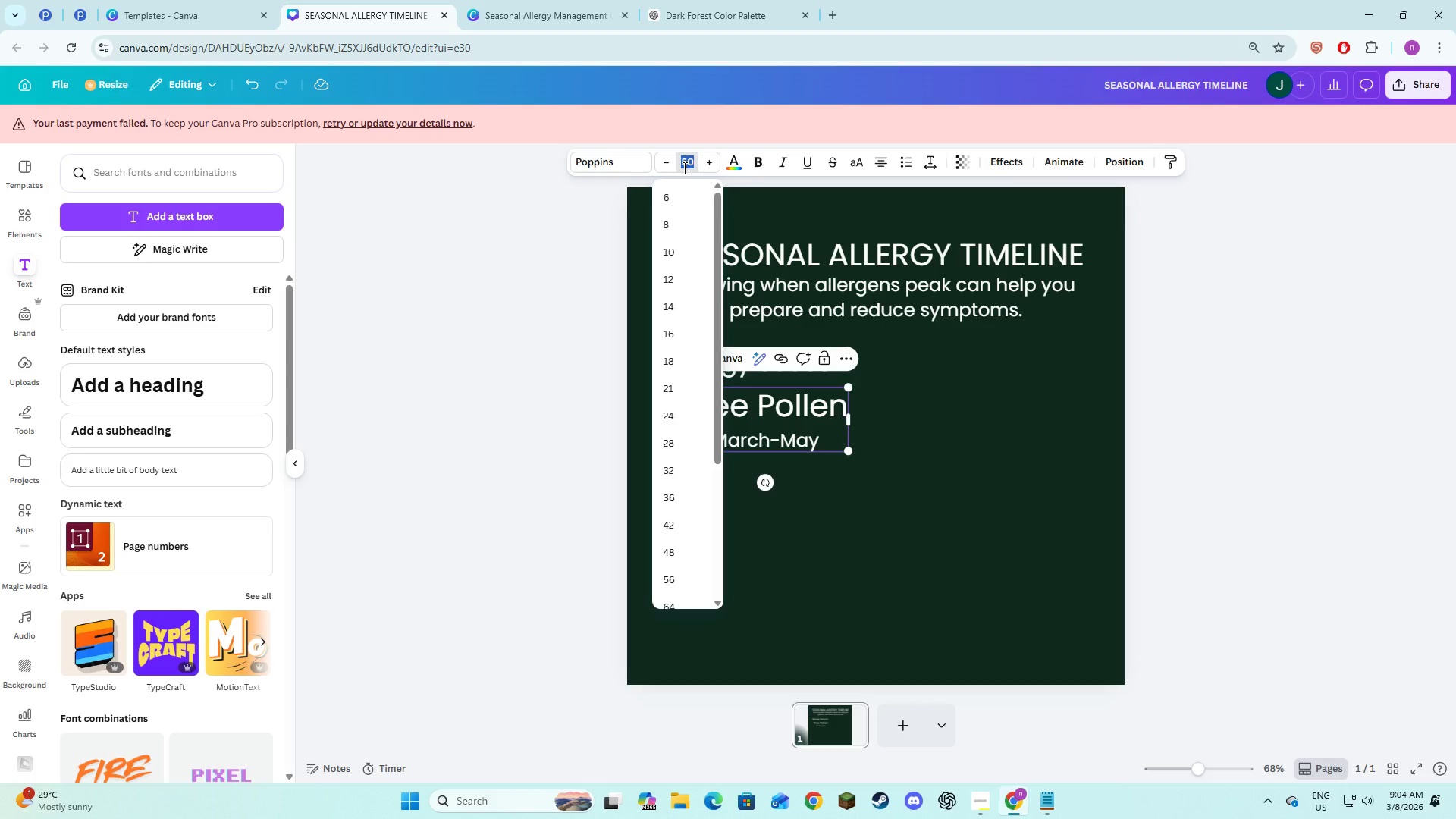 
key(Numpad4)
 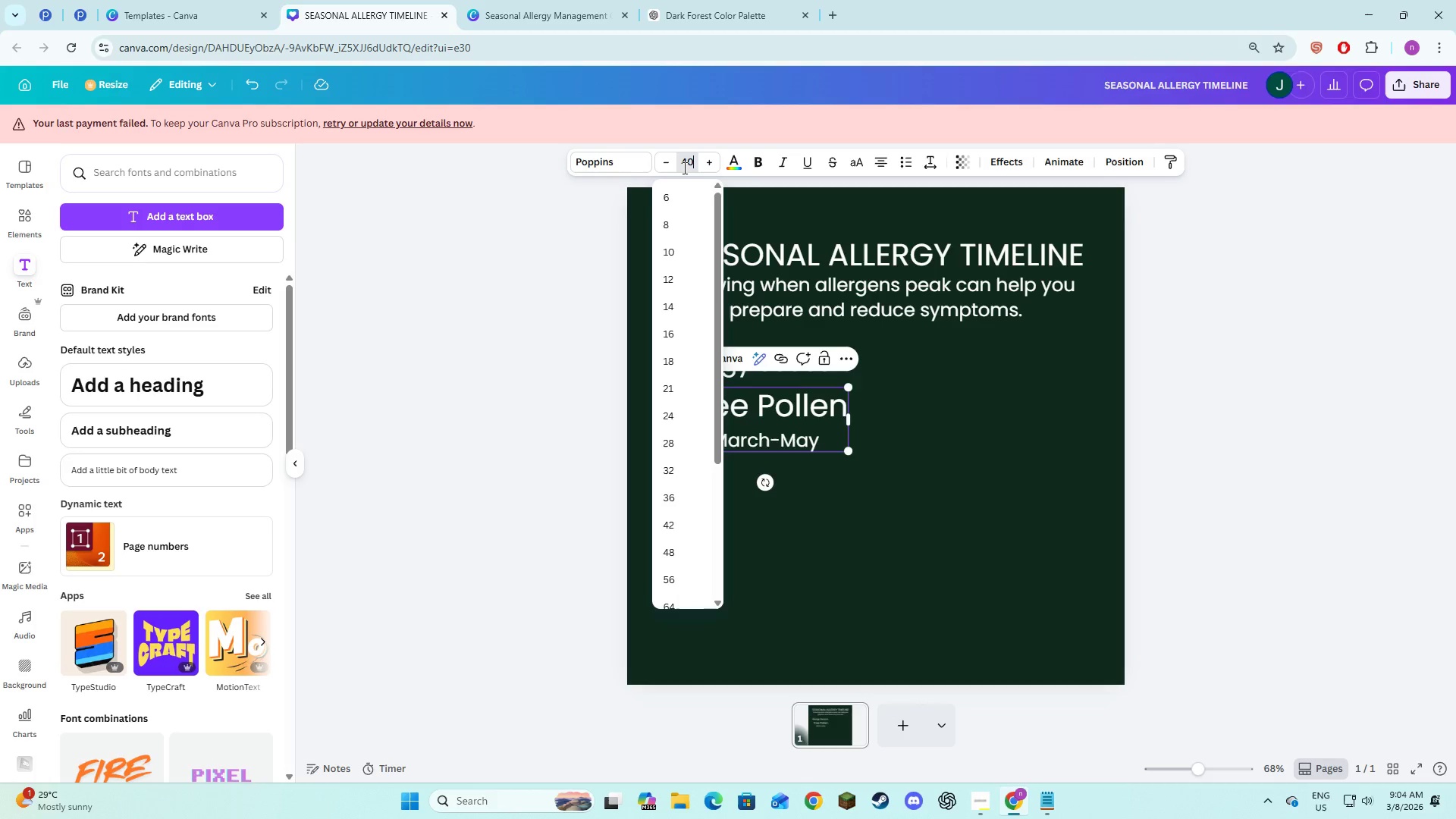 
key(Numpad0)
 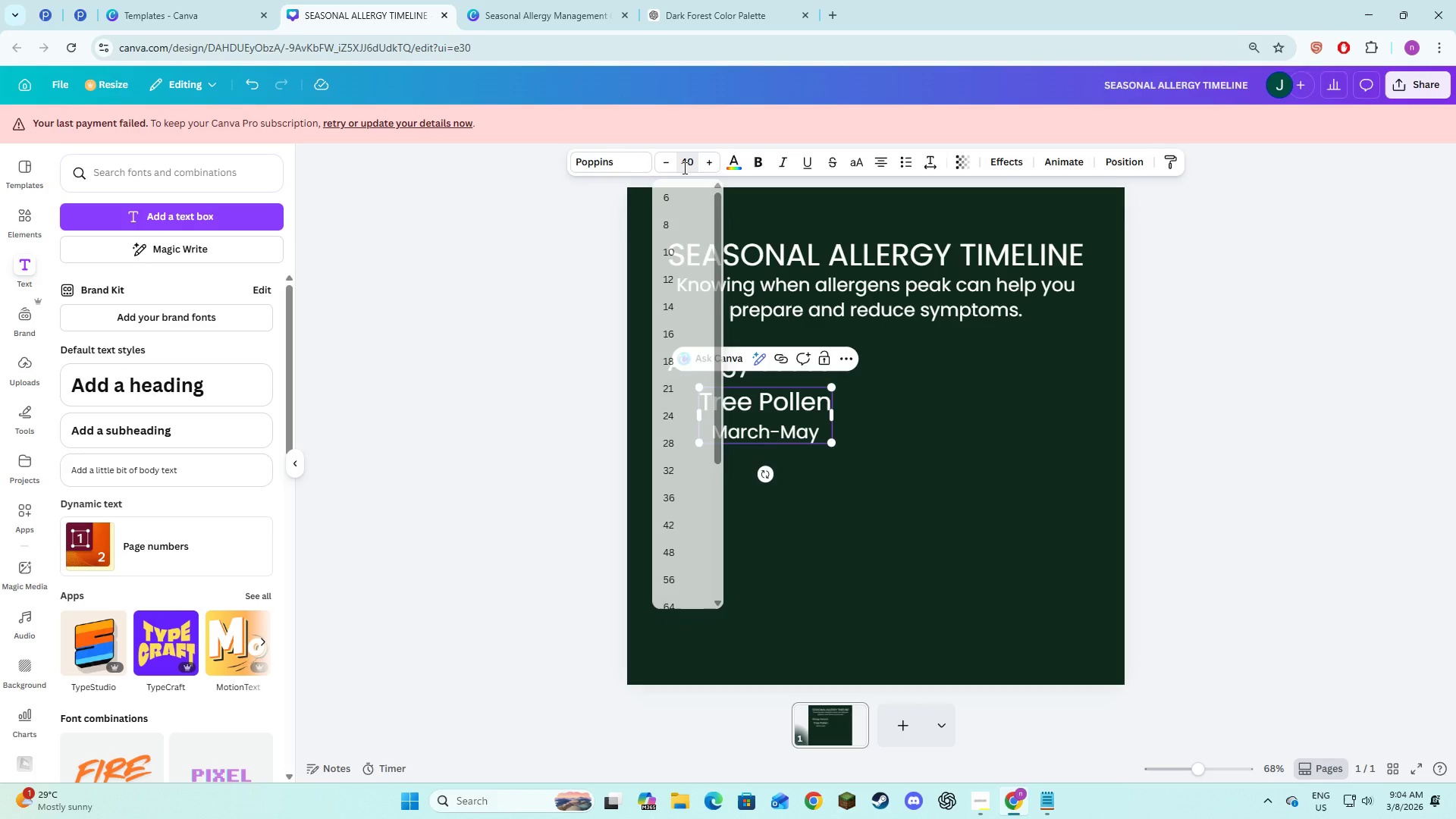 
key(NumpadEnter)
 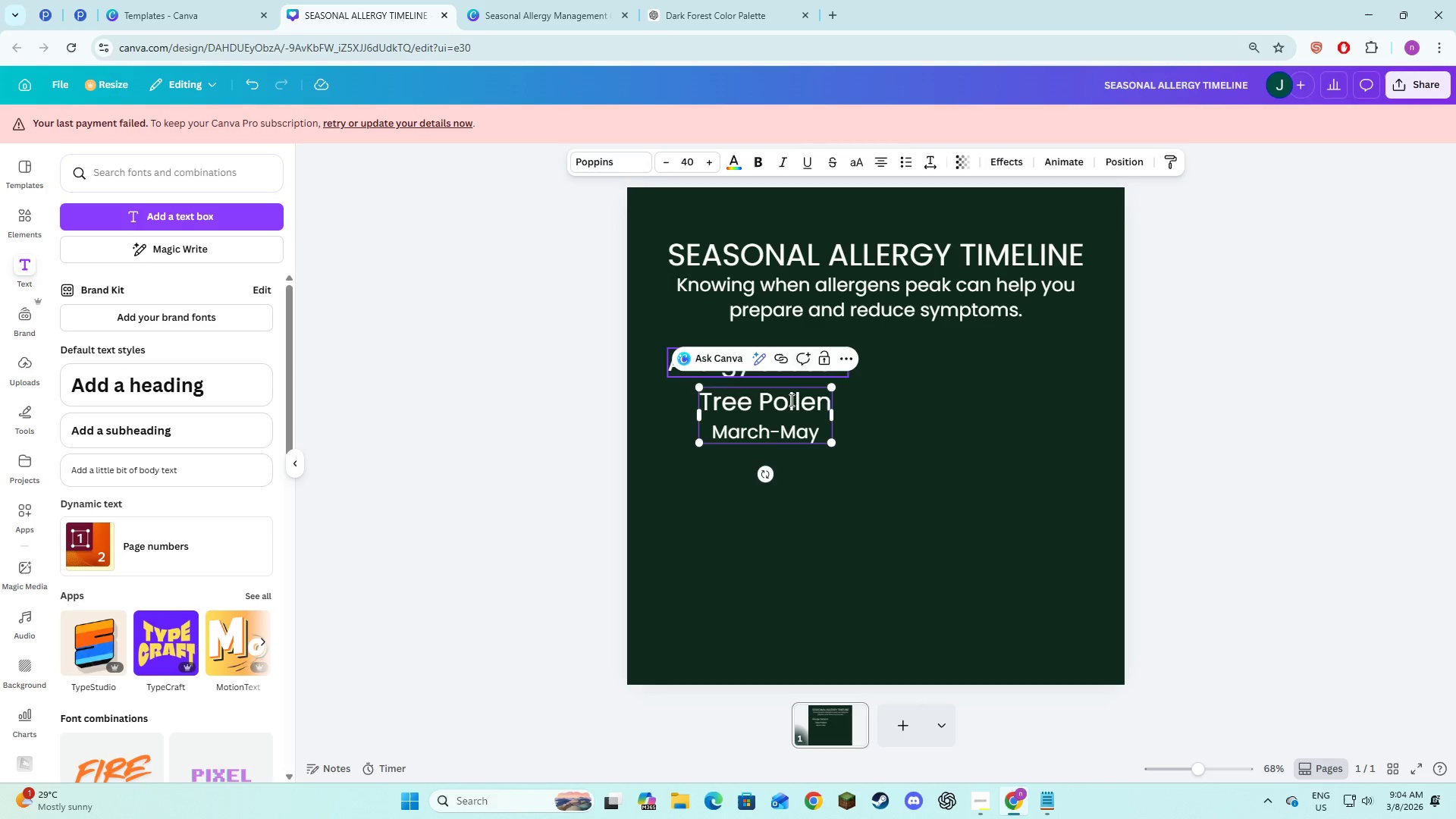 
left_click([791, 438])
 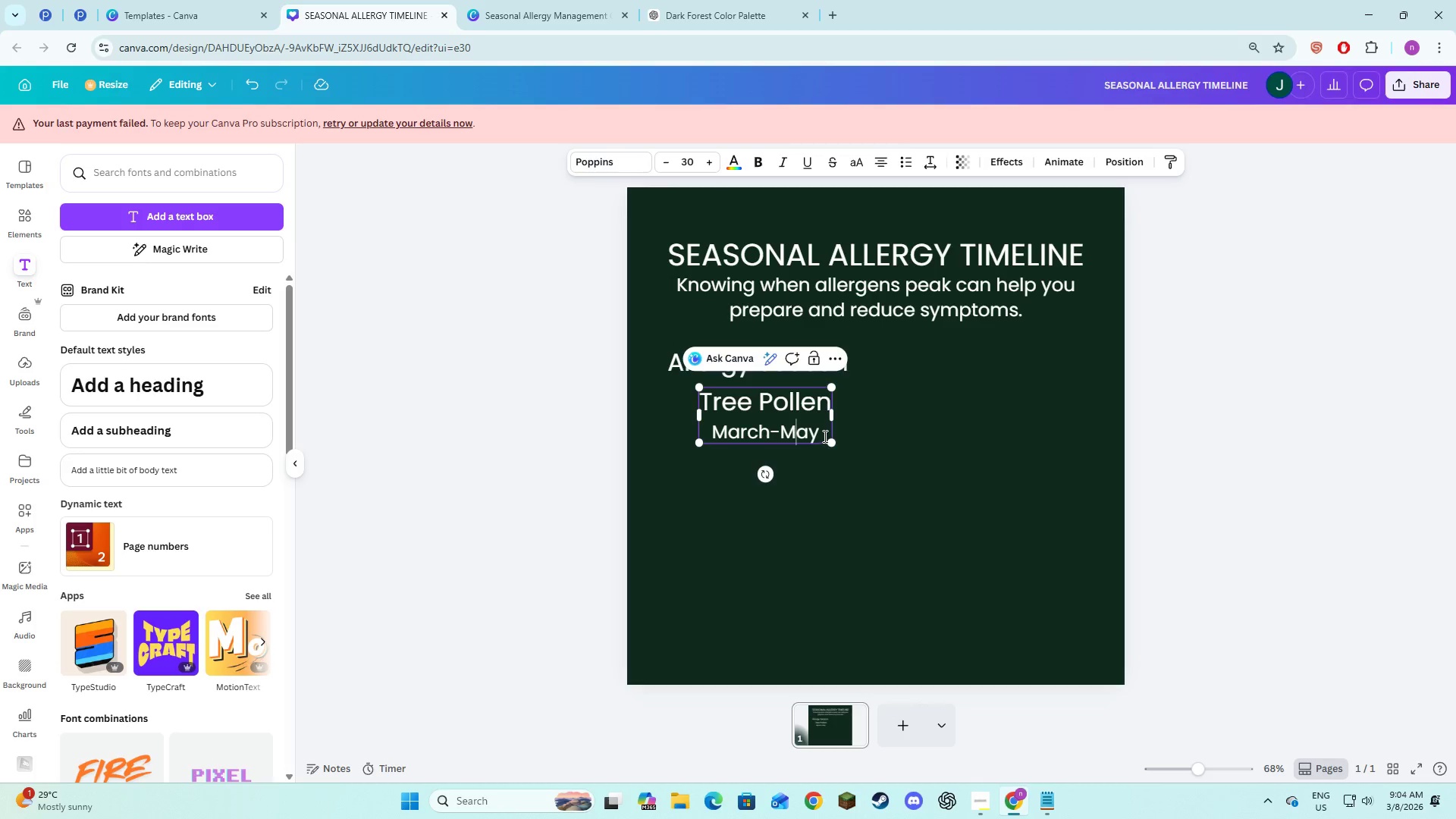 
left_click([813, 413])
 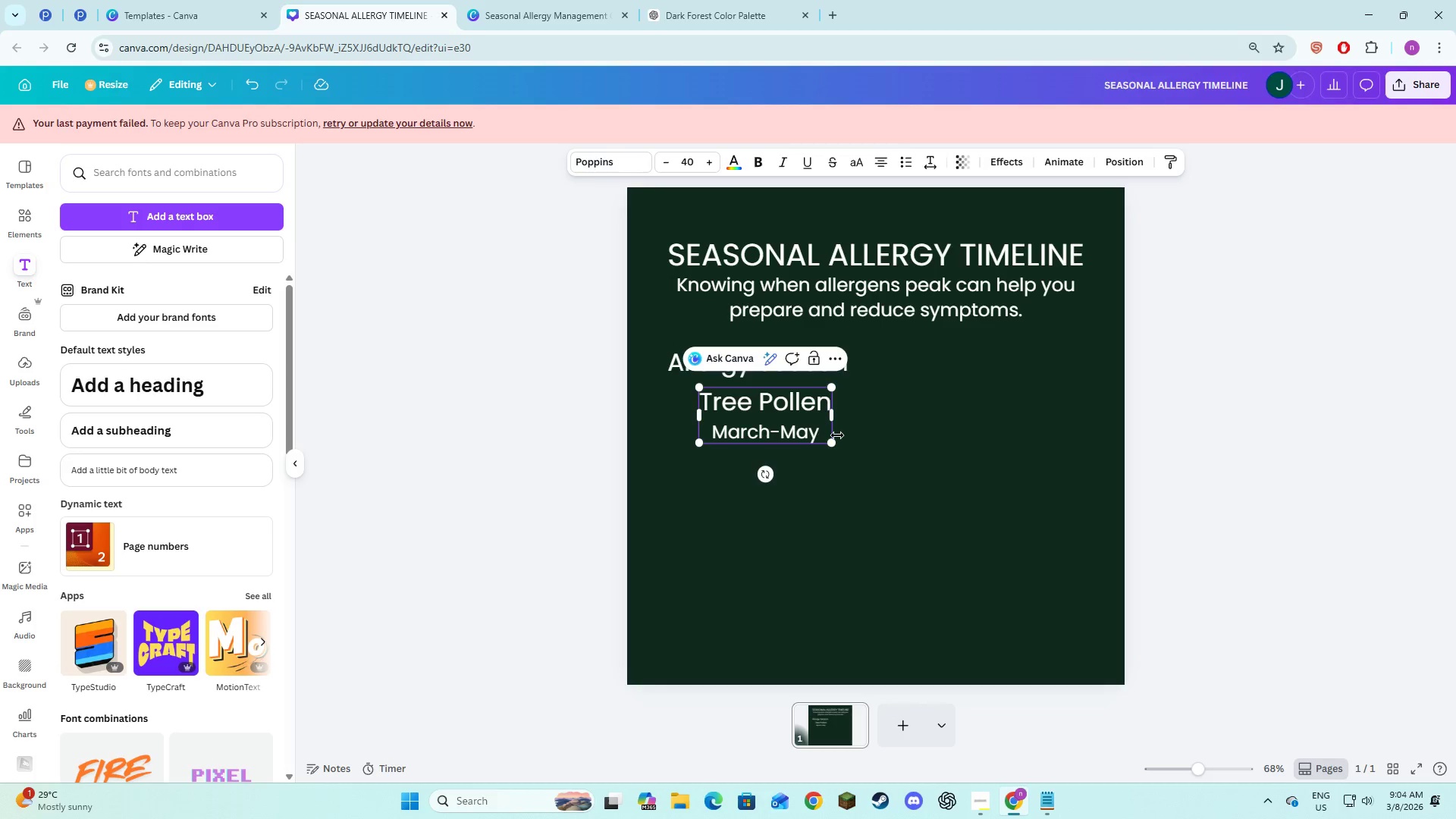 
left_click([845, 438])
 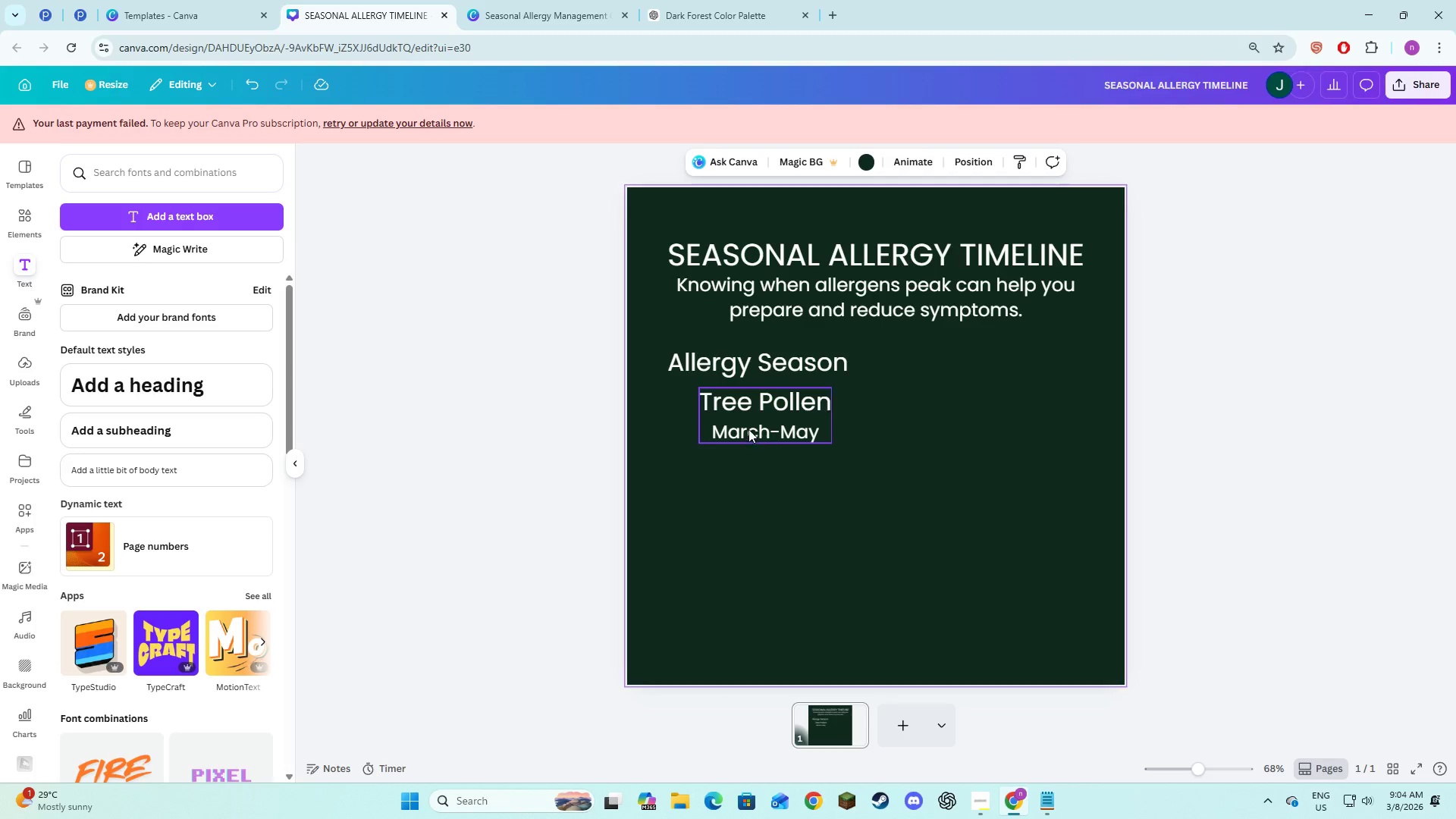 
left_click_drag(start_coordinate=[748, 428], to_coordinate=[727, 427])
 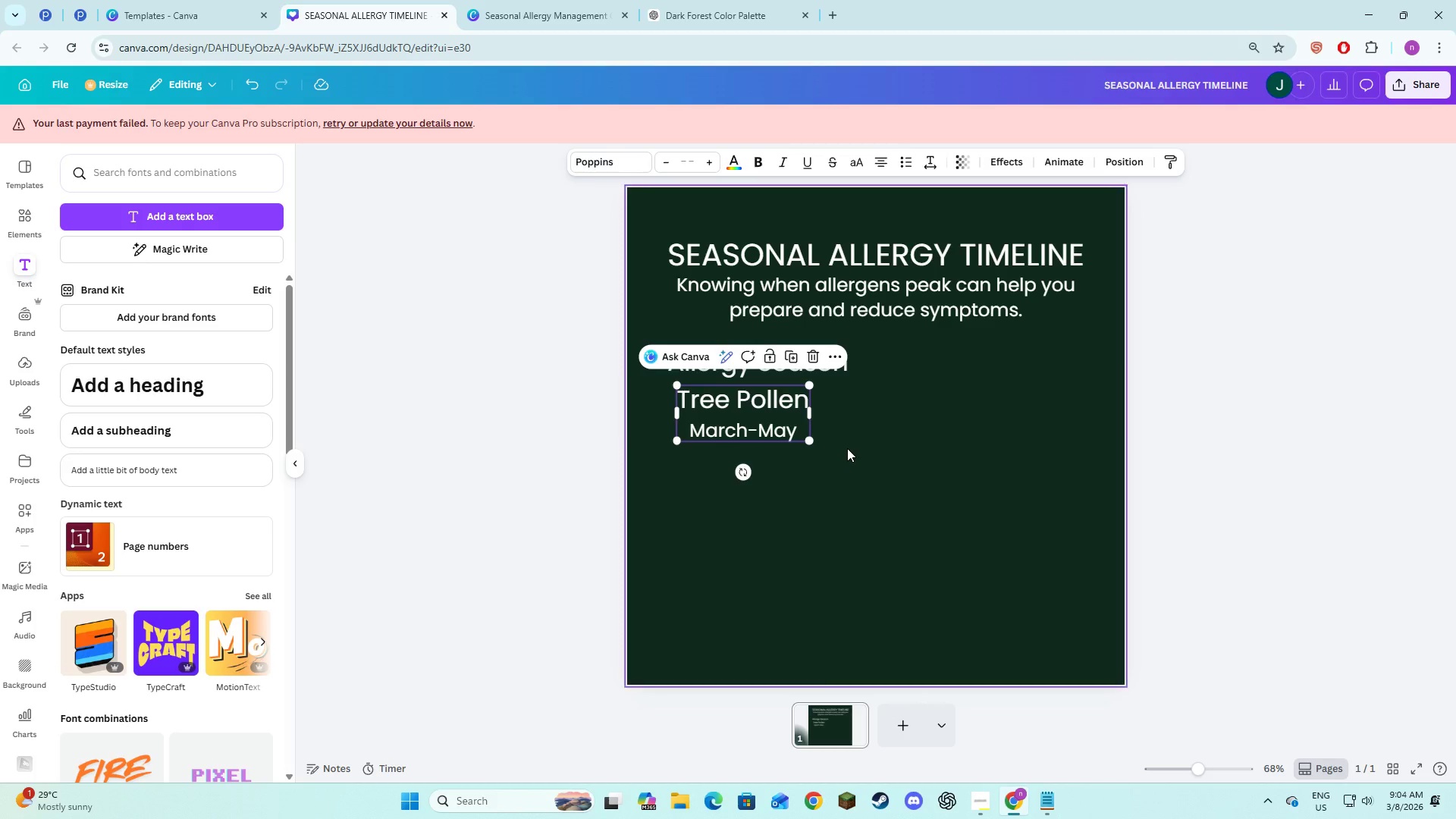 
left_click([847, 448])
 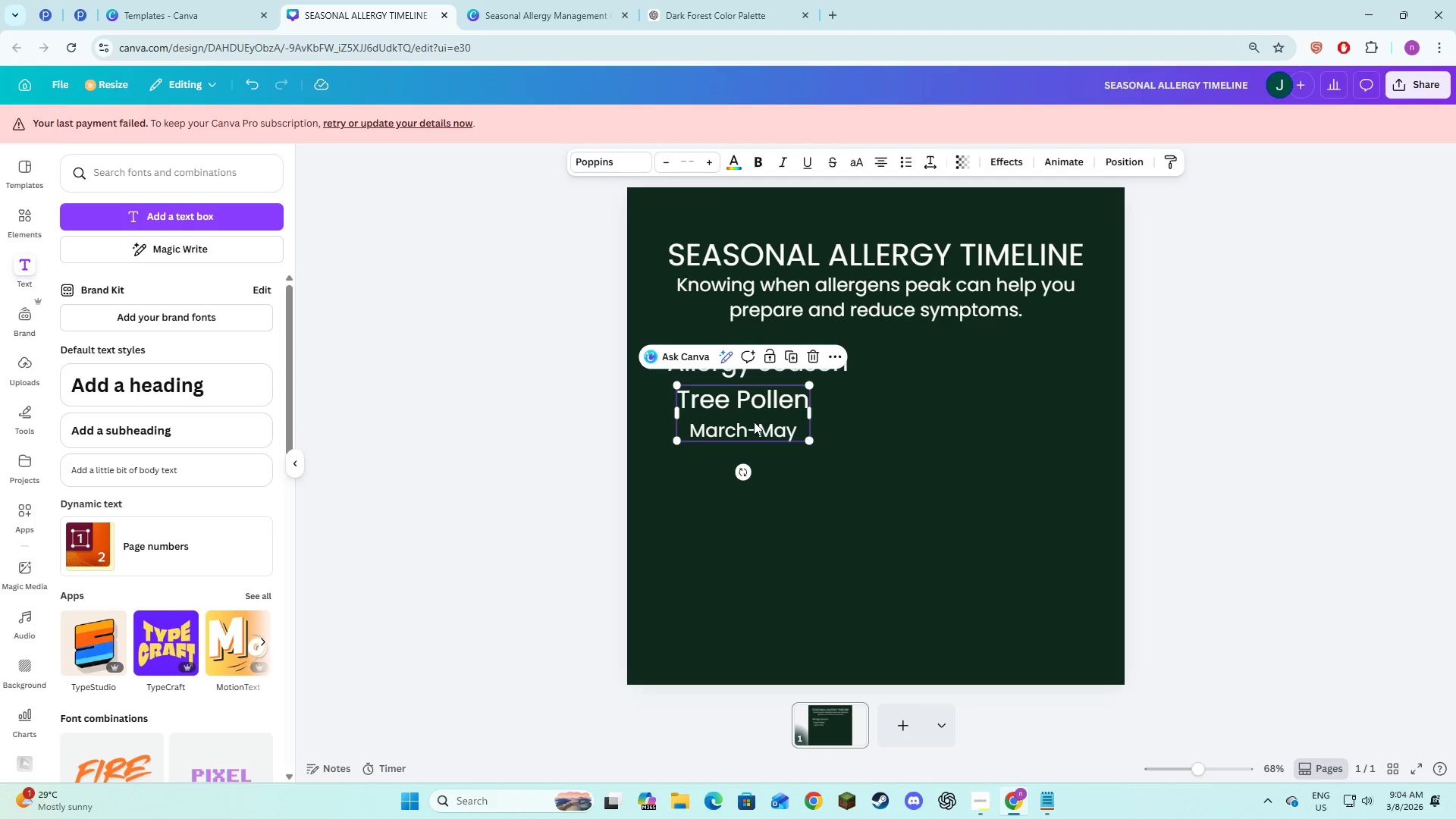 
double_click([928, 453])
 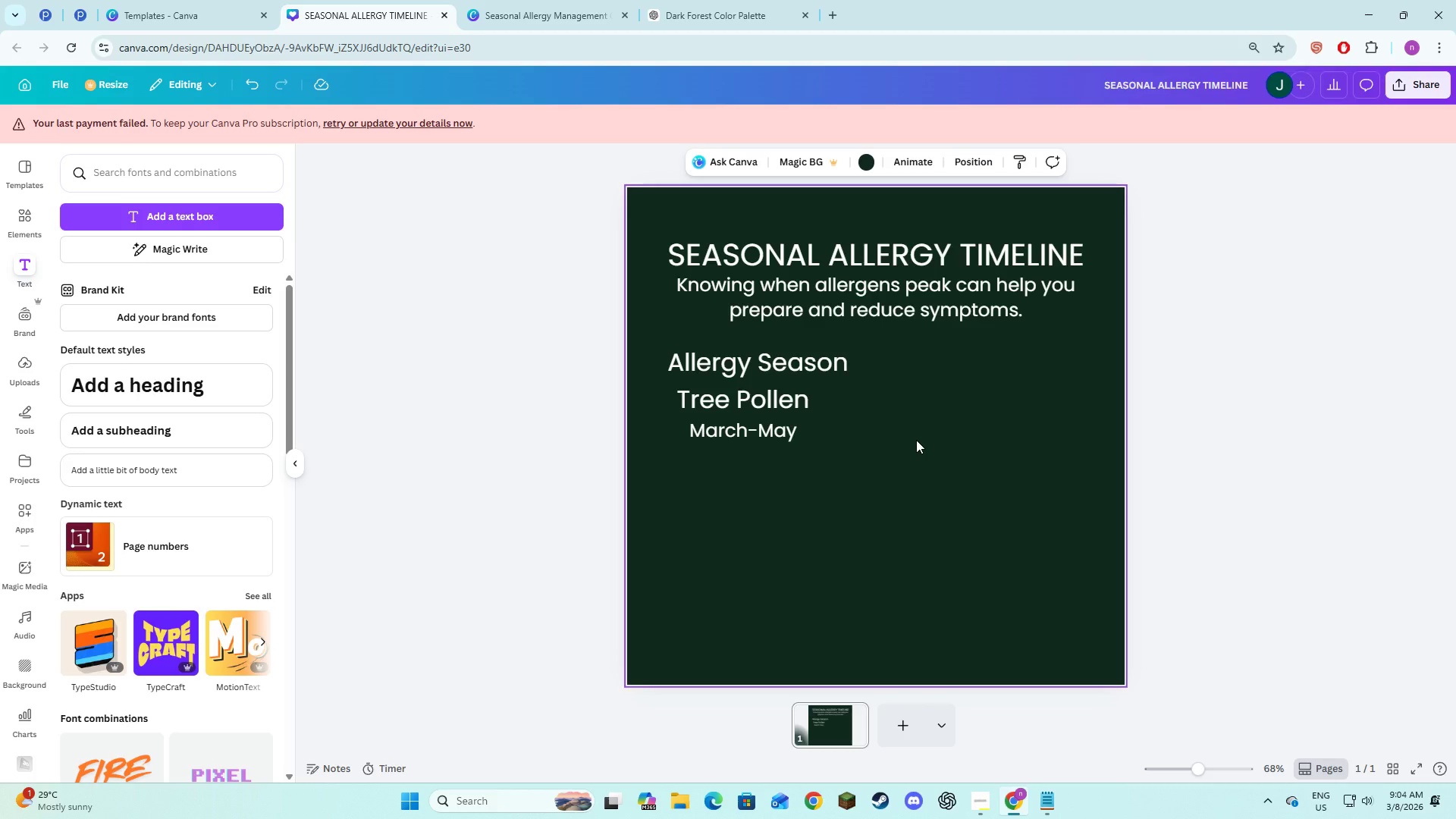 
key(Alt+AltLeft)
 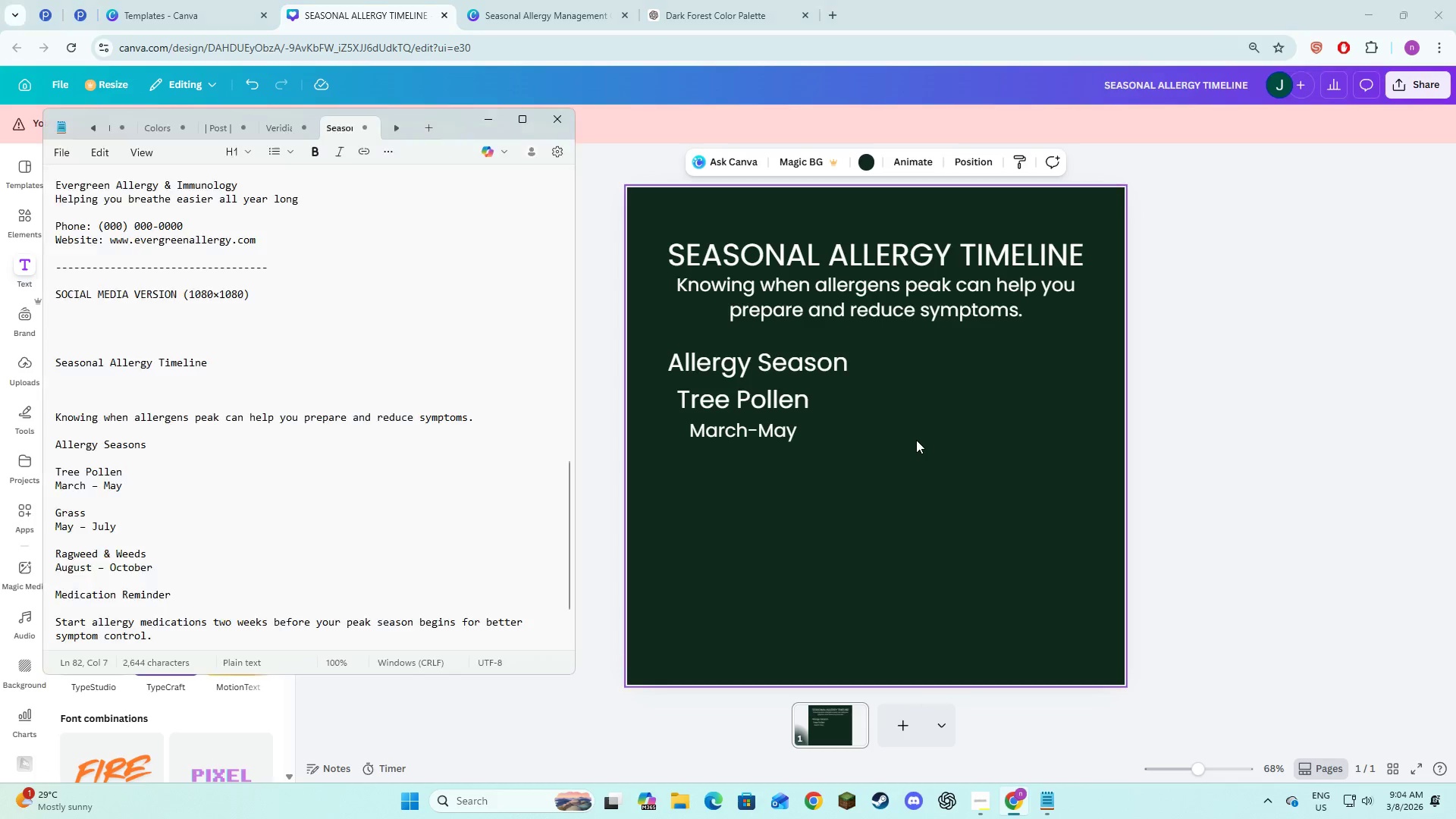 
key(Alt+Tab)
 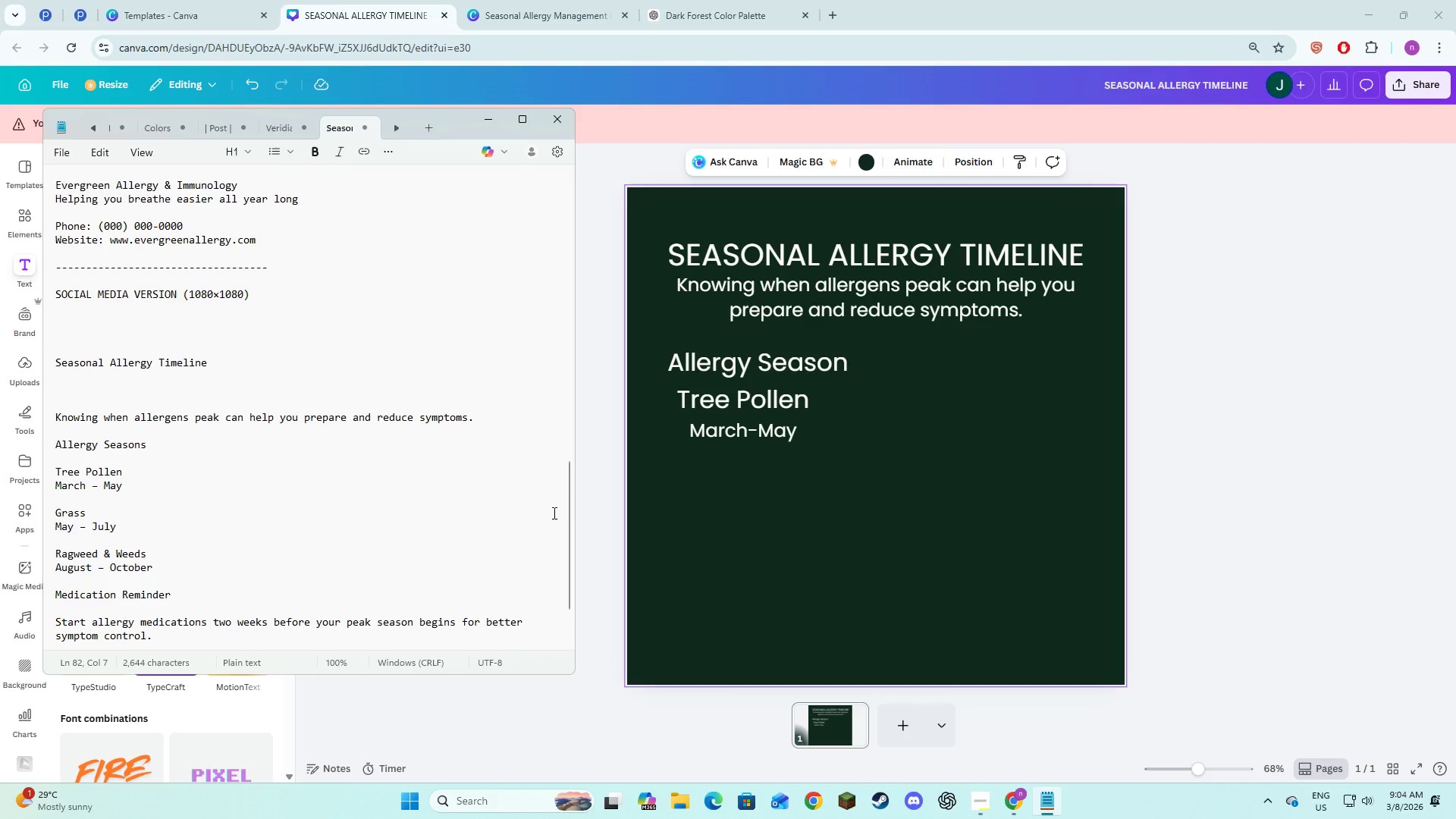 
key(Alt+AltLeft)
 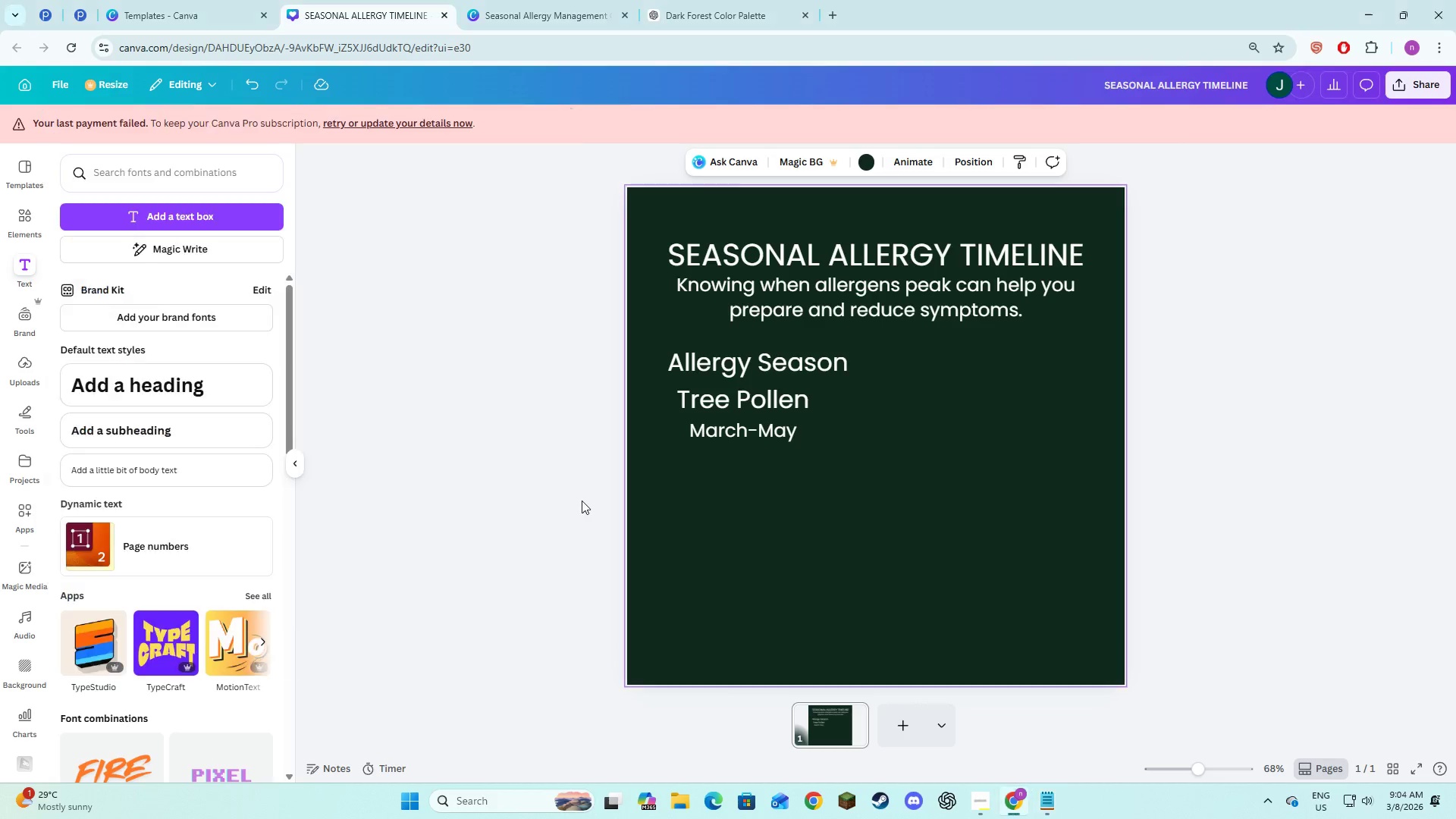 
key(Alt+Tab)
 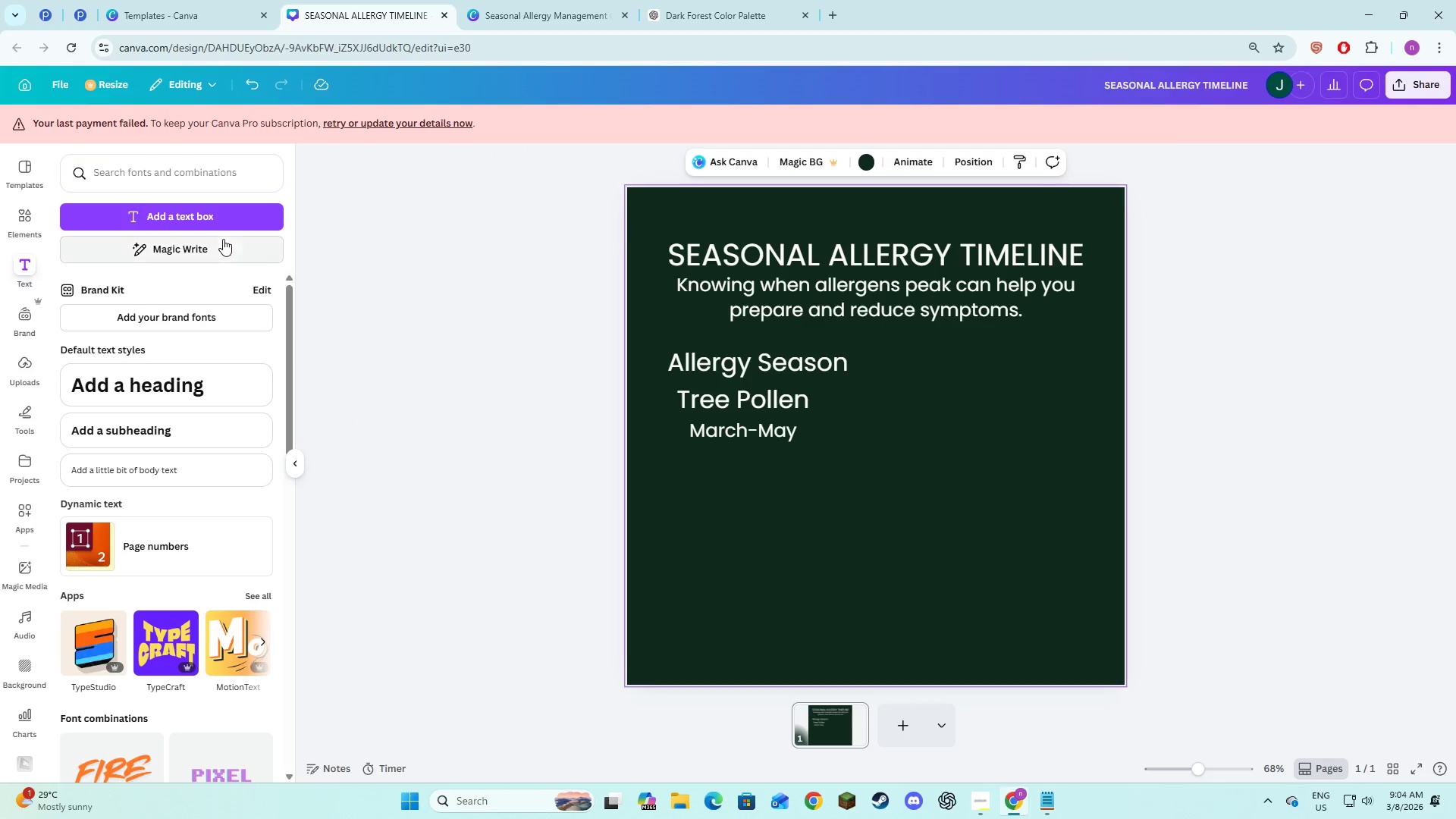 
left_click([780, 442])
 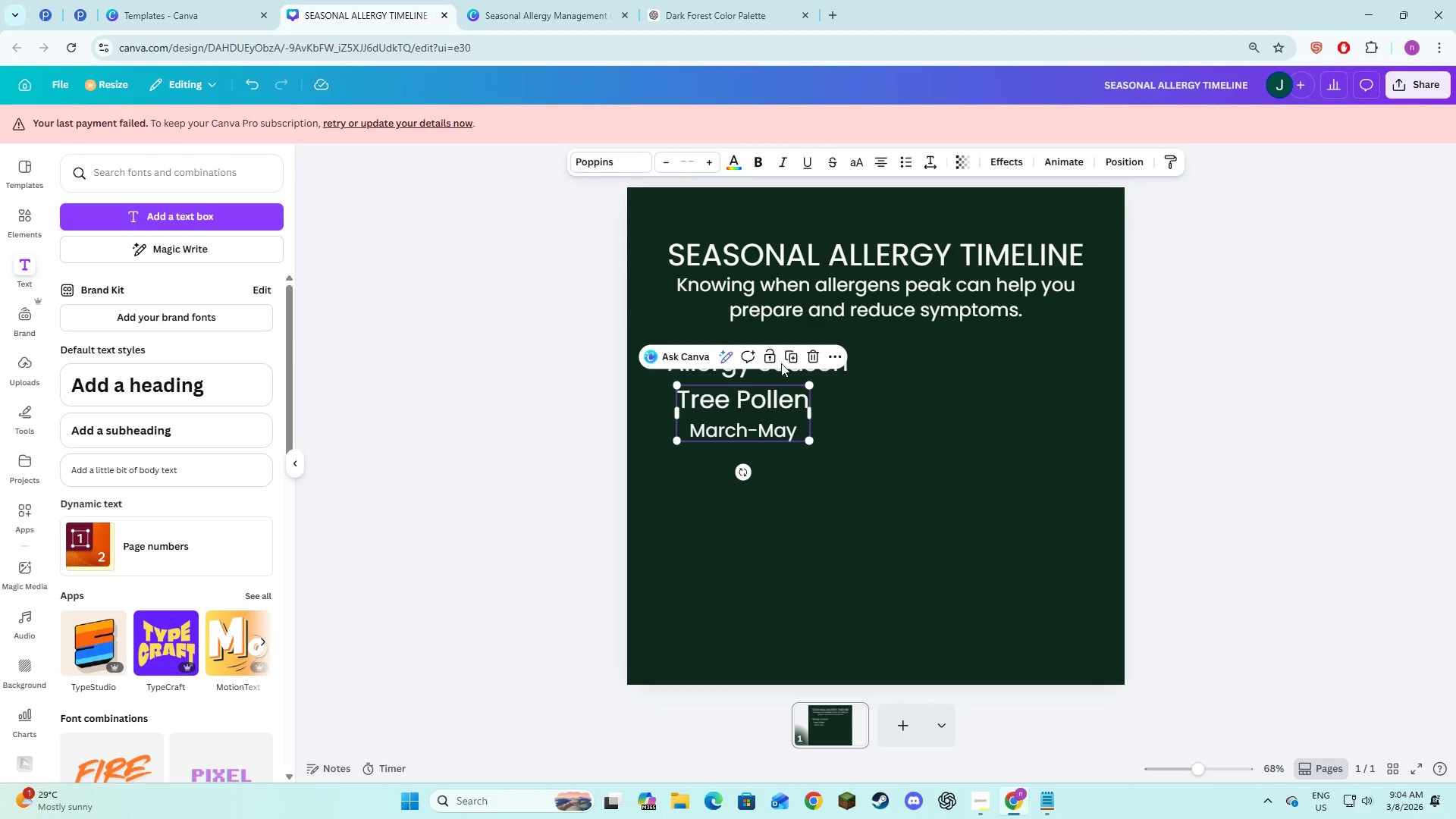 
left_click([791, 360])
 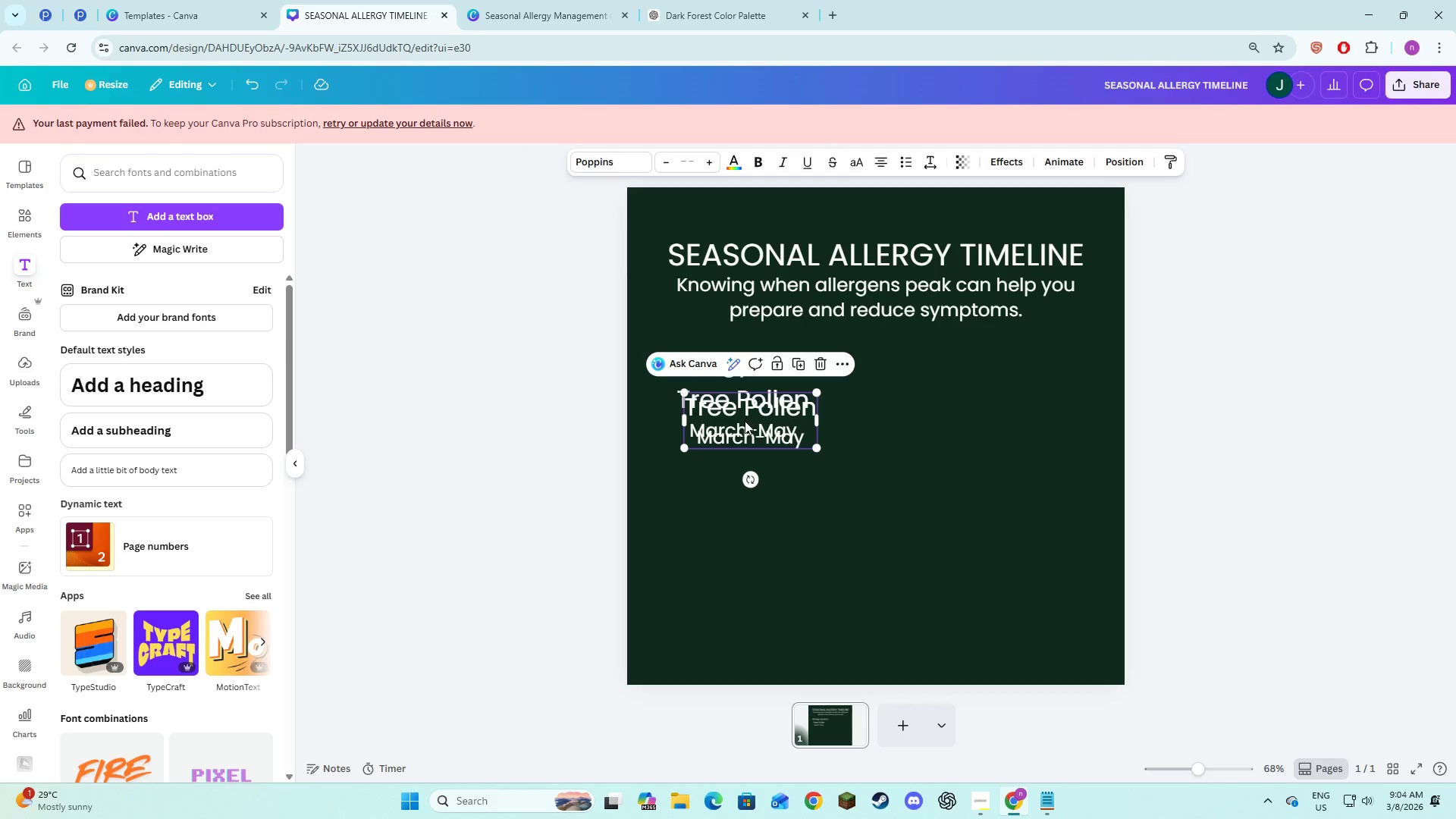 
left_click_drag(start_coordinate=[748, 437], to_coordinate=[880, 435])
 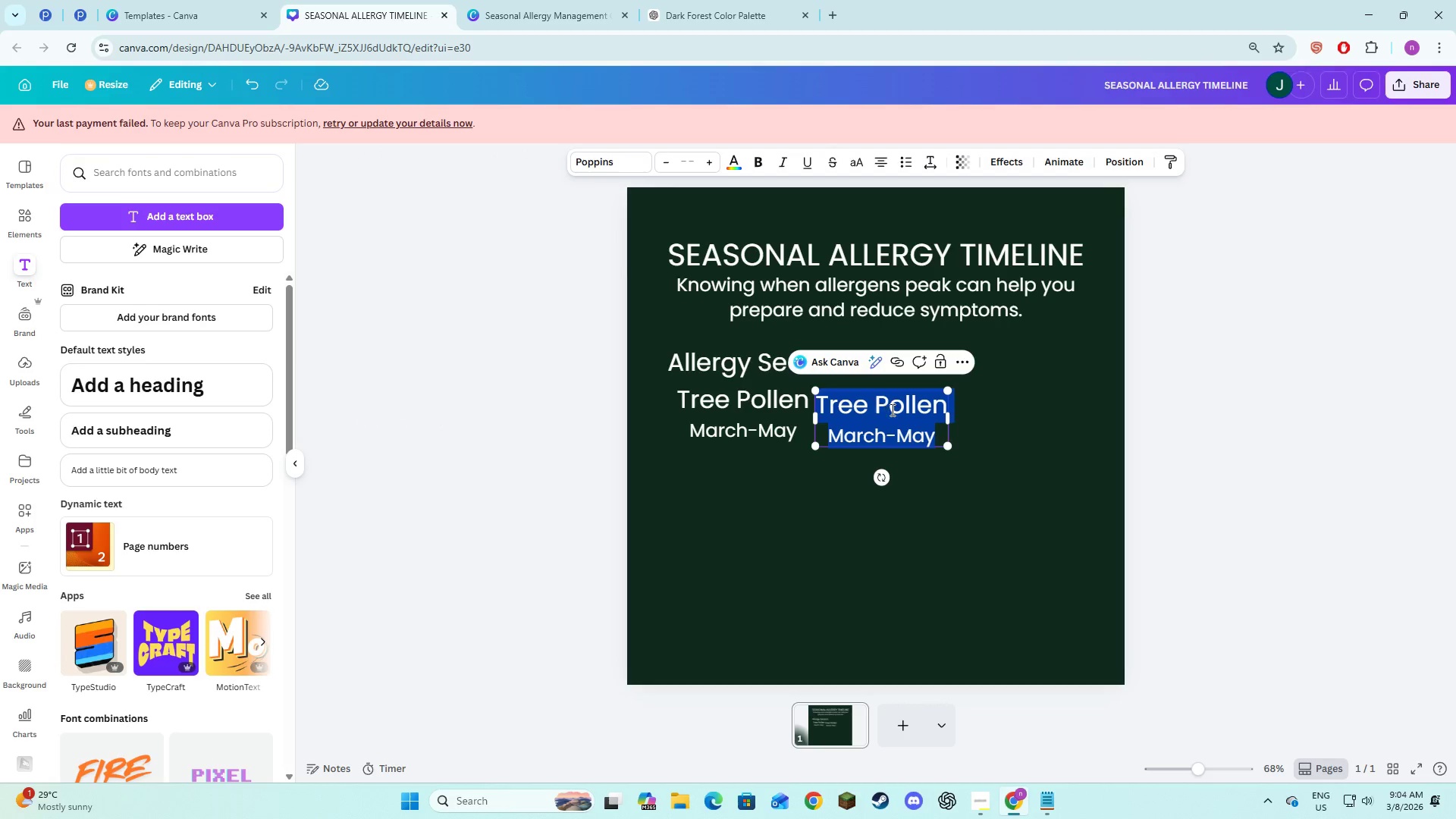 
double_click([892, 410])
 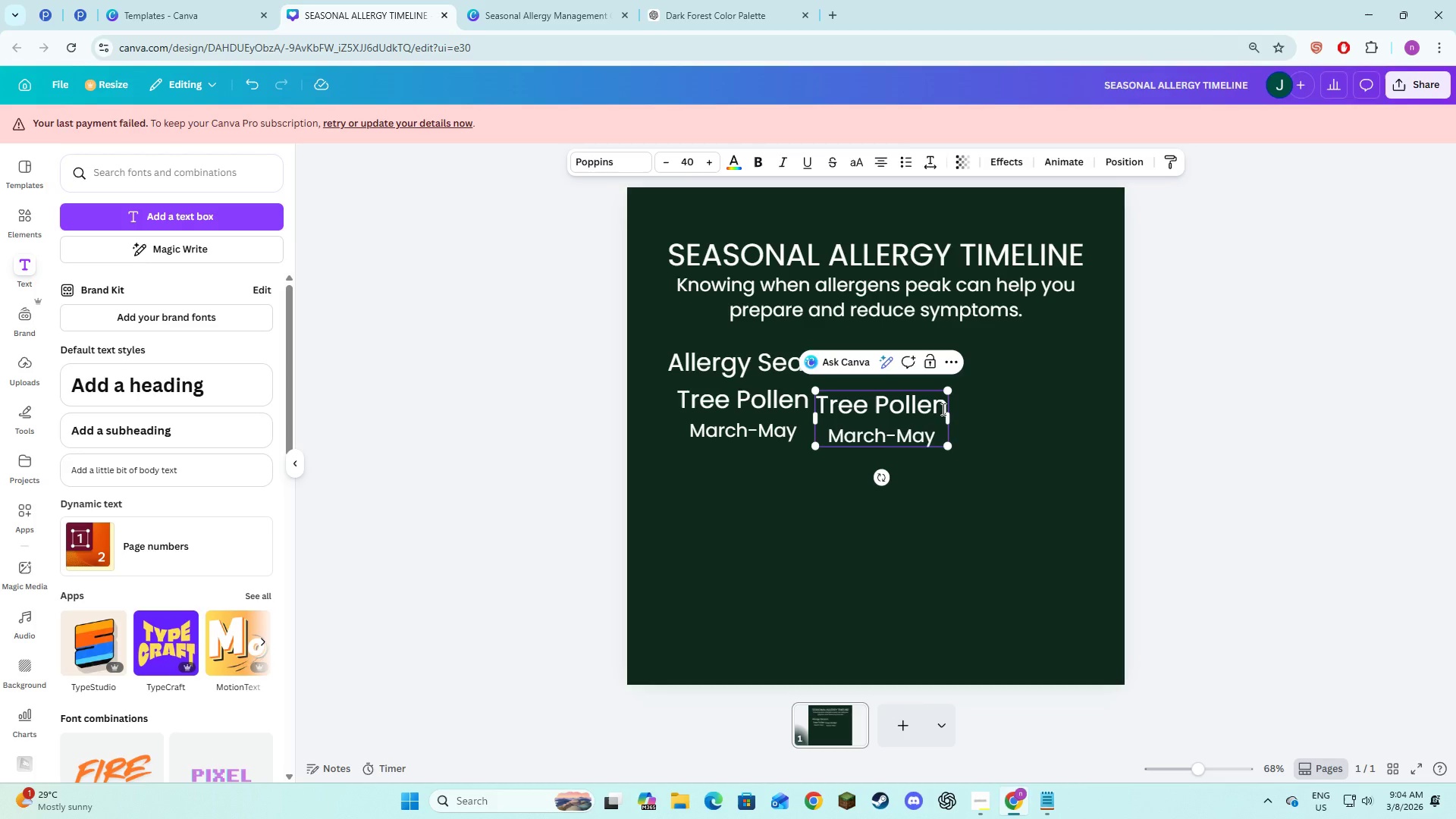 
left_click_drag(start_coordinate=[943, 409], to_coordinate=[818, 406])
 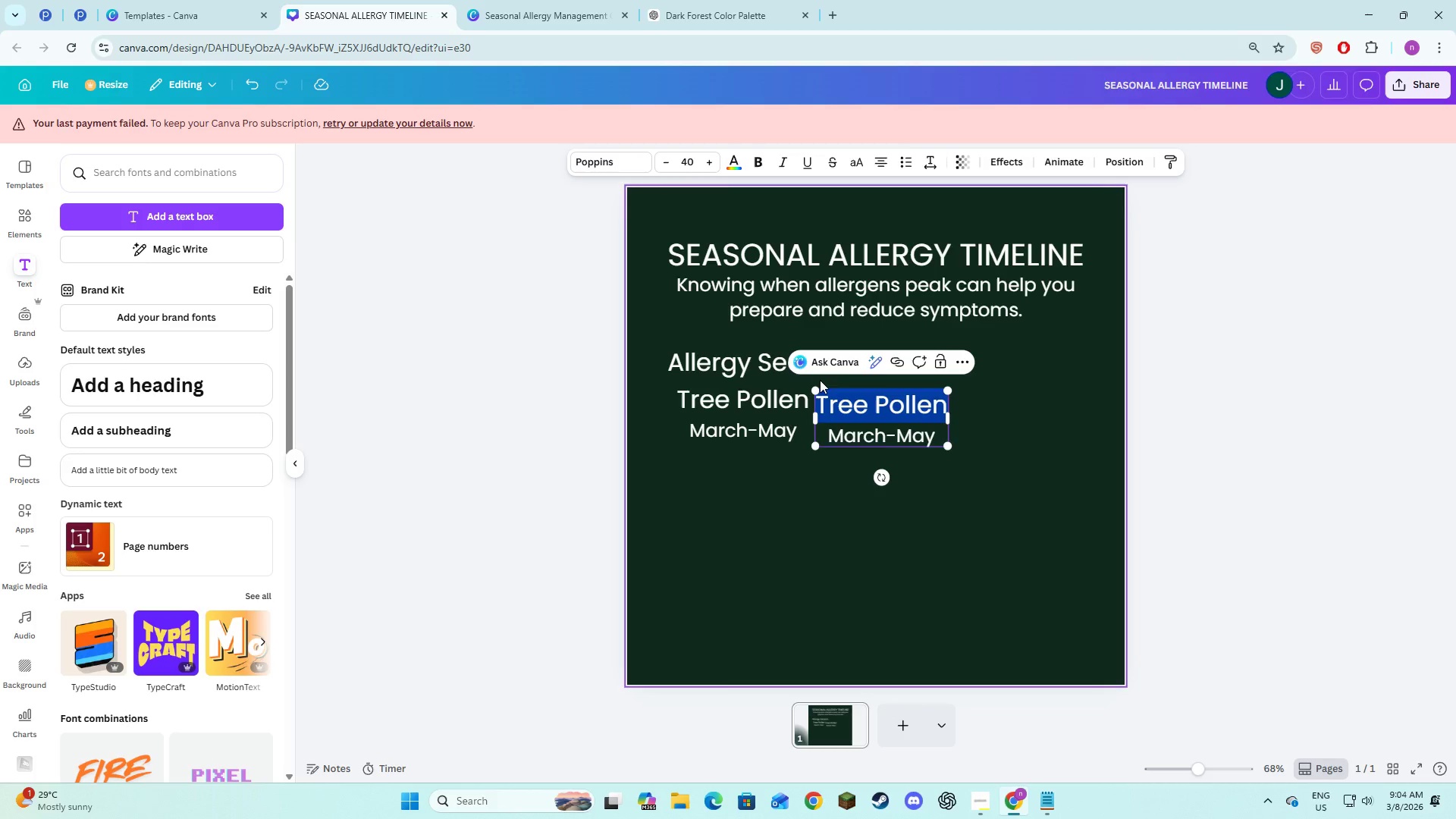 
type(Grass)
 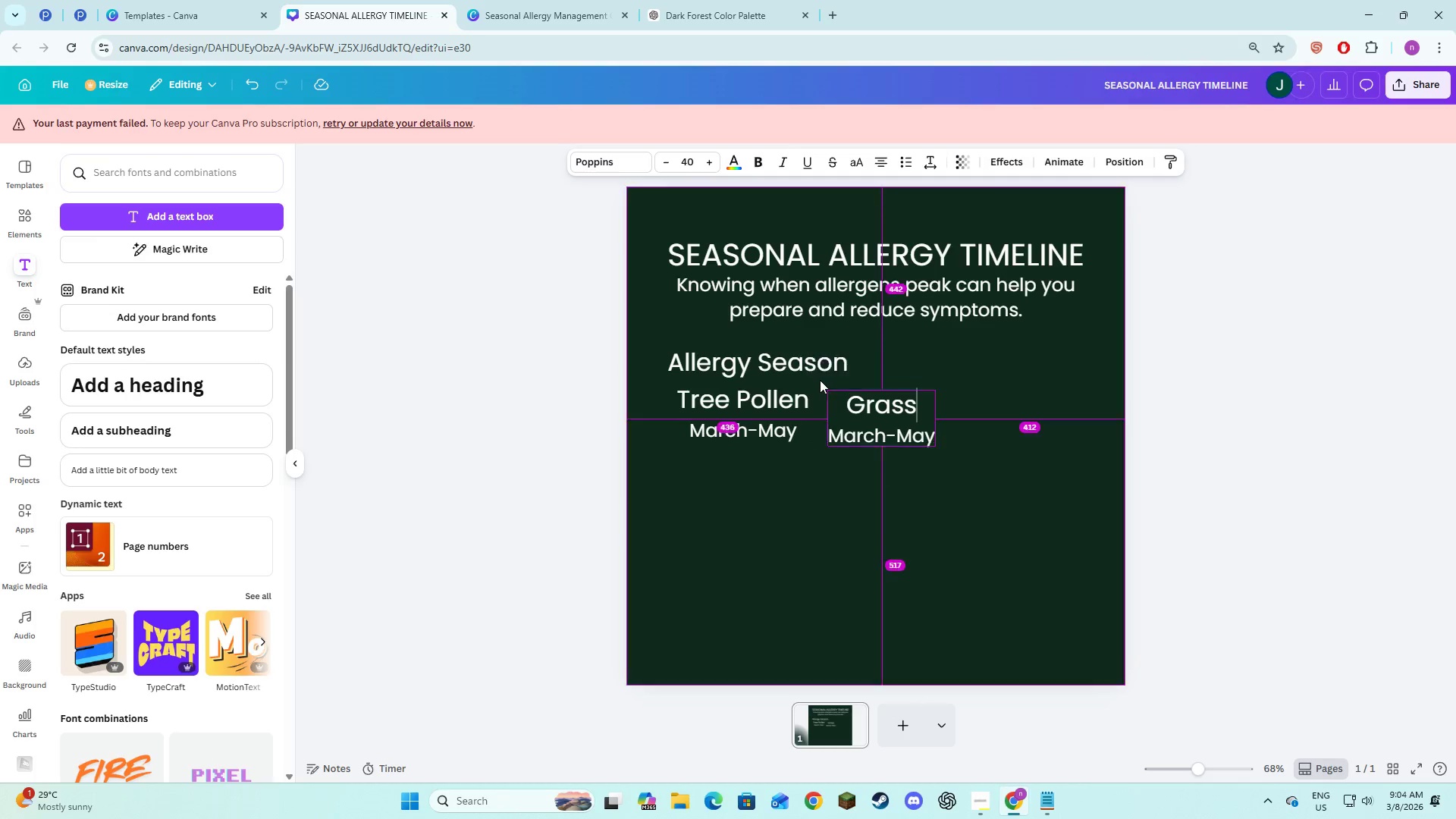 
key(Alt+AltLeft)
 